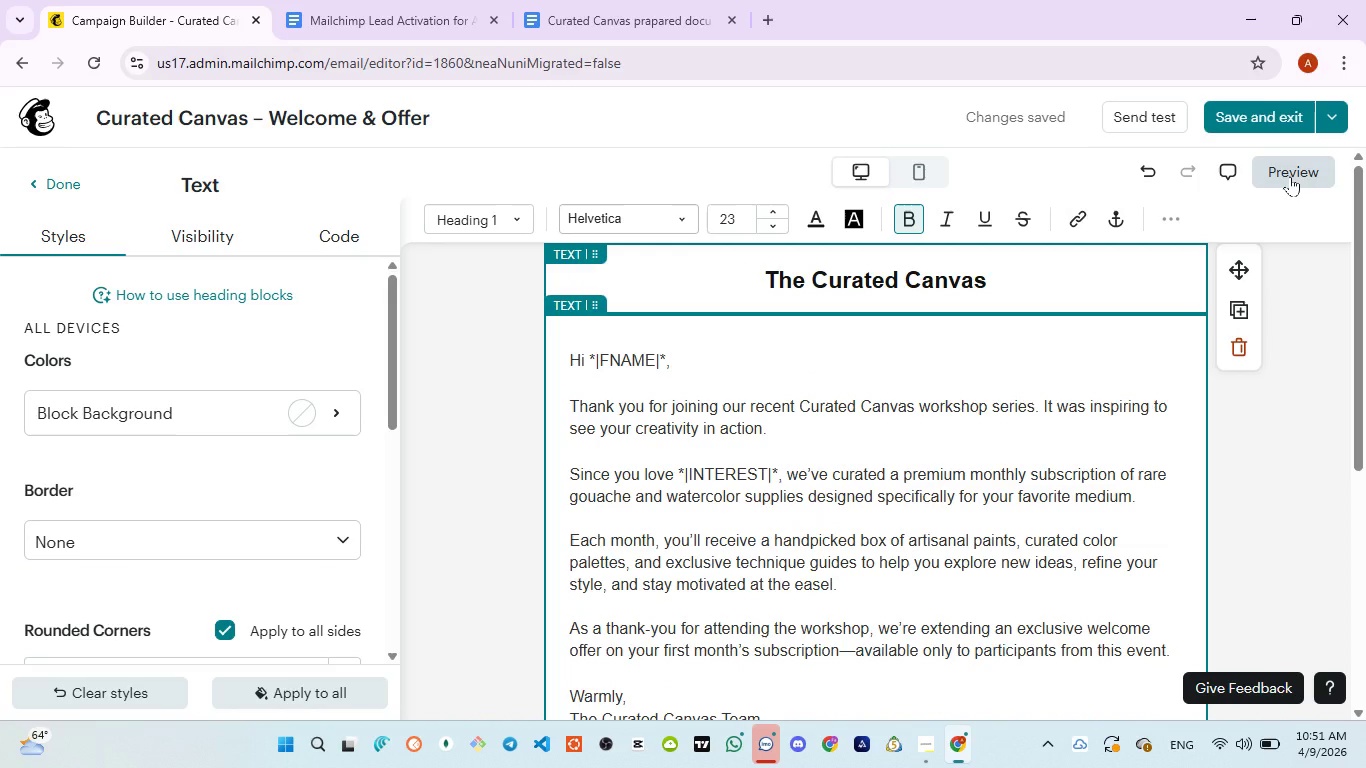 
left_click([1290, 176])
 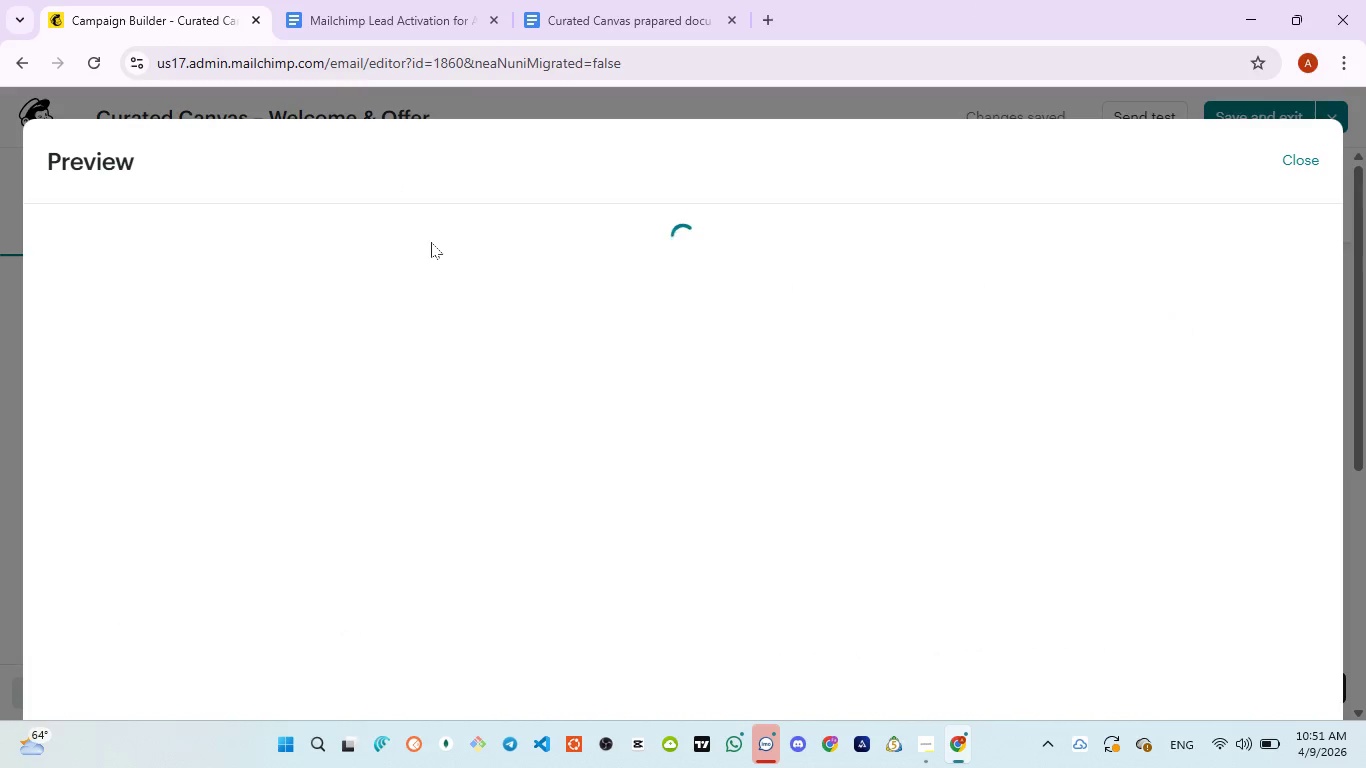 
wait(5.38)
 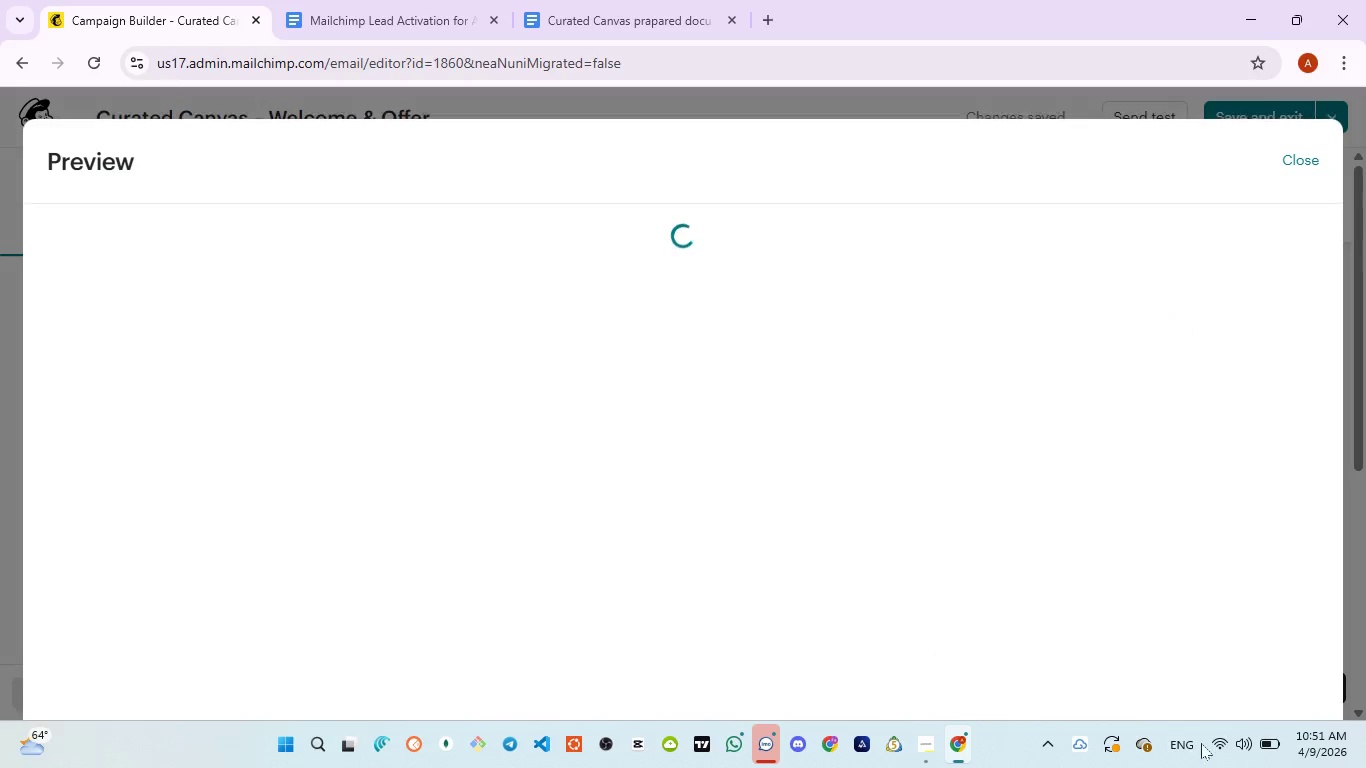 
left_click([350, 19])
 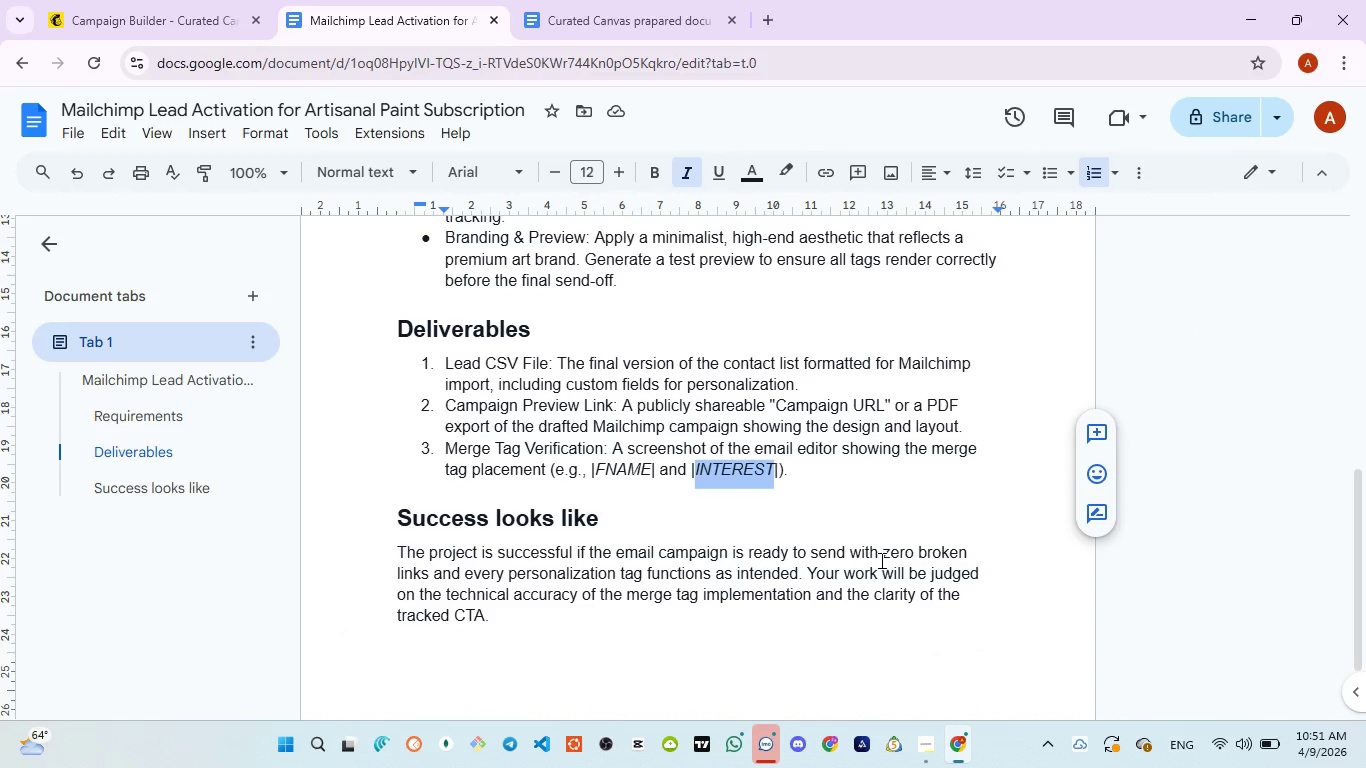 
left_click_drag(start_coordinate=[394, 554], to_coordinate=[447, 580])
 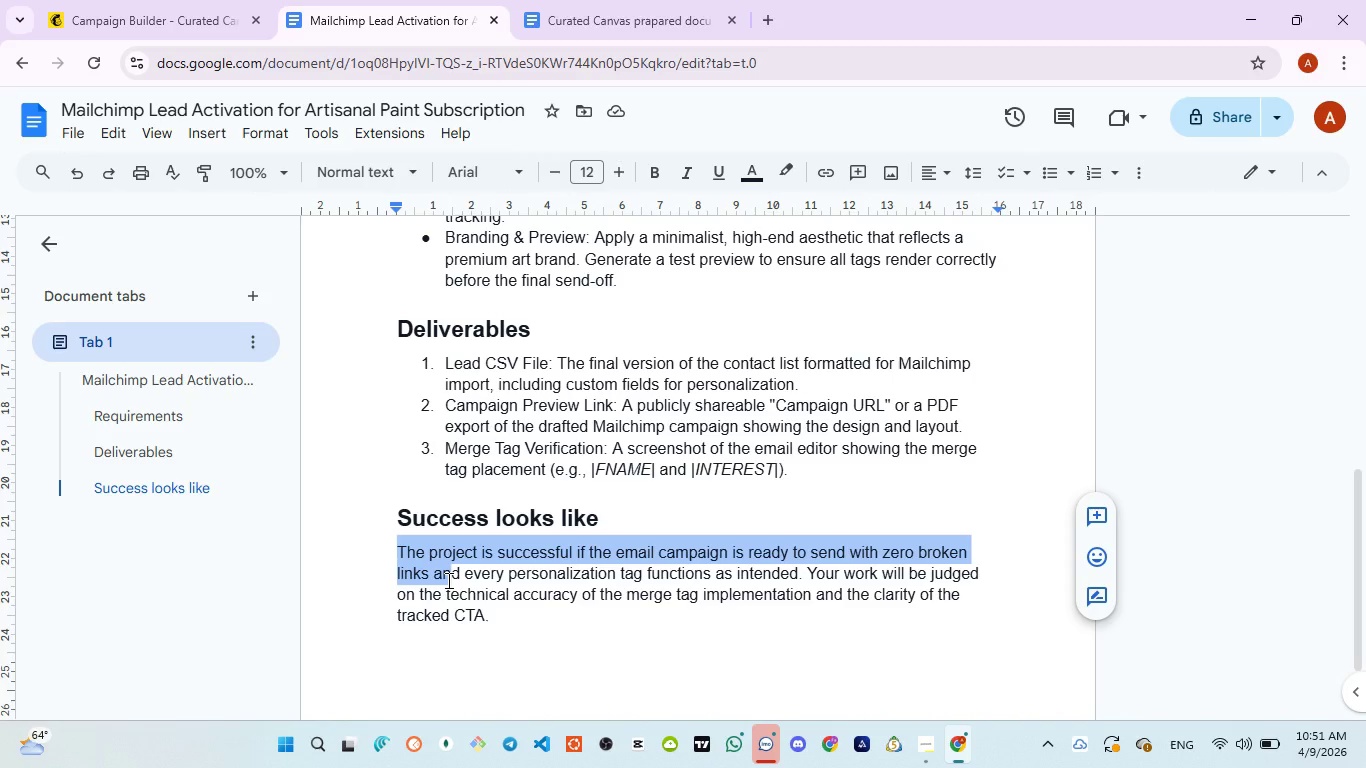 
wait(7.88)
 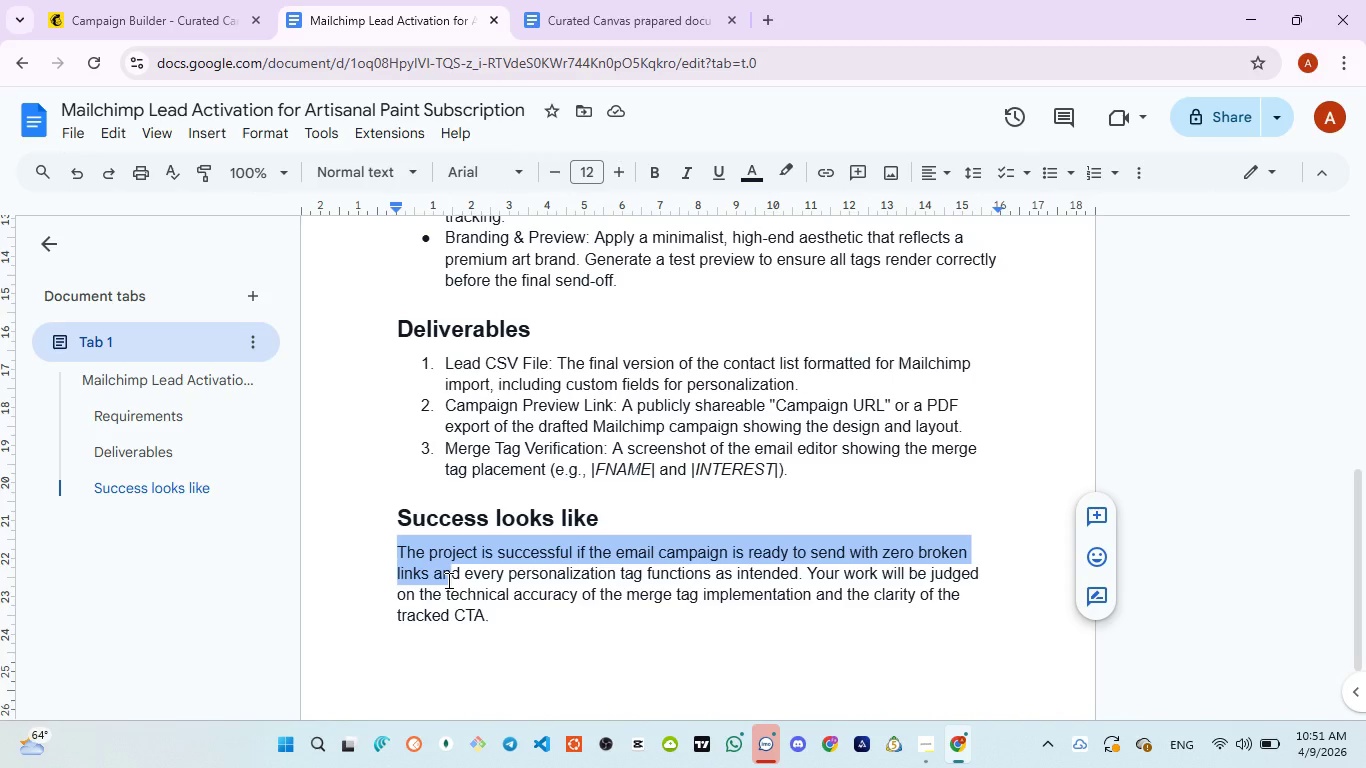 
left_click([406, 546])
 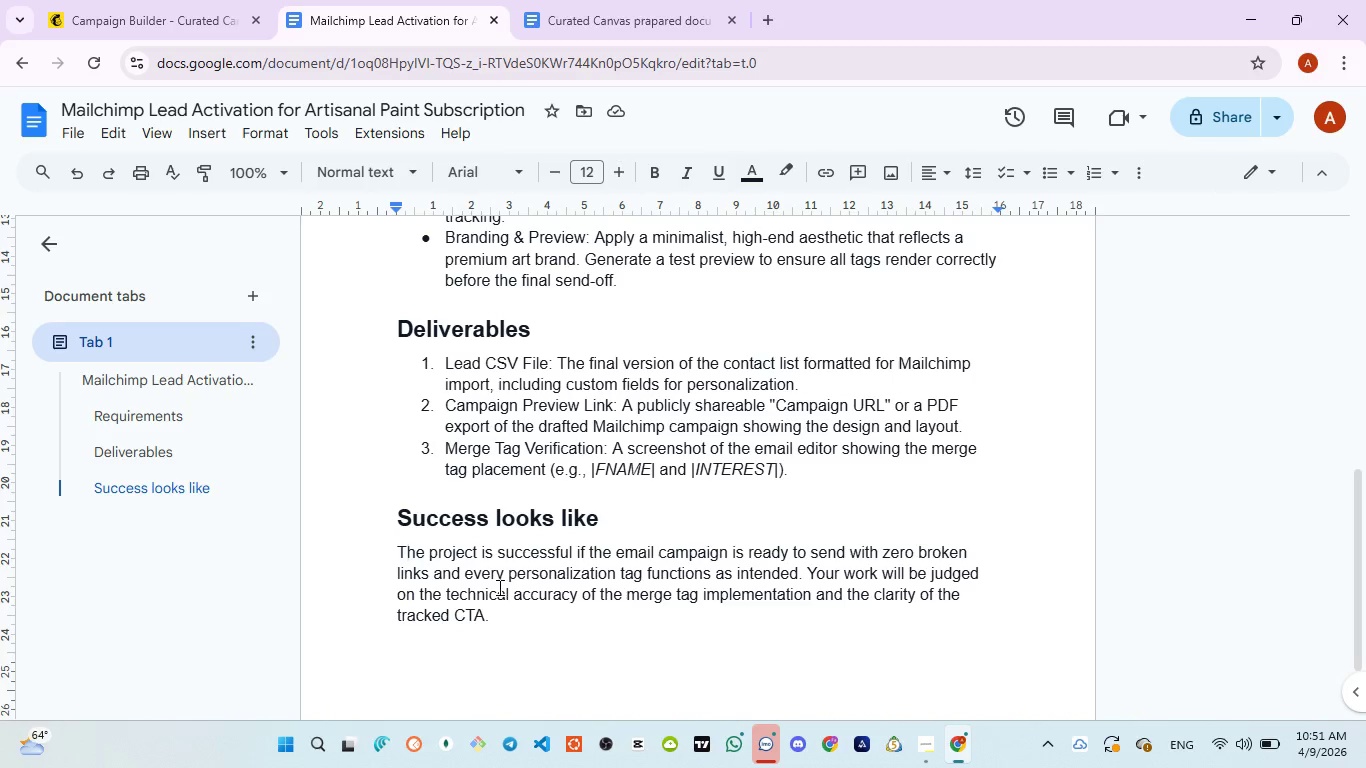 
left_click_drag(start_coordinate=[465, 574], to_coordinate=[985, 577])
 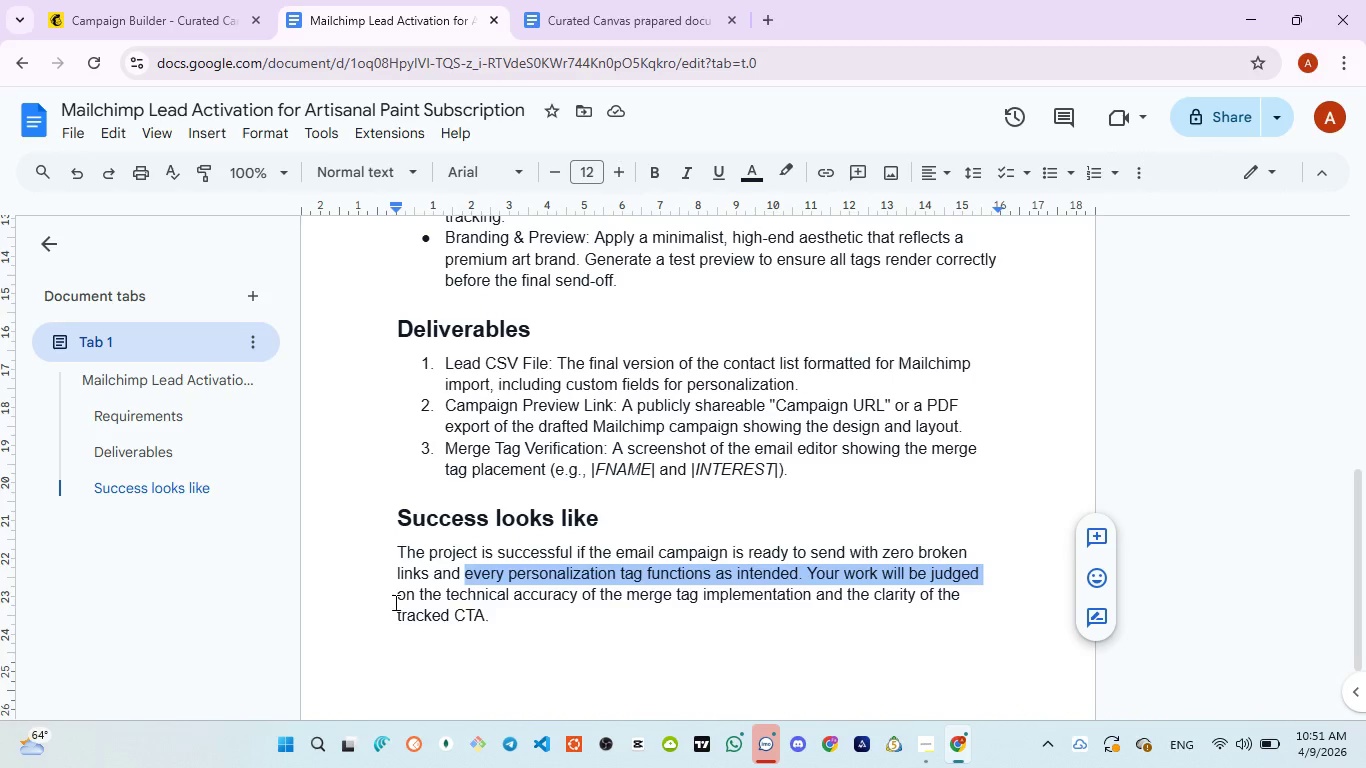 
left_click_drag(start_coordinate=[394, 602], to_coordinate=[955, 615])
 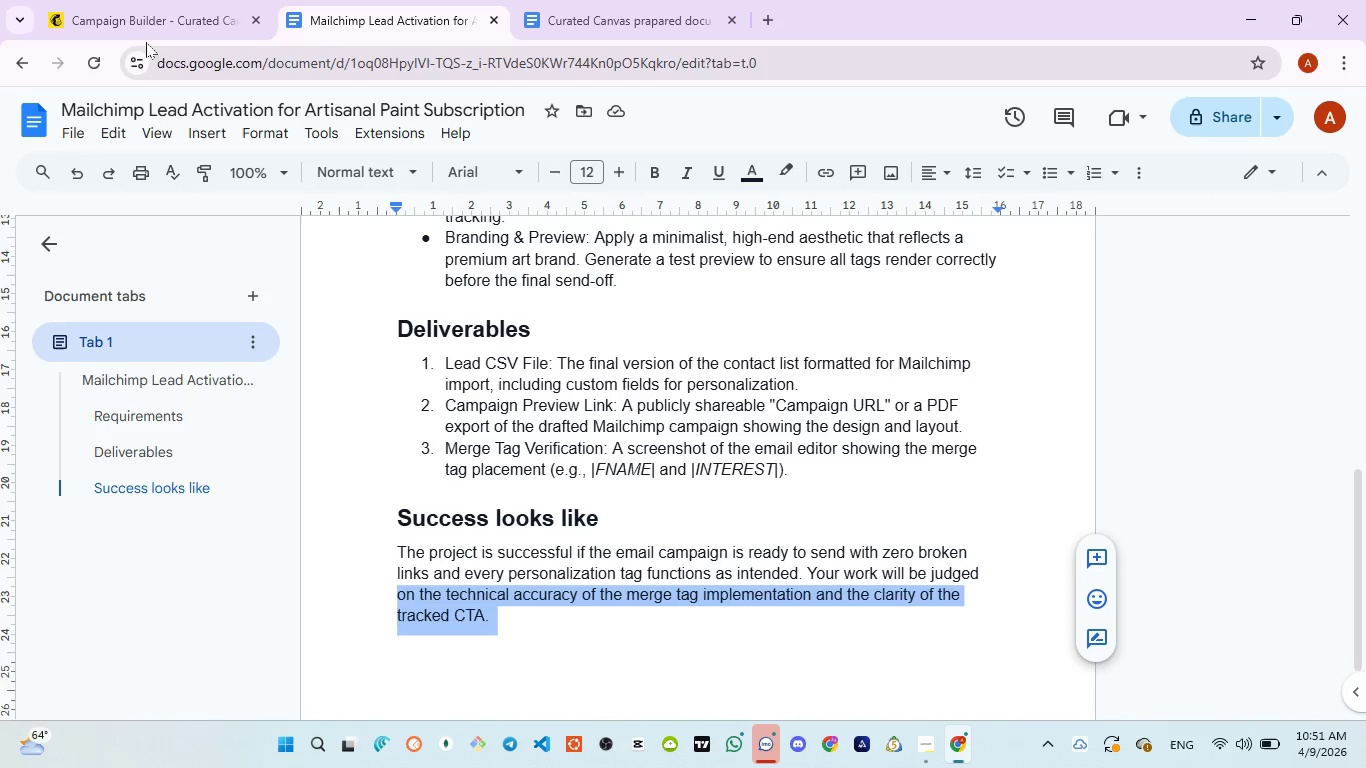 
left_click([124, 0])
 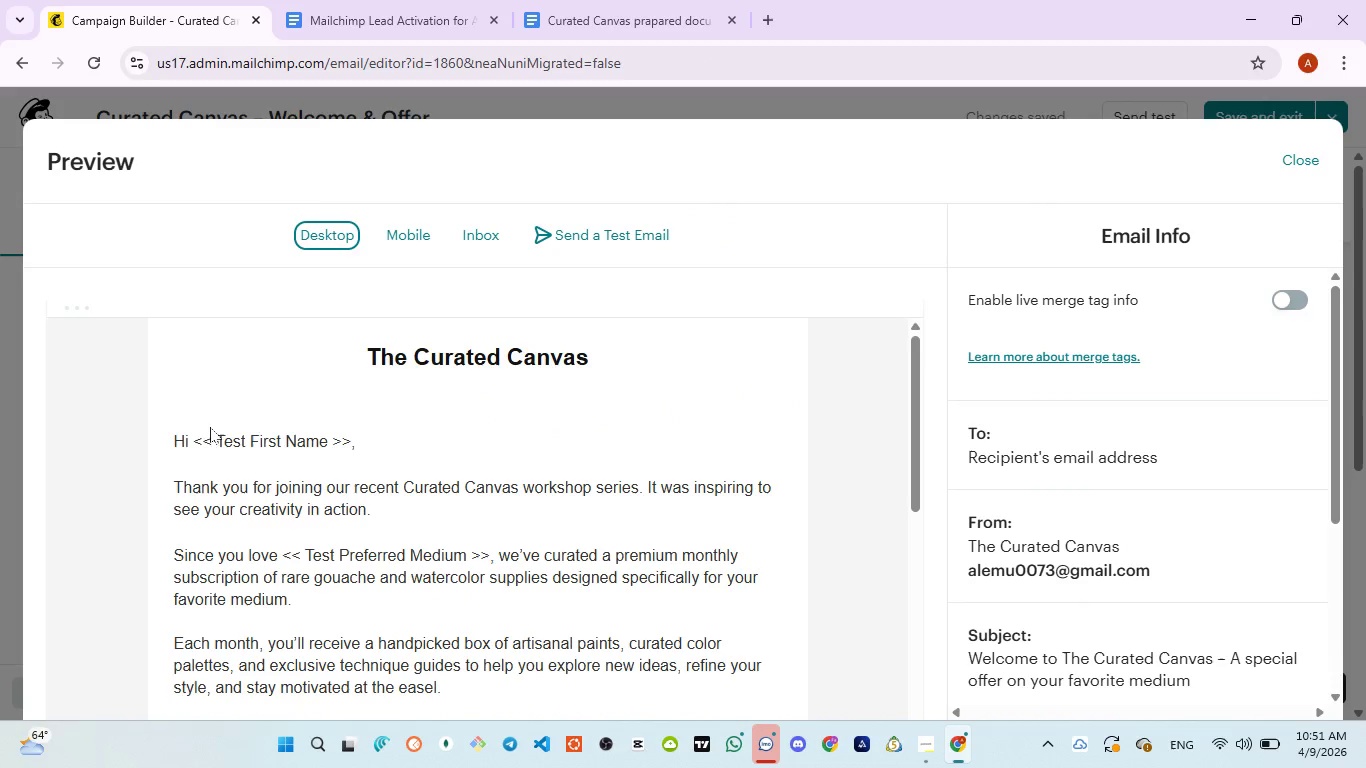 
left_click_drag(start_coordinate=[168, 441], to_coordinate=[371, 440])
 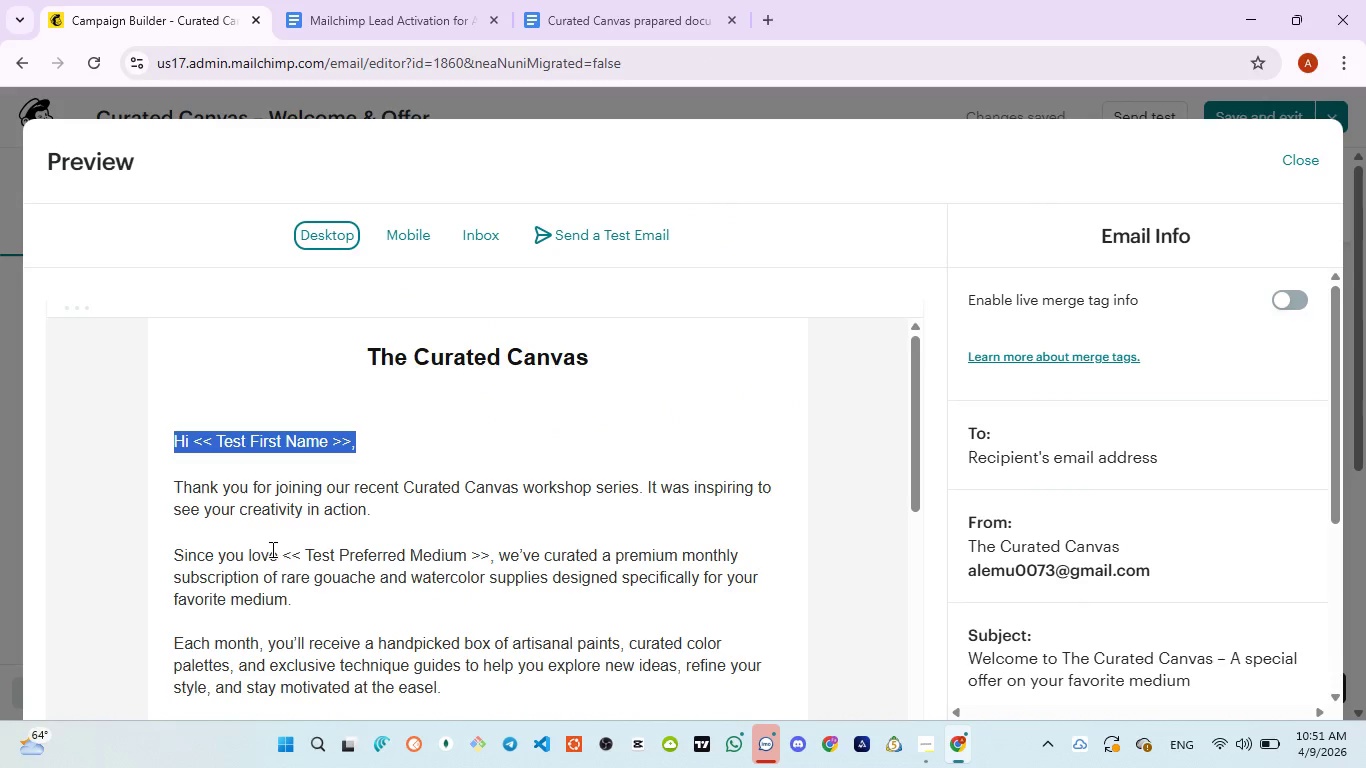 
left_click_drag(start_coordinate=[277, 550], to_coordinate=[492, 550])
 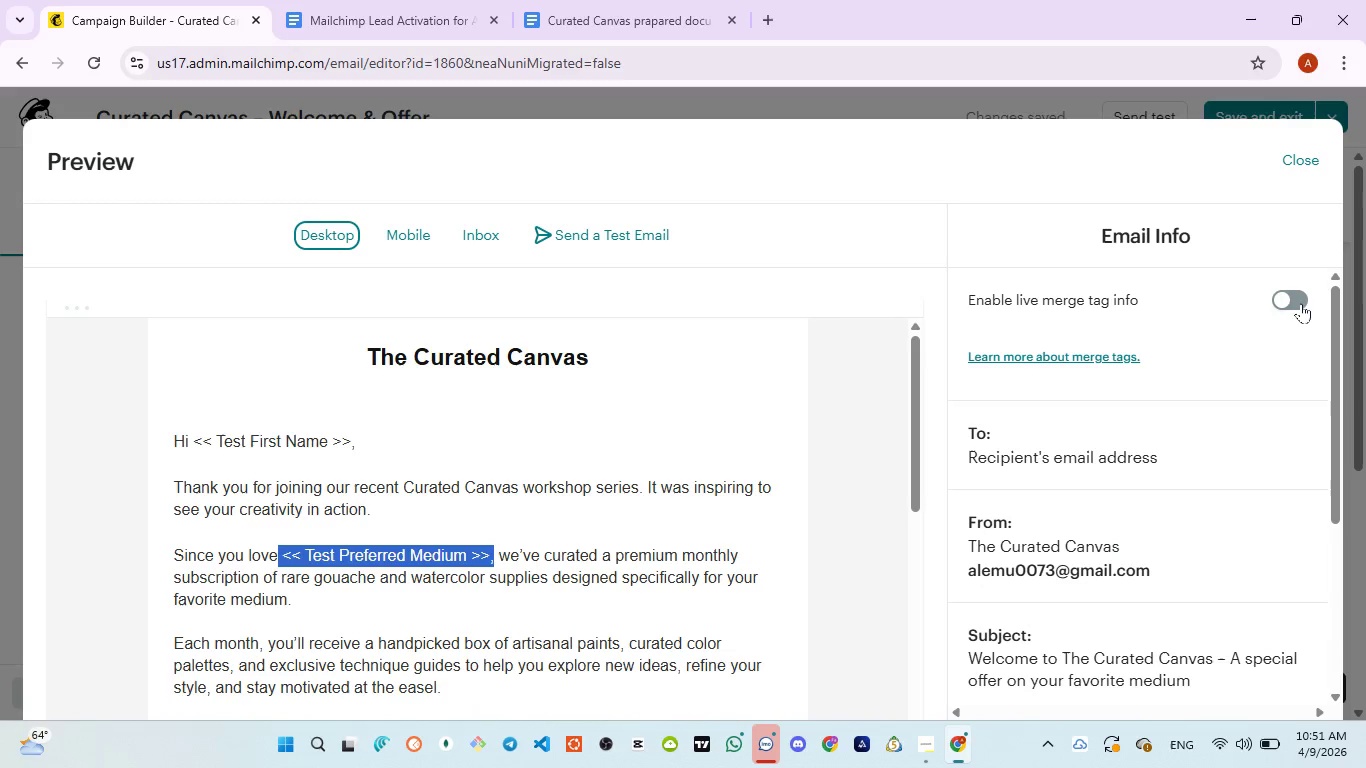 
left_click([1301, 303])
 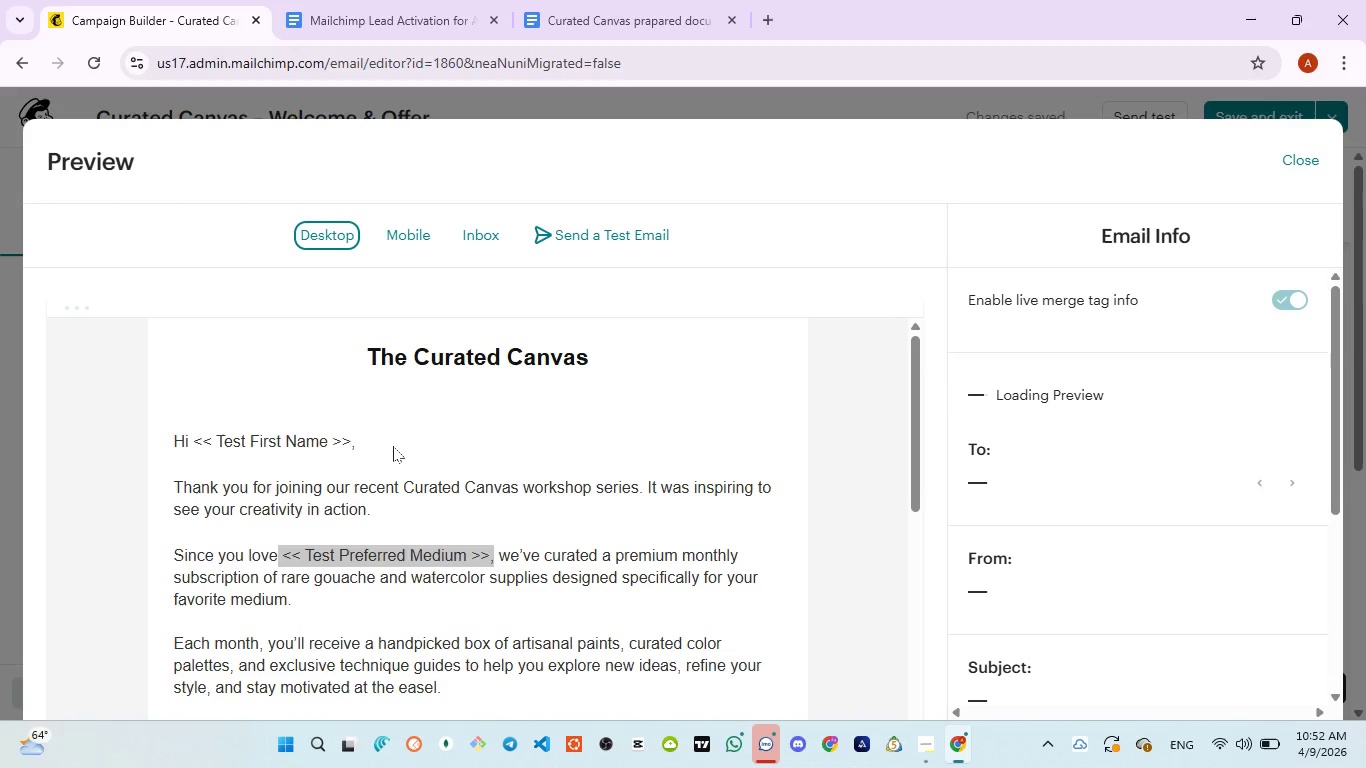 
wait(13.7)
 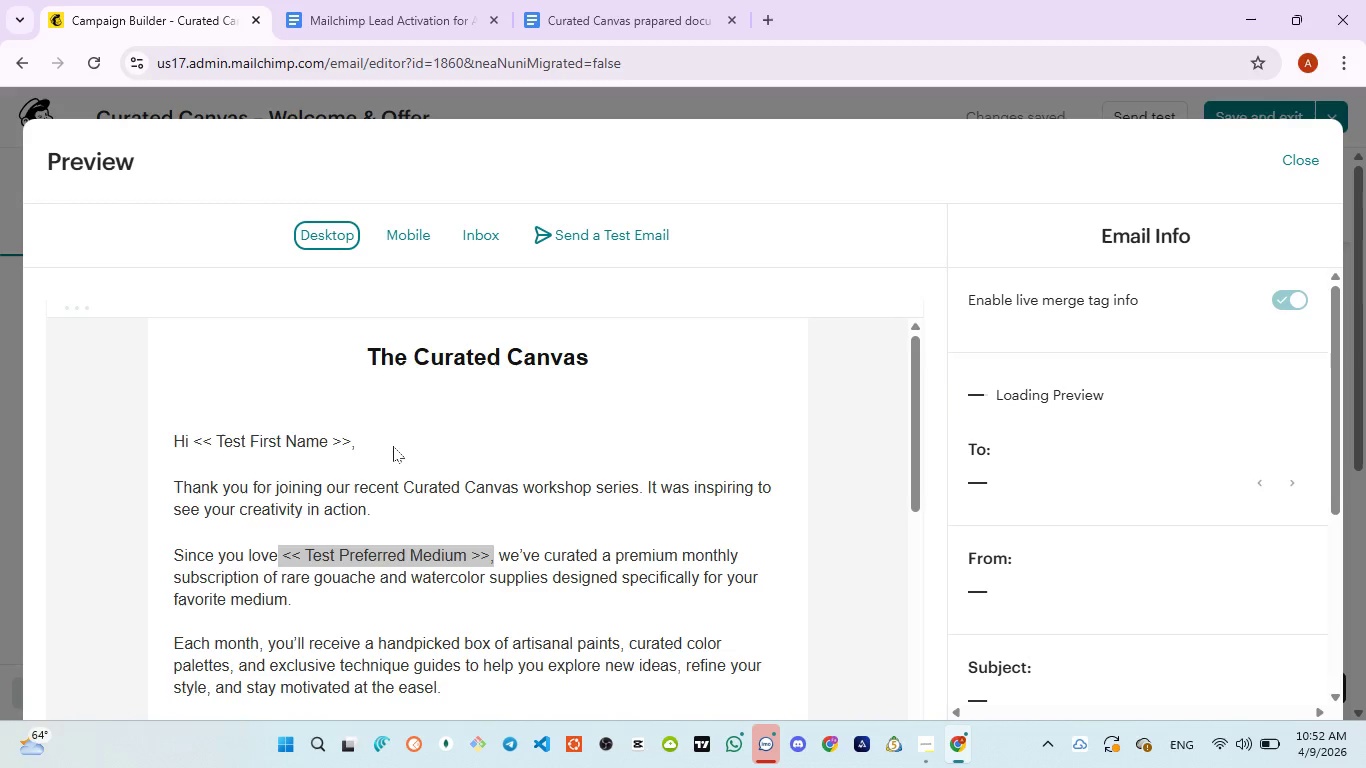 
left_click([397, 437])
 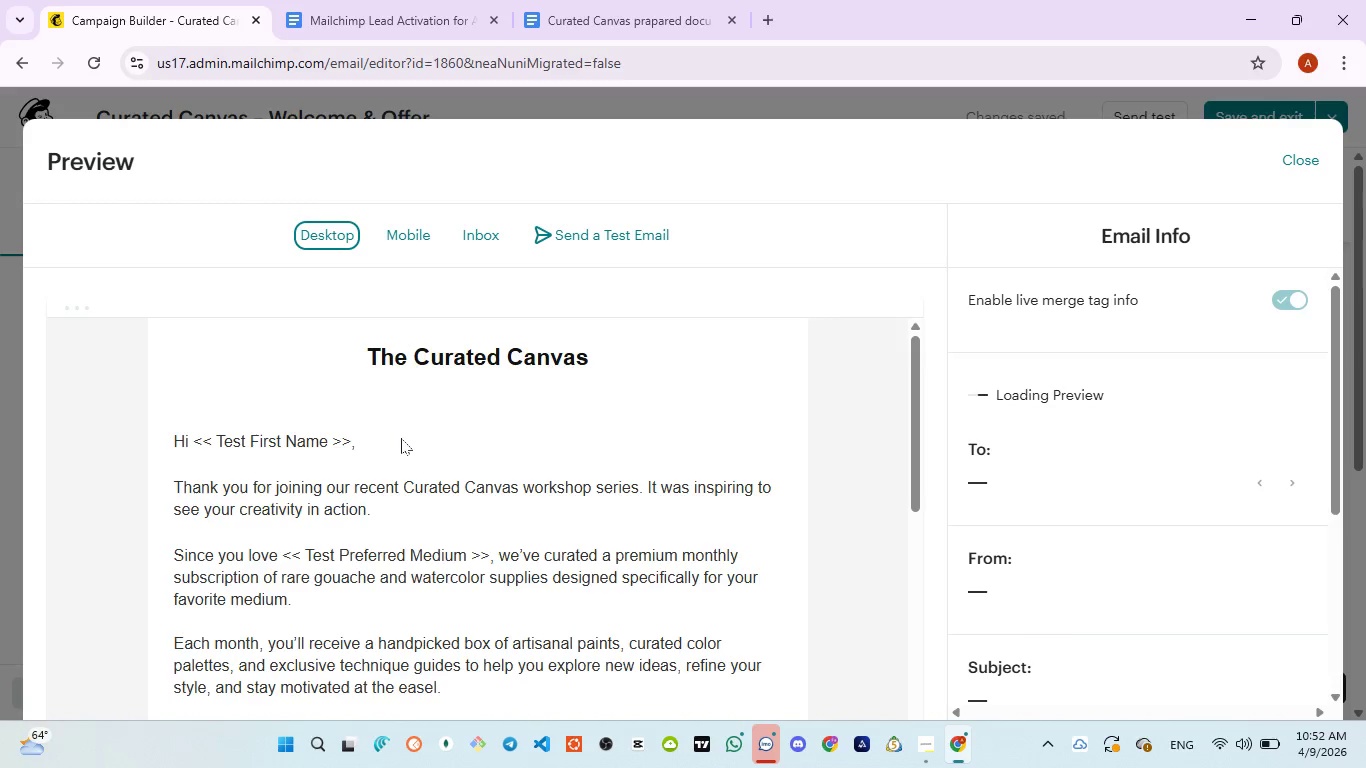 
wait(8.05)
 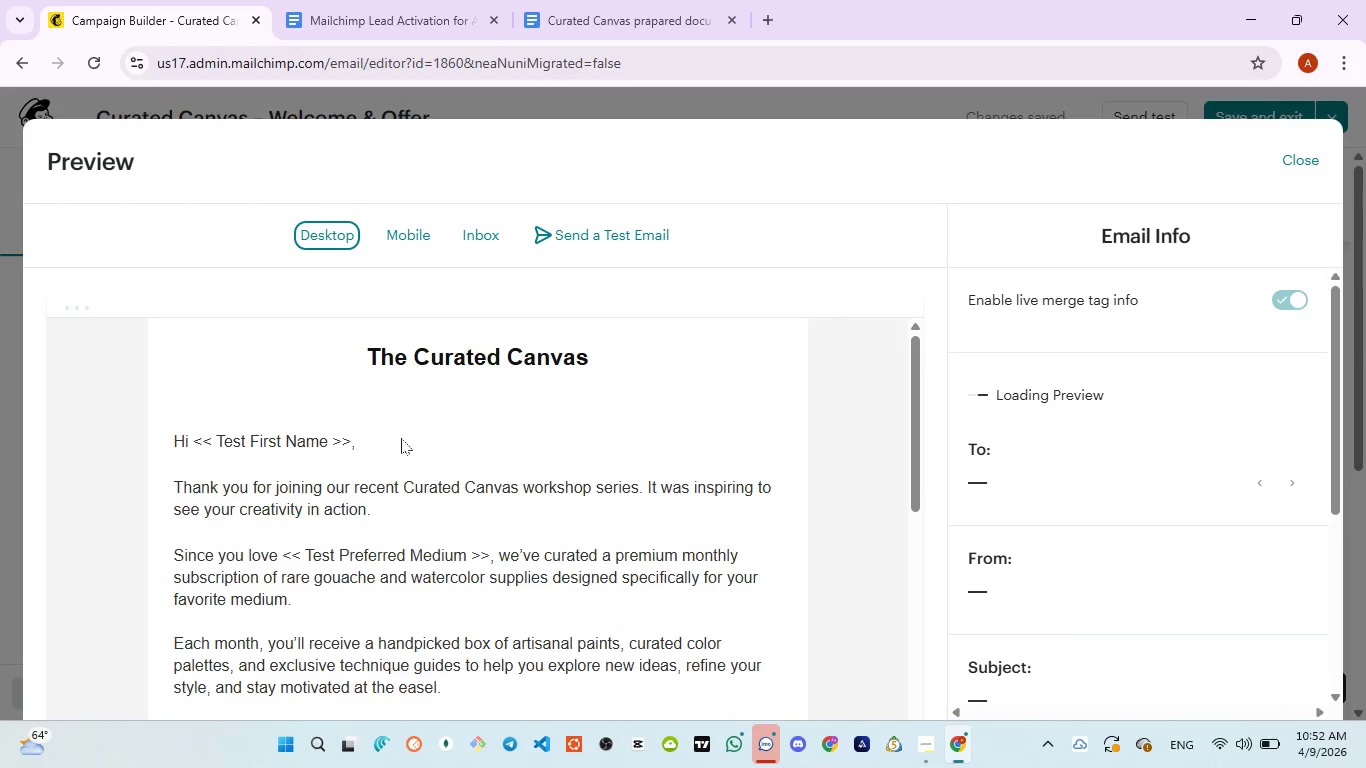 
left_click_drag(start_coordinate=[173, 438], to_coordinate=[242, 438])
 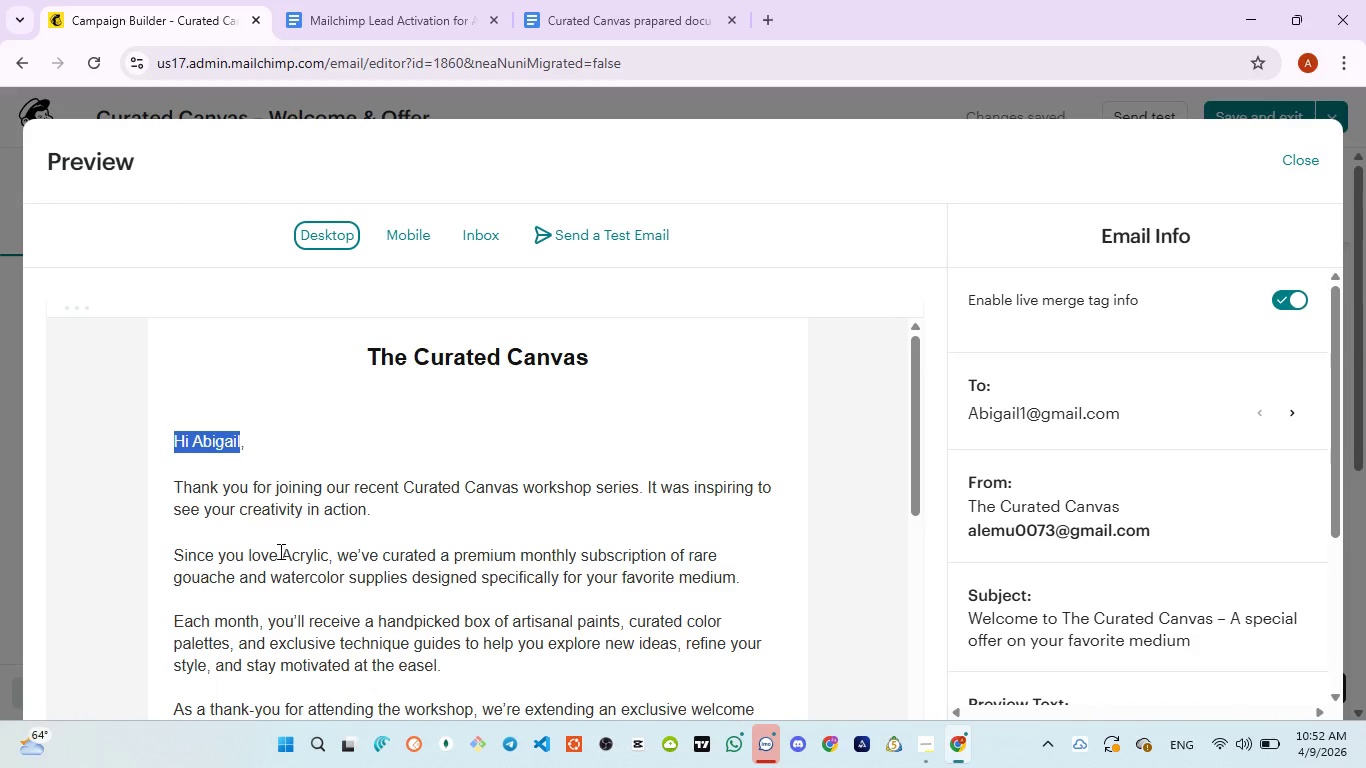 
left_click_drag(start_coordinate=[282, 552], to_coordinate=[334, 552])
 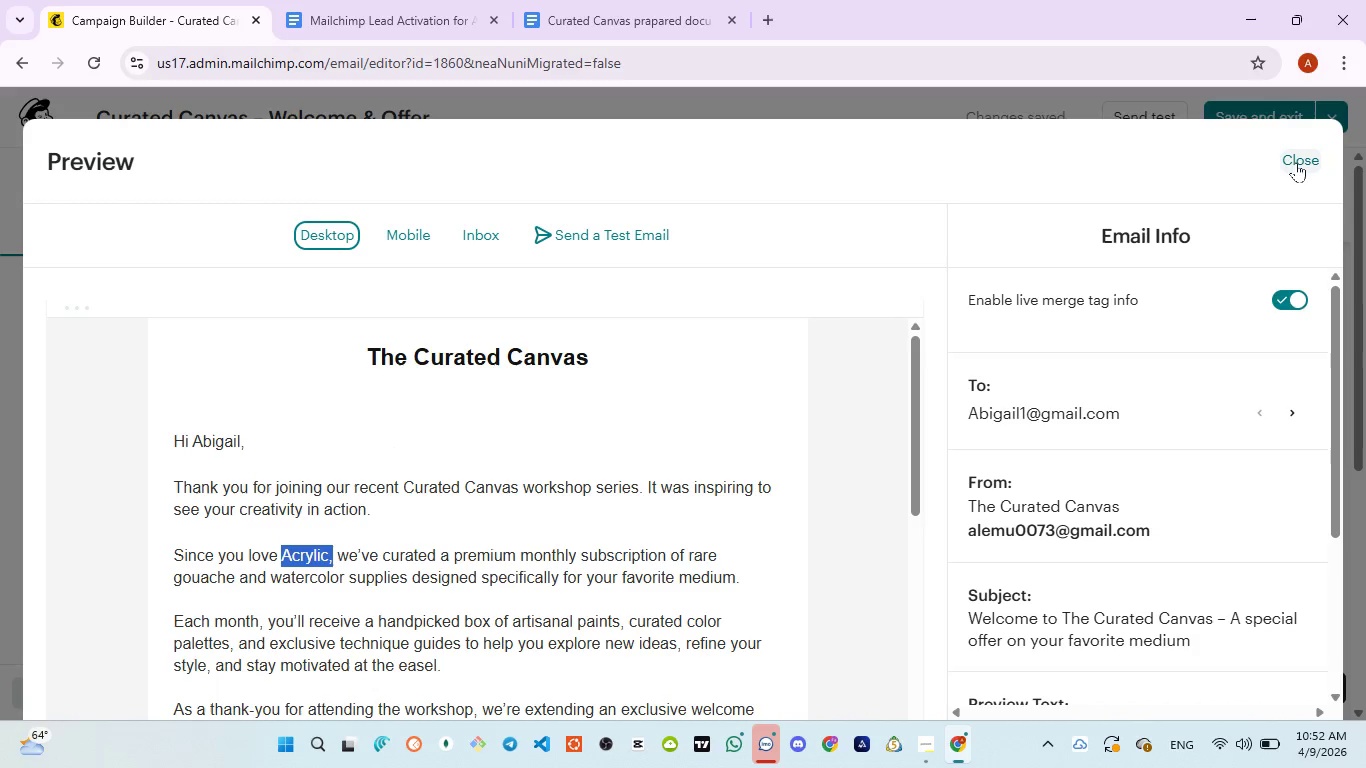 
left_click([1296, 162])
 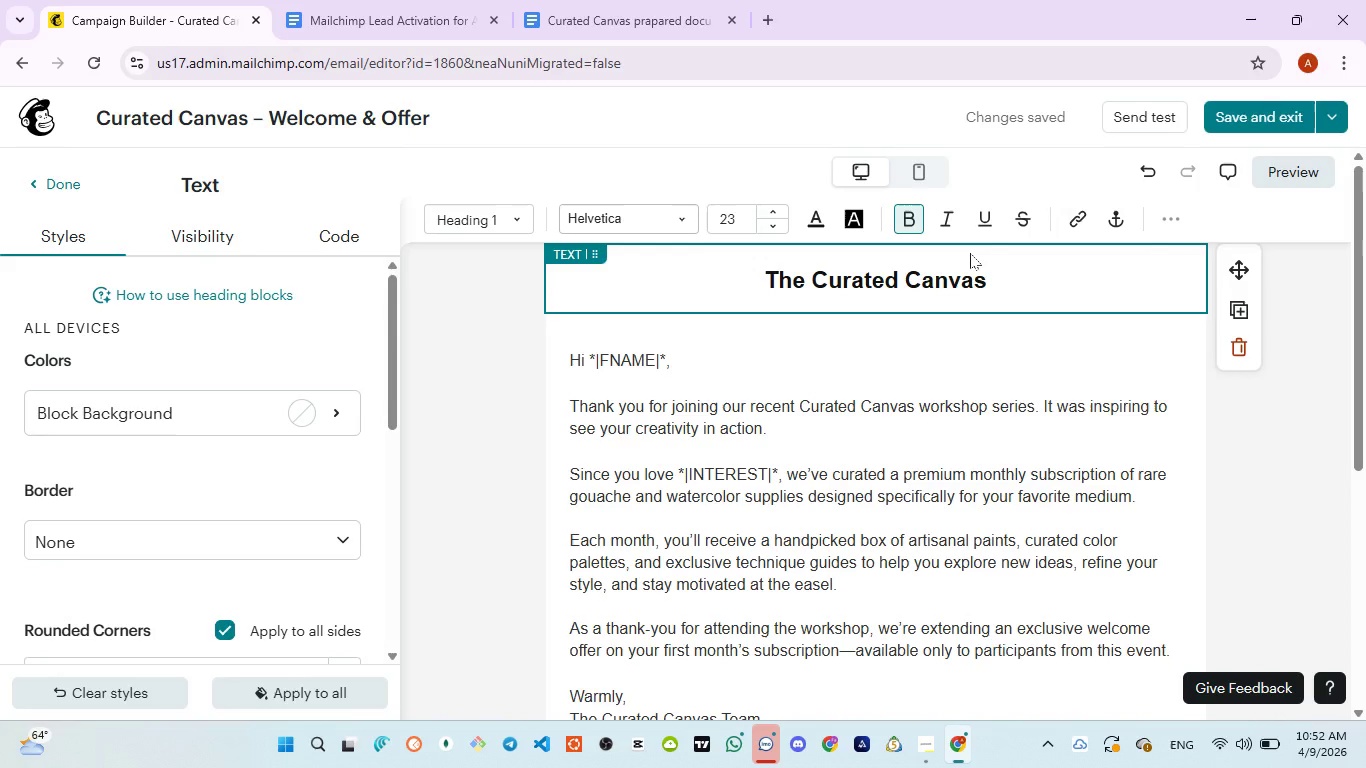 
wait(8.78)
 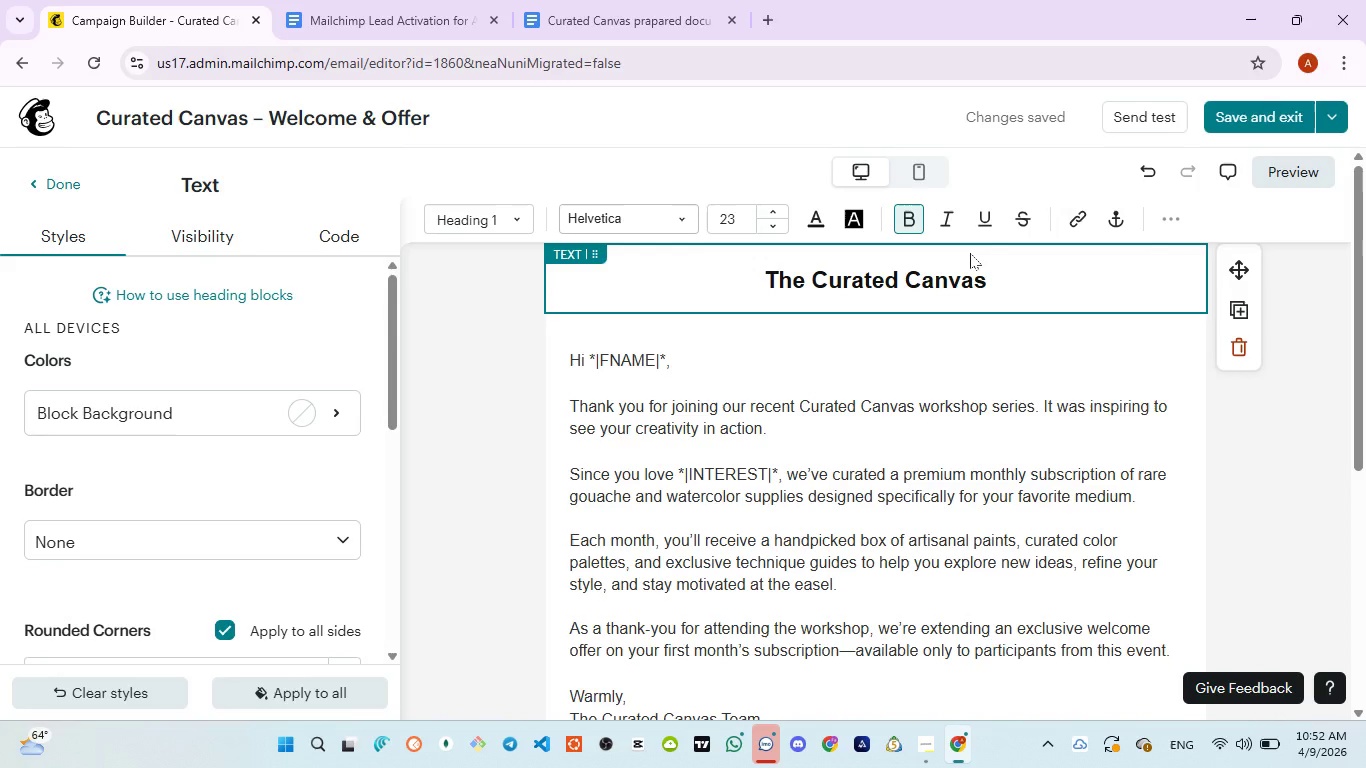 
left_click_drag(start_coordinate=[1361, 308], to_coordinate=[1349, 285])
 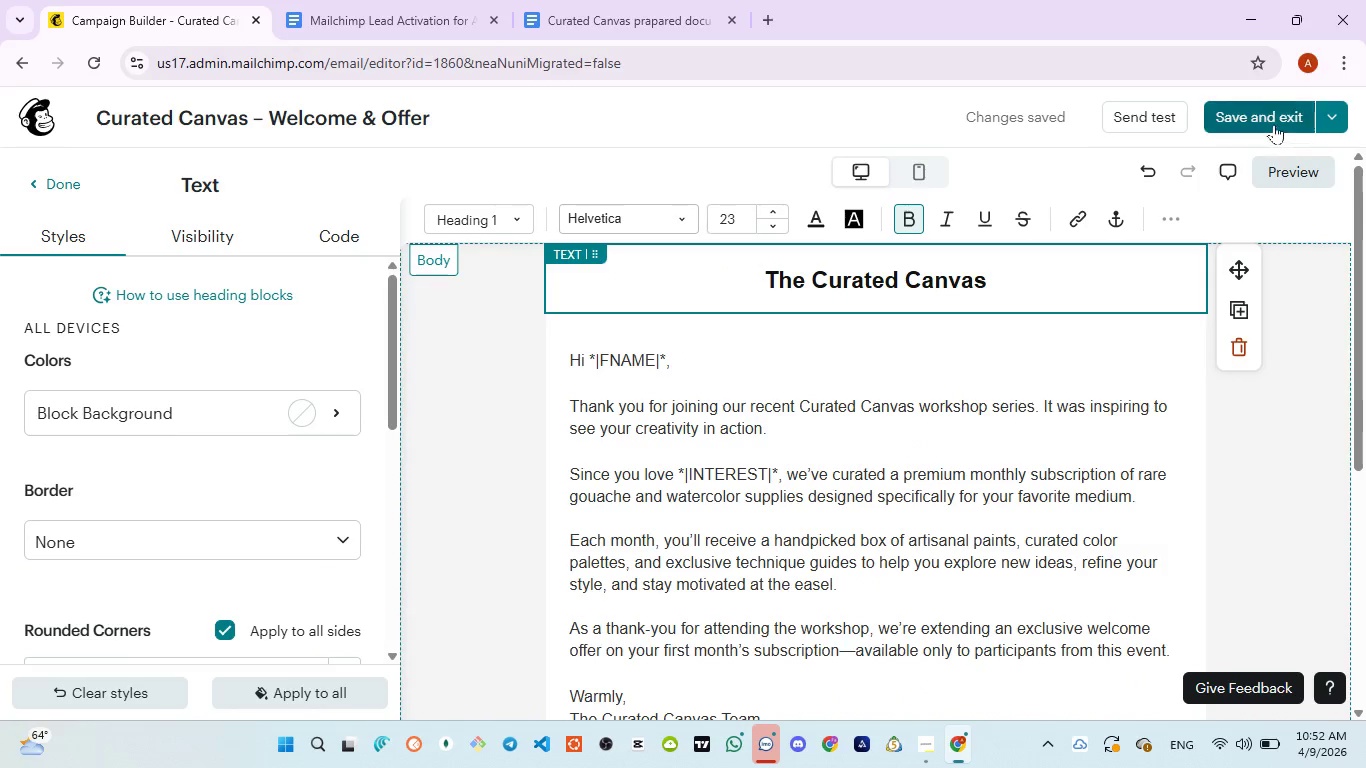 
left_click([1272, 124])
 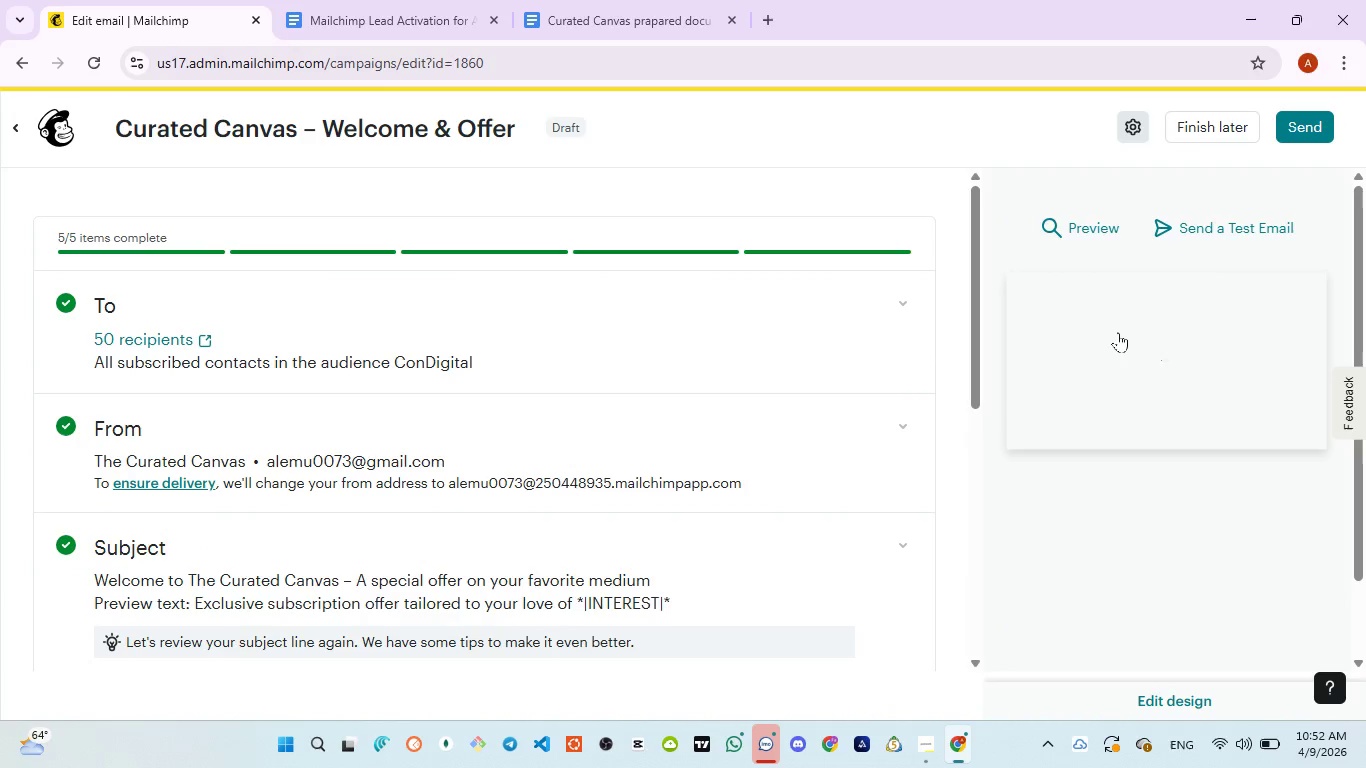 
wait(11.73)
 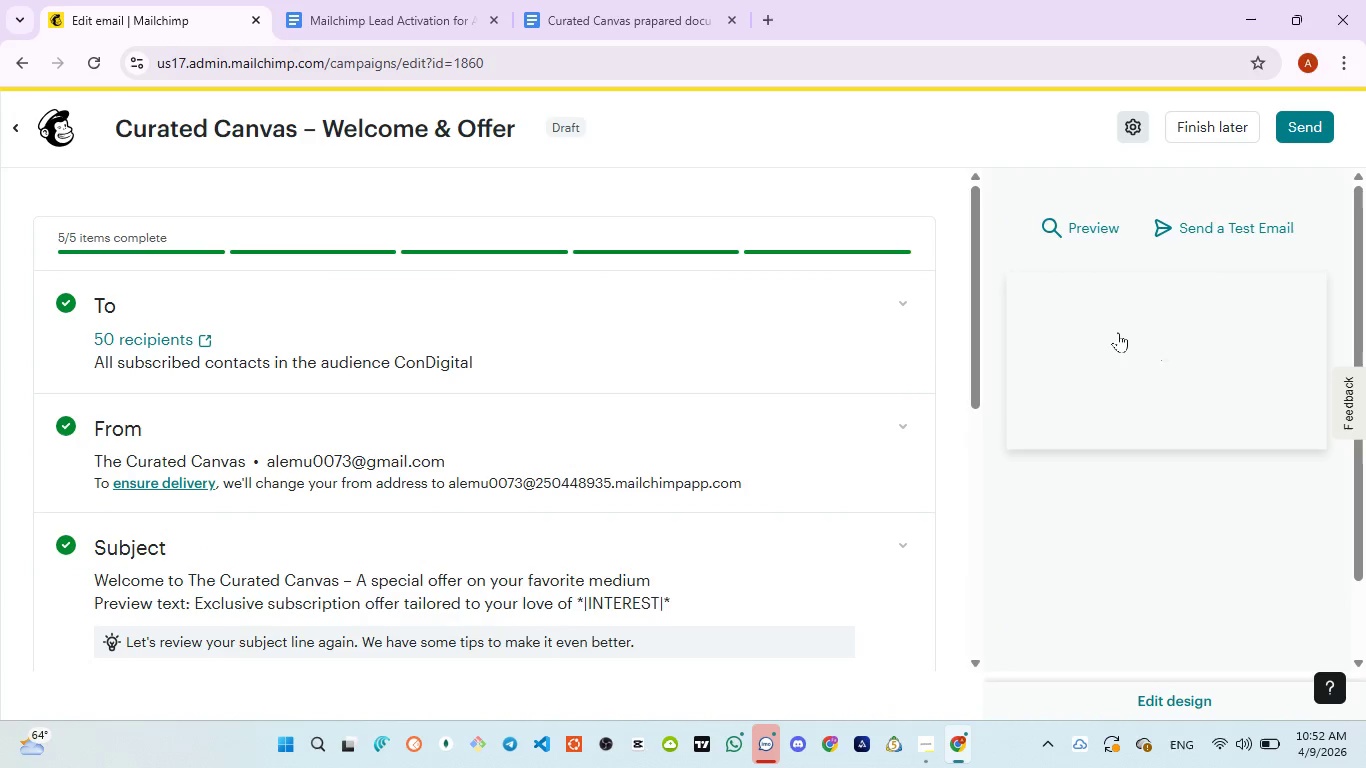 
scroll: coordinate [824, 520], scroll_direction: down, amount: 7.0
 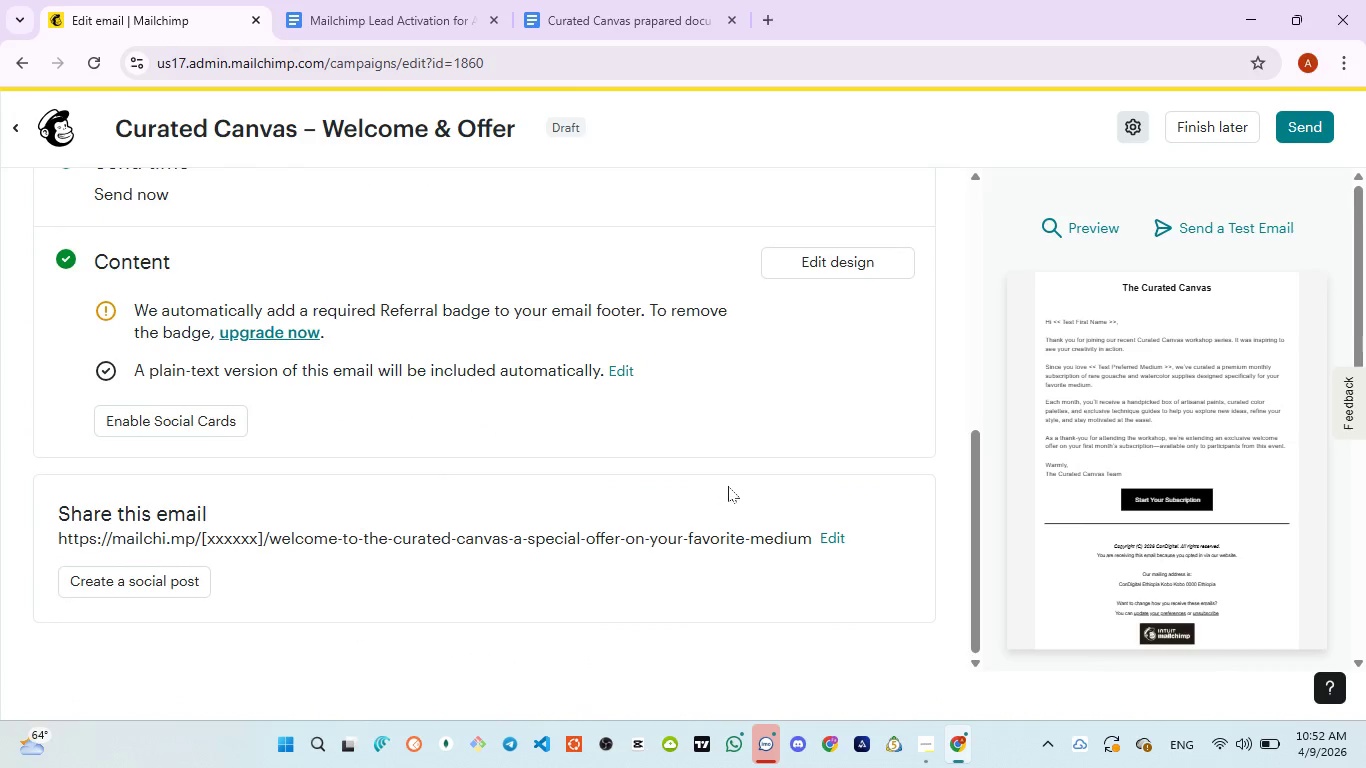 
scroll: coordinate [714, 483], scroll_direction: up, amount: 6.0
 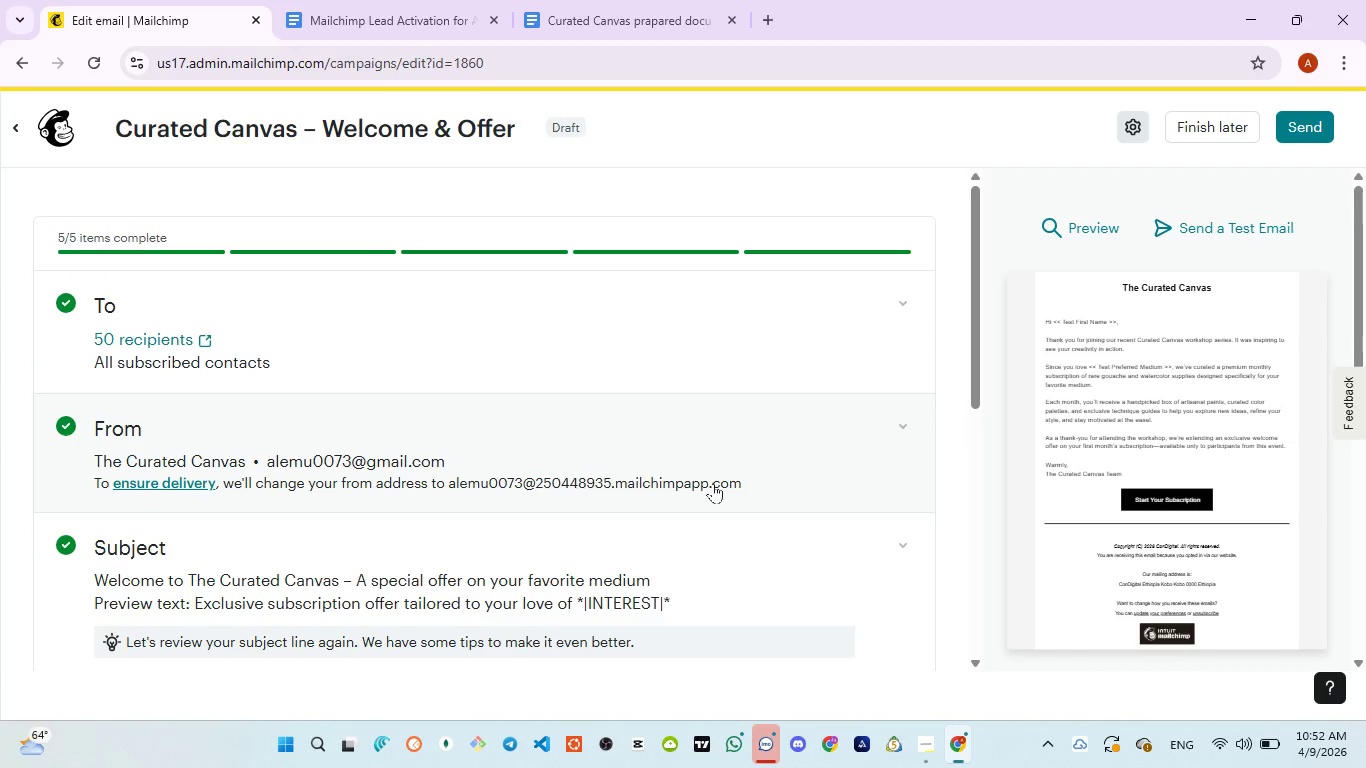 
scroll: coordinate [713, 483], scroll_direction: up, amount: 1.0
 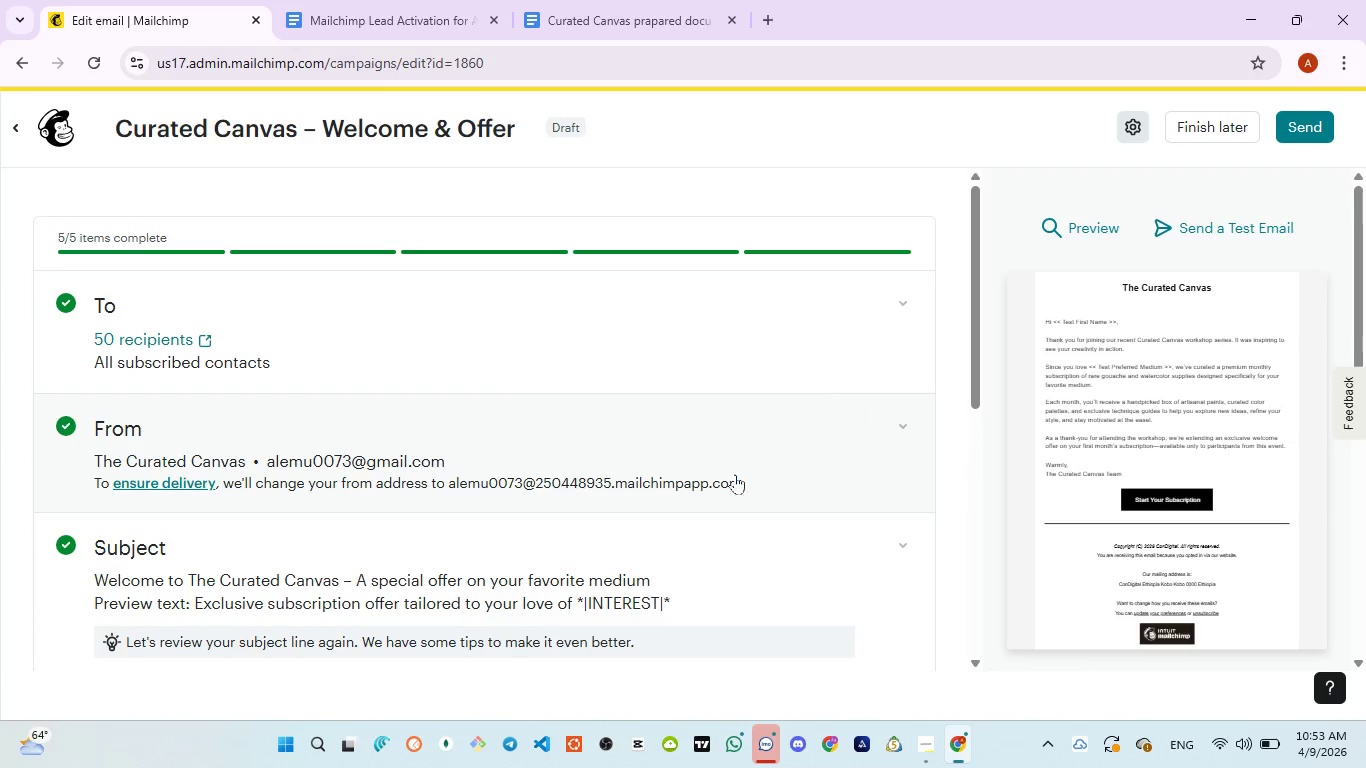 
left_click([897, 420])
 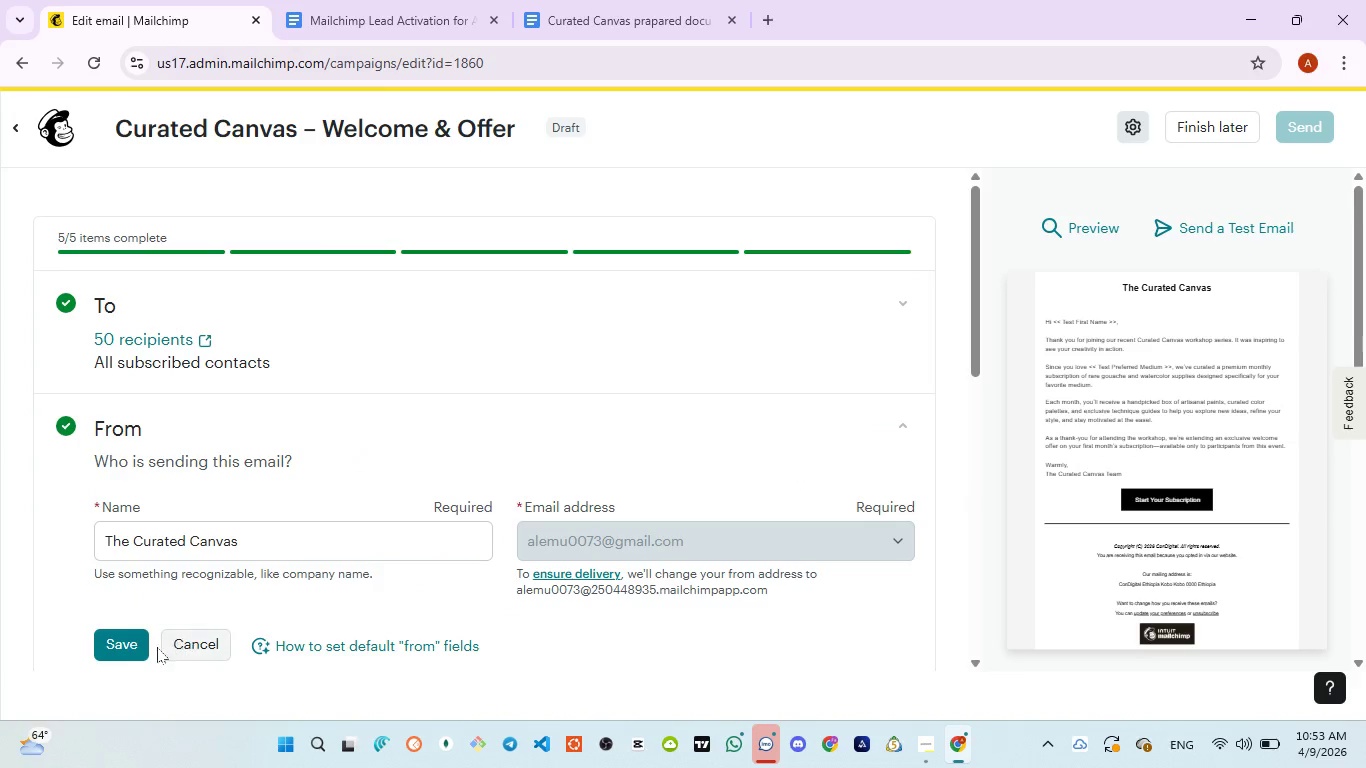 
left_click([122, 647])
 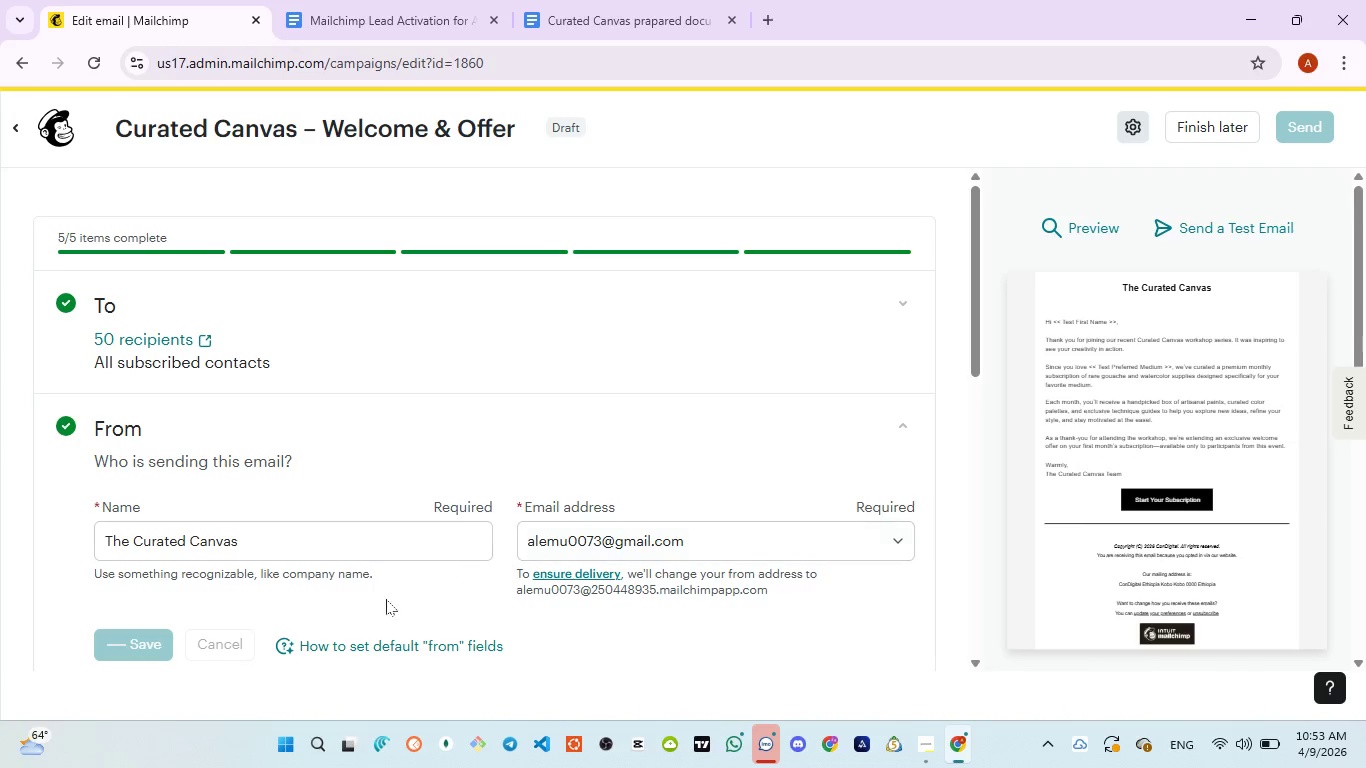 
wait(12.22)
 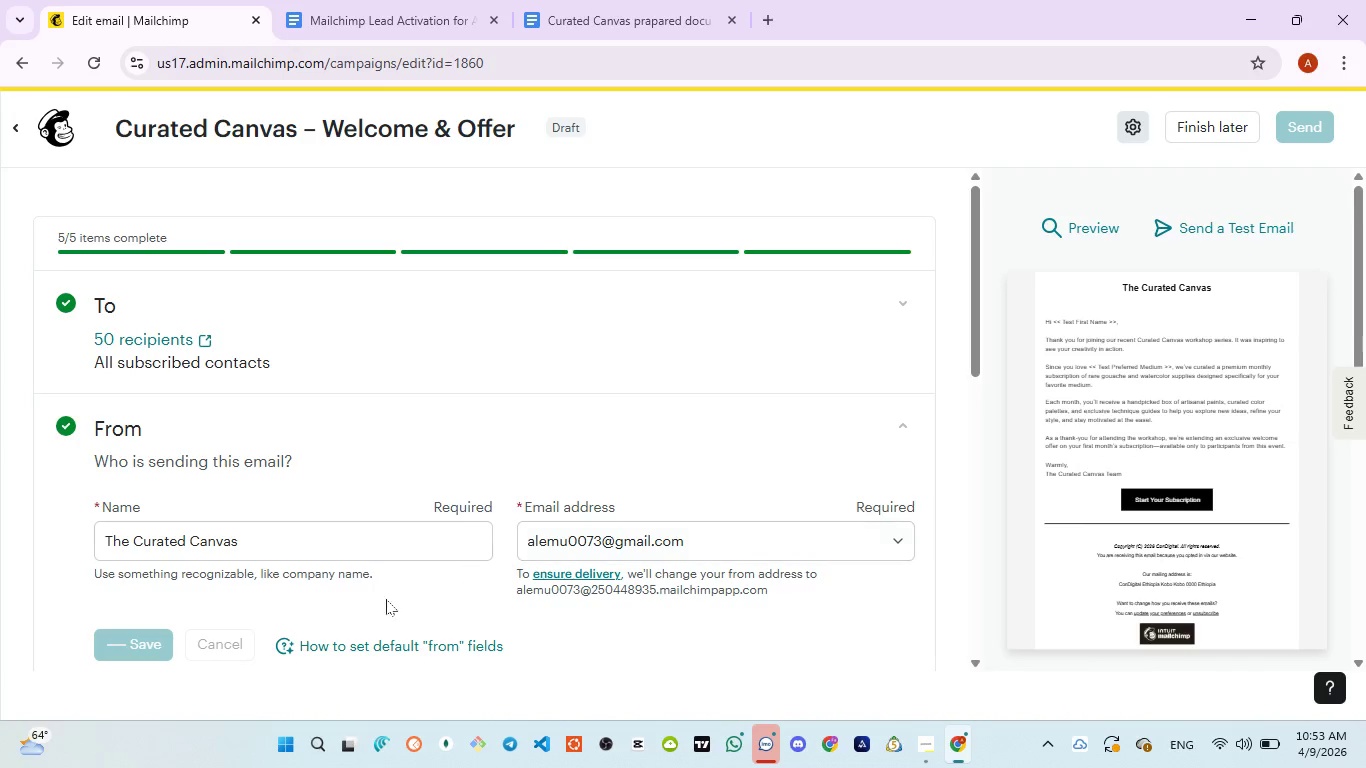 
left_click_drag(start_coordinate=[977, 327], to_coordinate=[977, 519])
 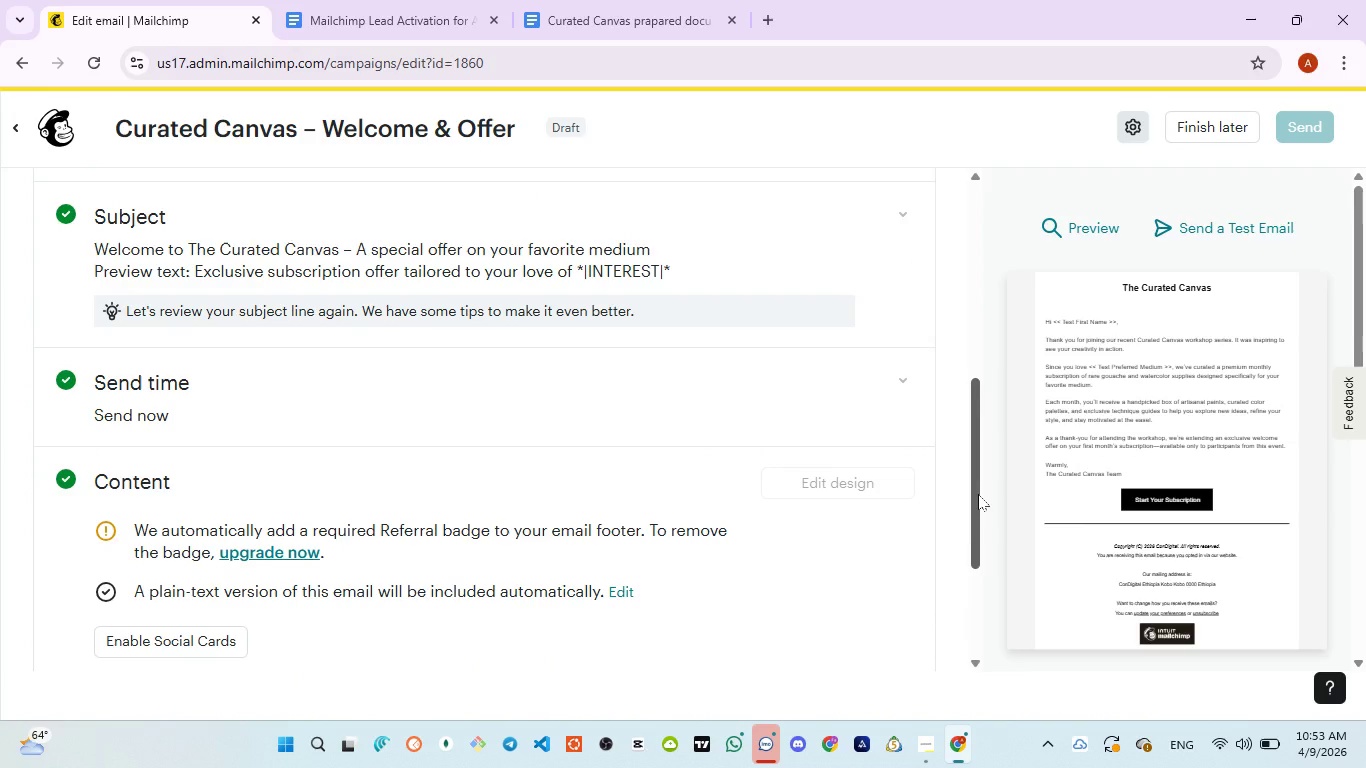 
left_click_drag(start_coordinate=[978, 494], to_coordinate=[957, 394])
 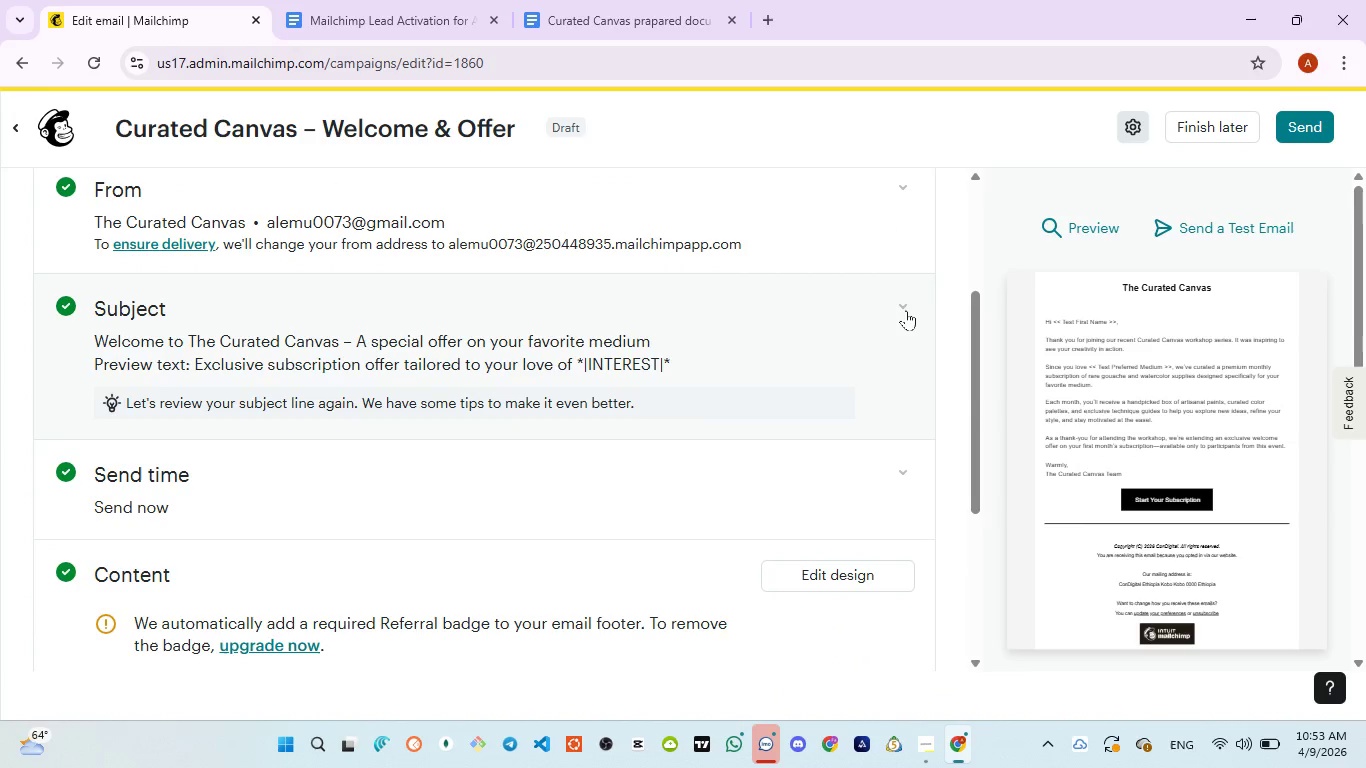 
left_click([905, 305])
 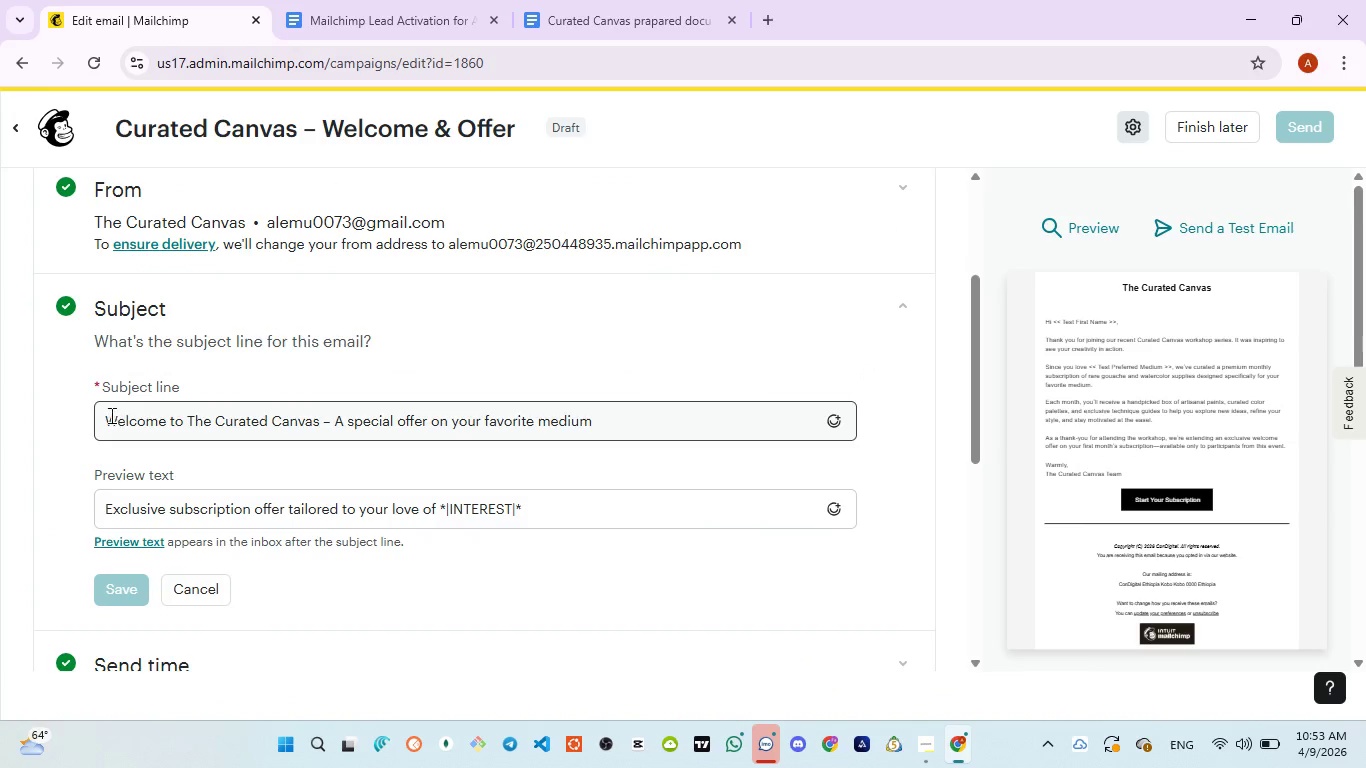 
left_click_drag(start_coordinate=[103, 415], to_coordinate=[269, 415])
 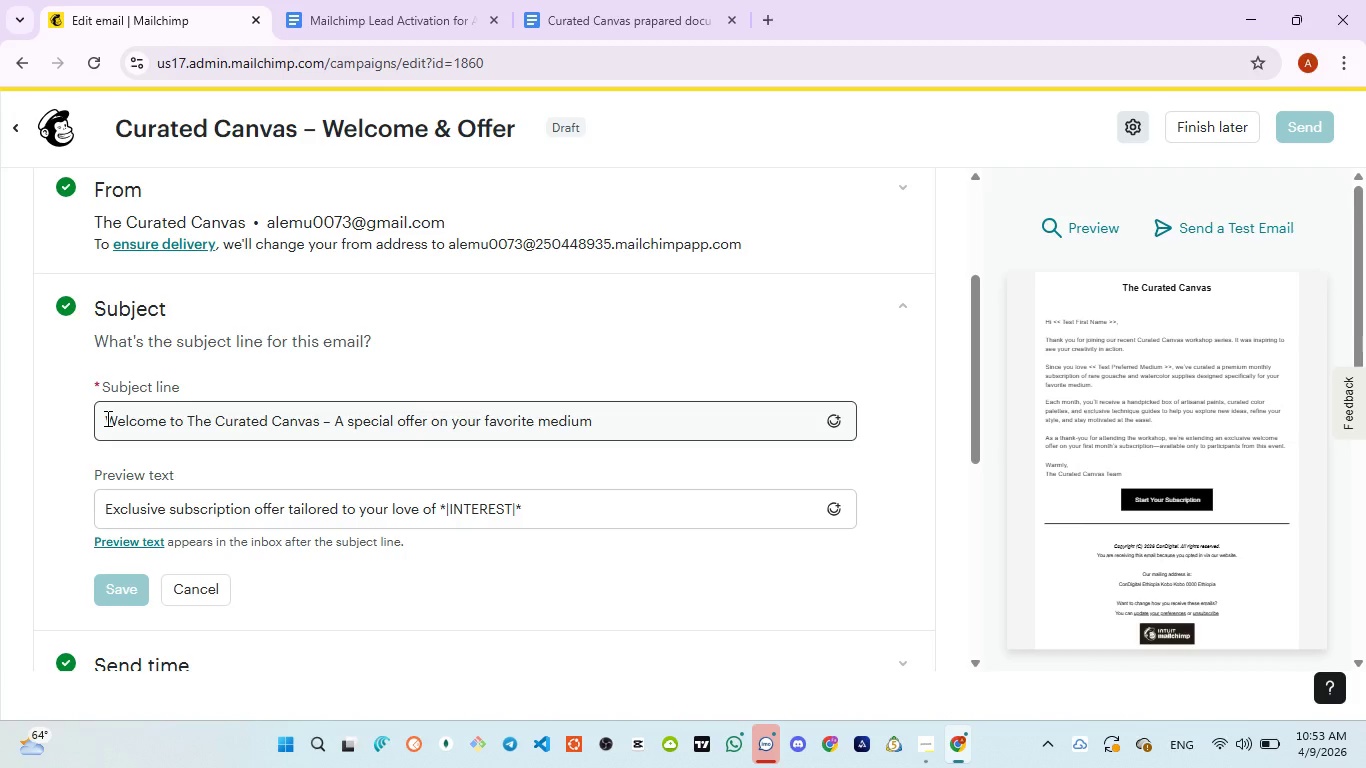 
left_click_drag(start_coordinate=[106, 418], to_coordinate=[620, 416])
 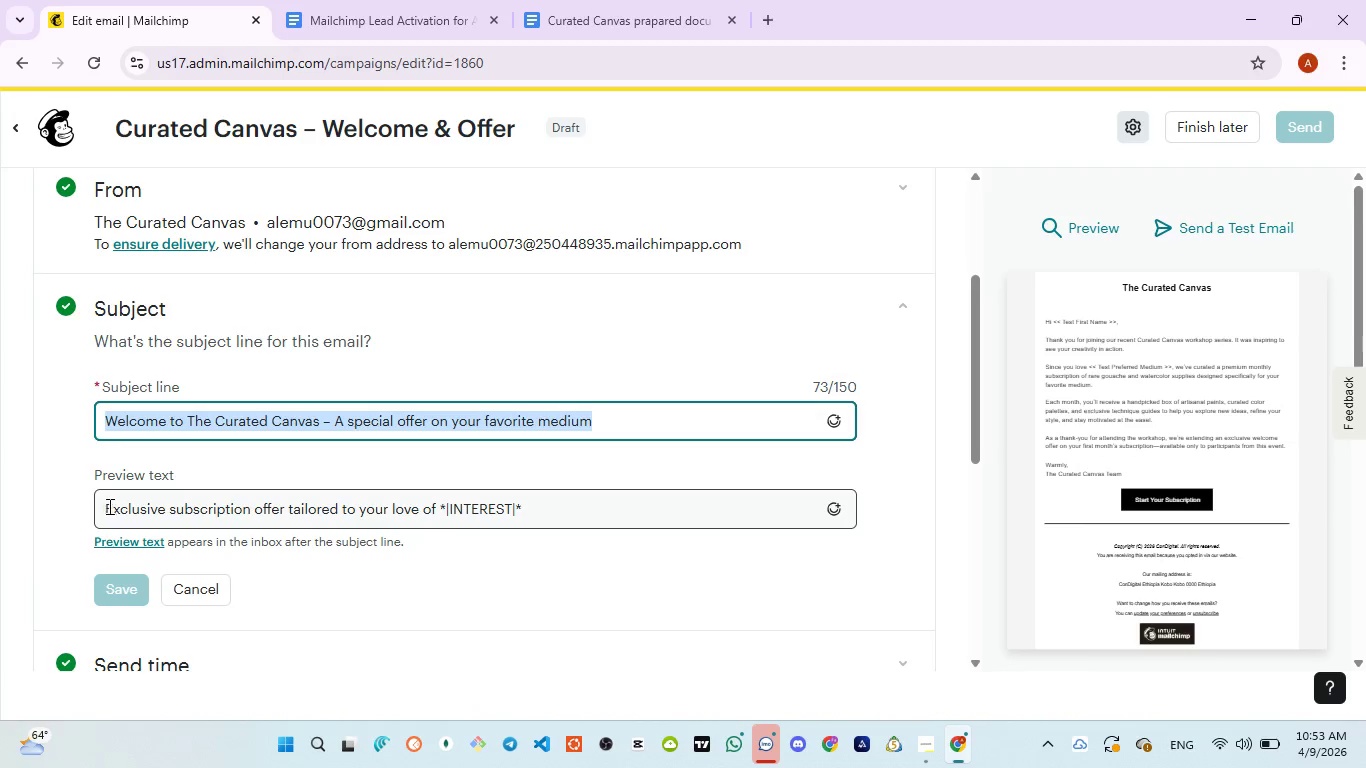 
left_click_drag(start_coordinate=[103, 507], to_coordinate=[226, 509])
 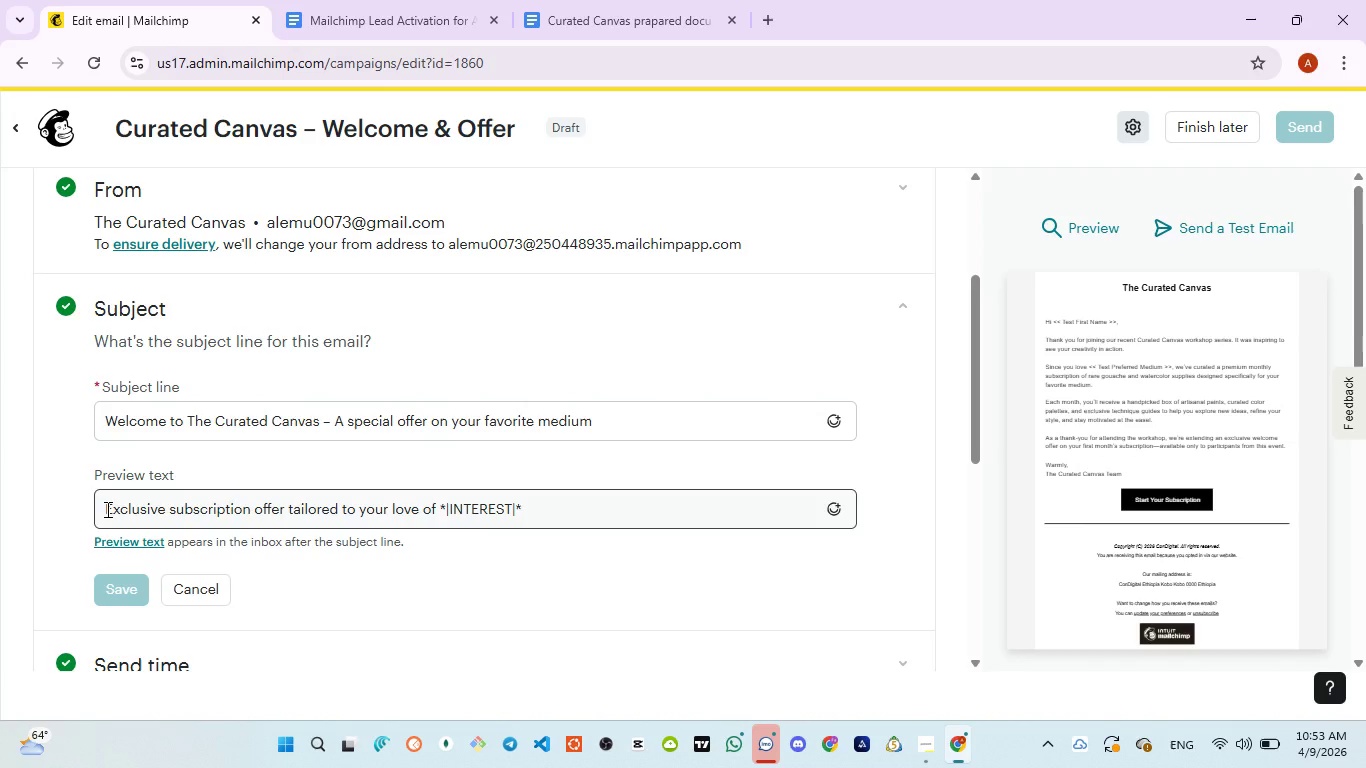 
left_click_drag(start_coordinate=[105, 509], to_coordinate=[553, 508])
 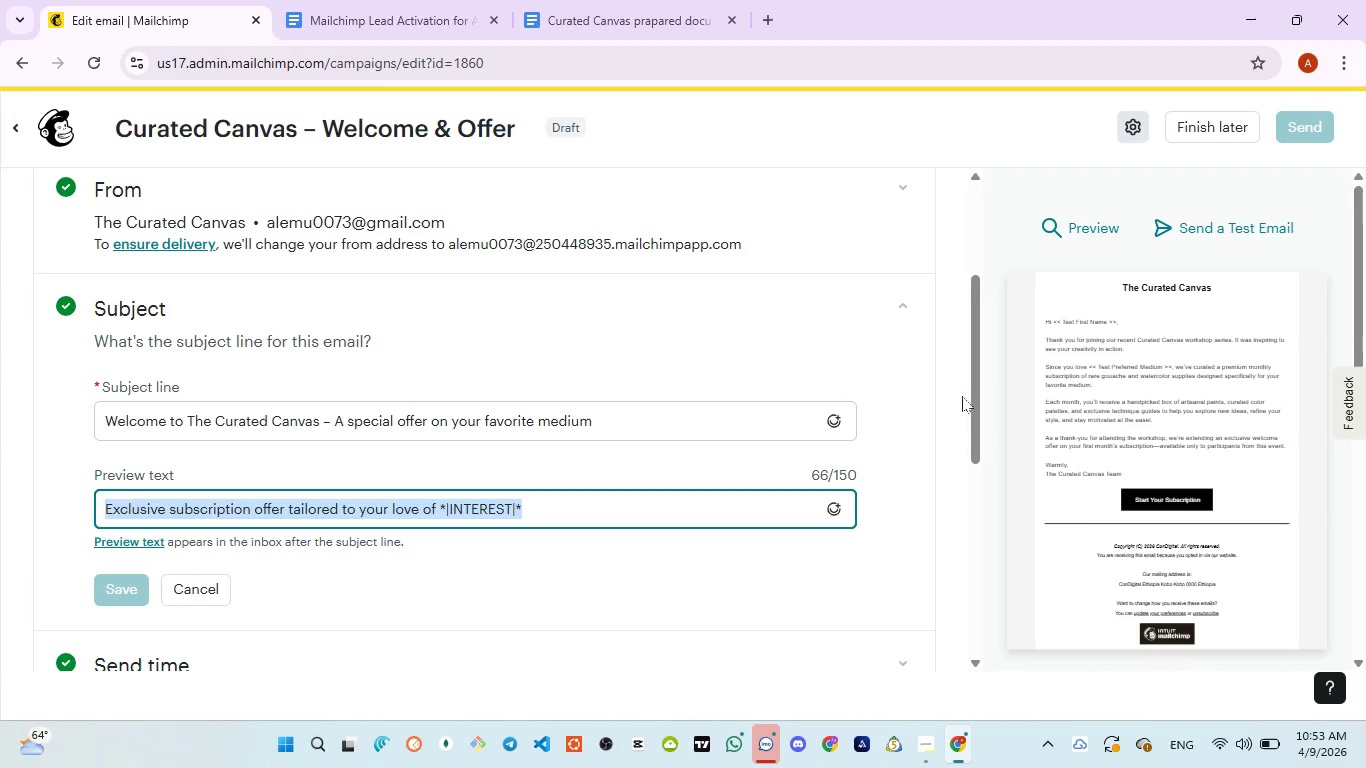 
left_click([904, 303])
 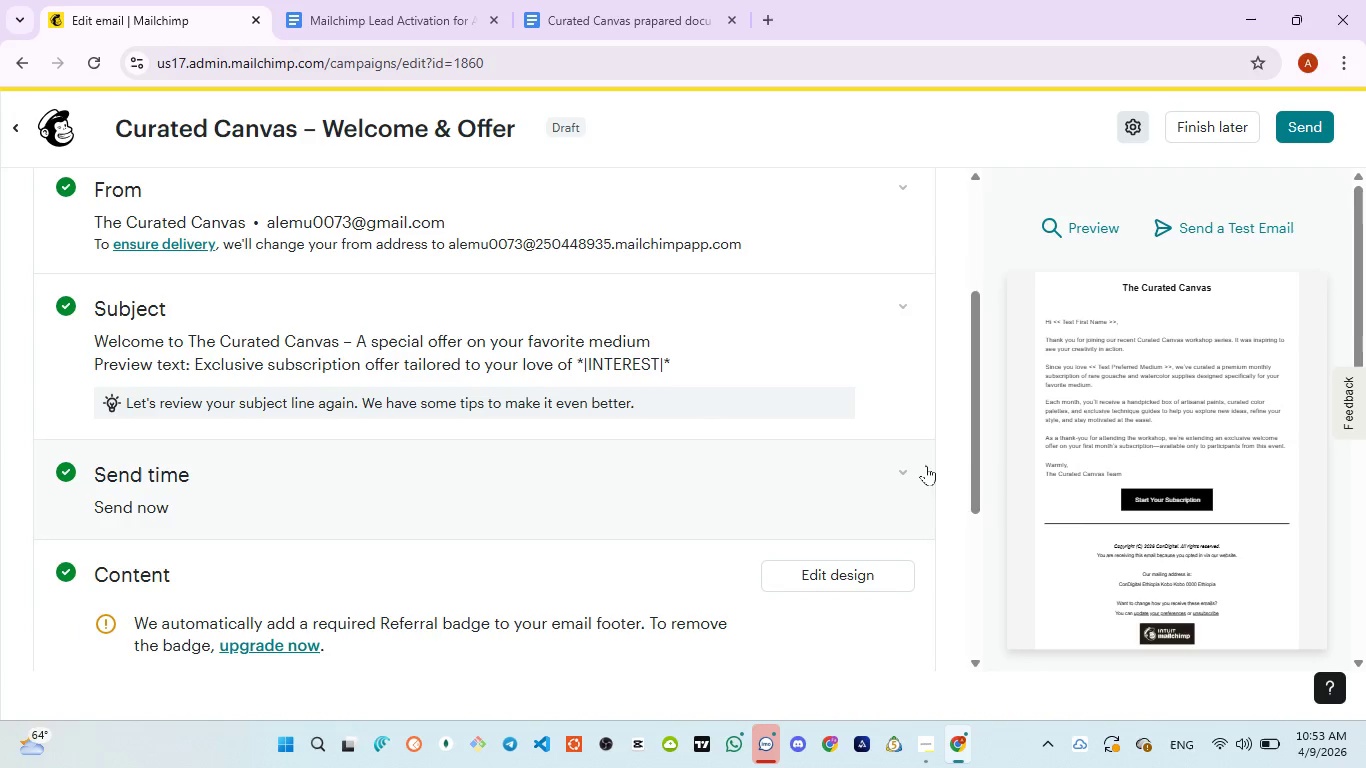 
left_click_drag(start_coordinate=[975, 465], to_coordinate=[991, 357])
 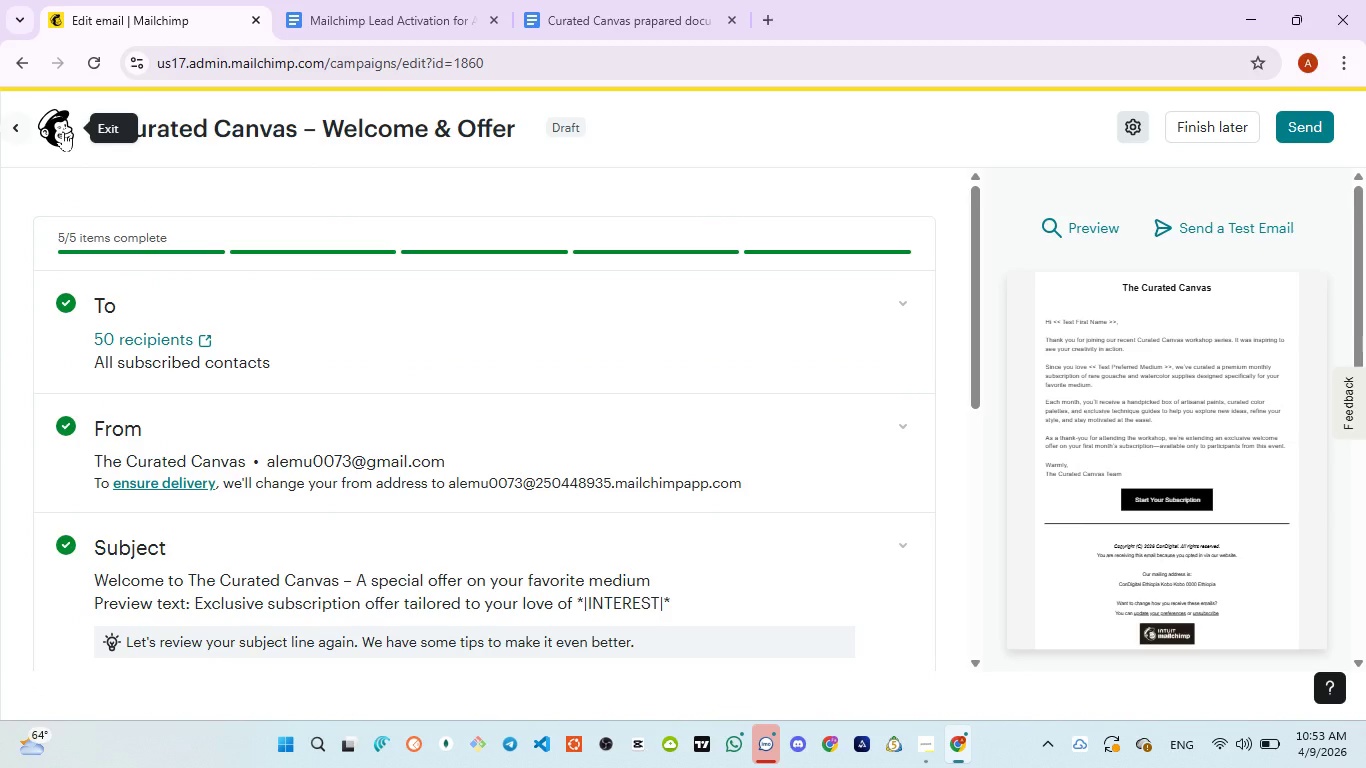 
left_click([63, 131])
 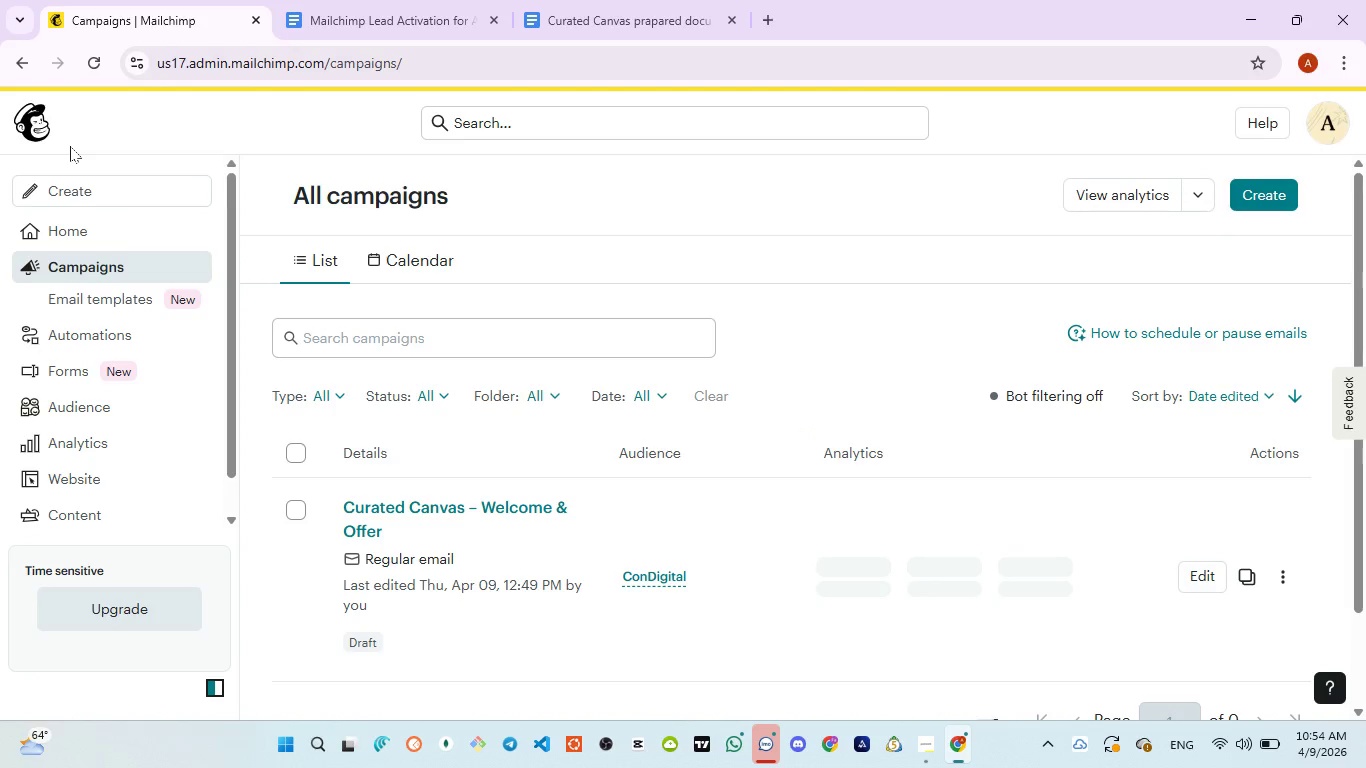 
wait(14.11)
 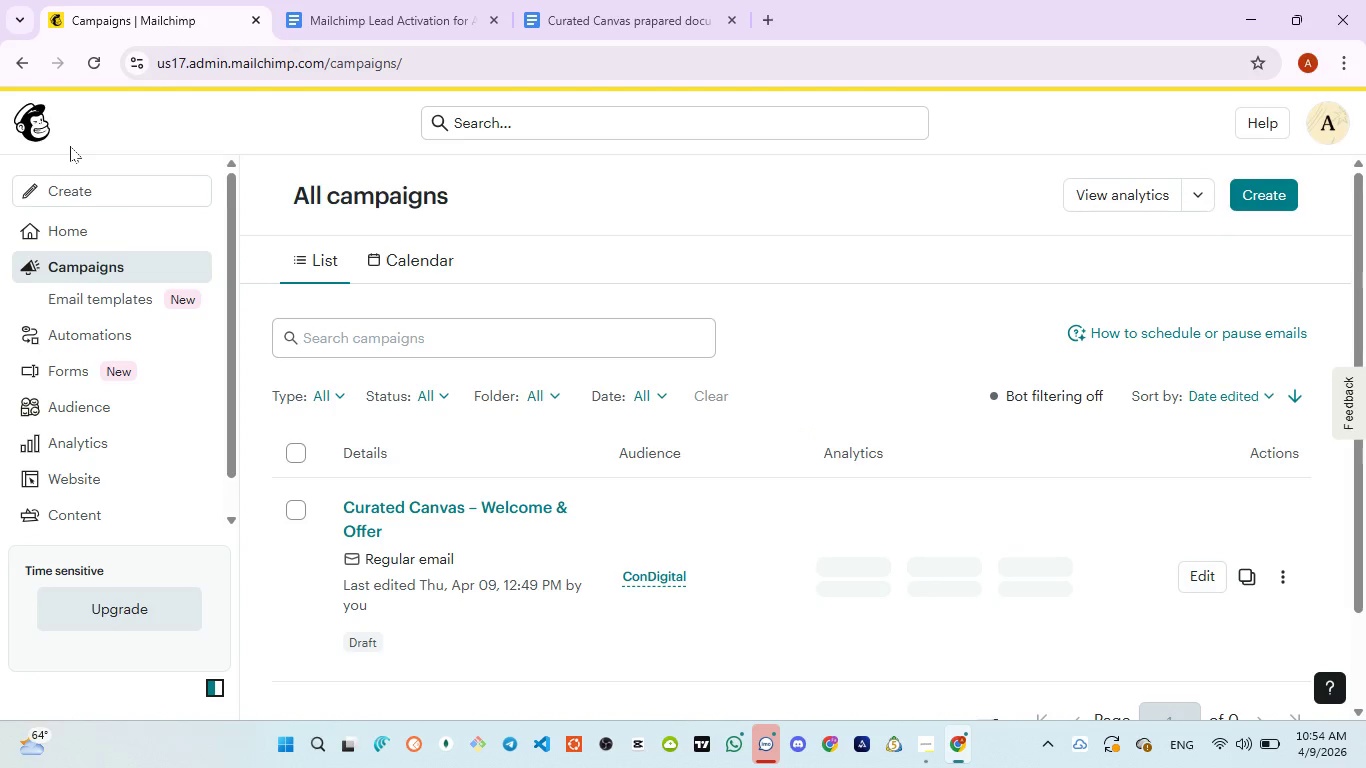 
scroll: coordinate [609, 534], scroll_direction: down, amount: 1.0
 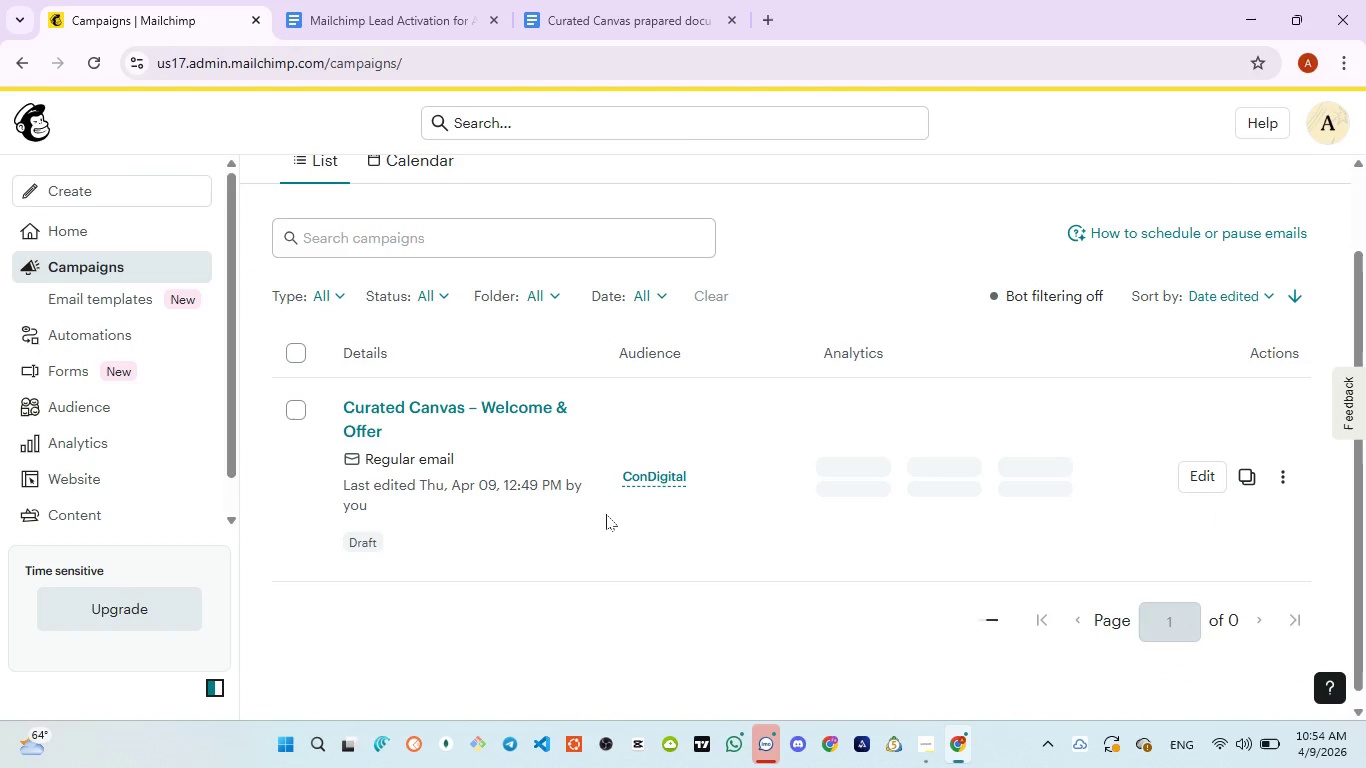 
scroll: coordinate [606, 514], scroll_direction: up, amount: 1.0
 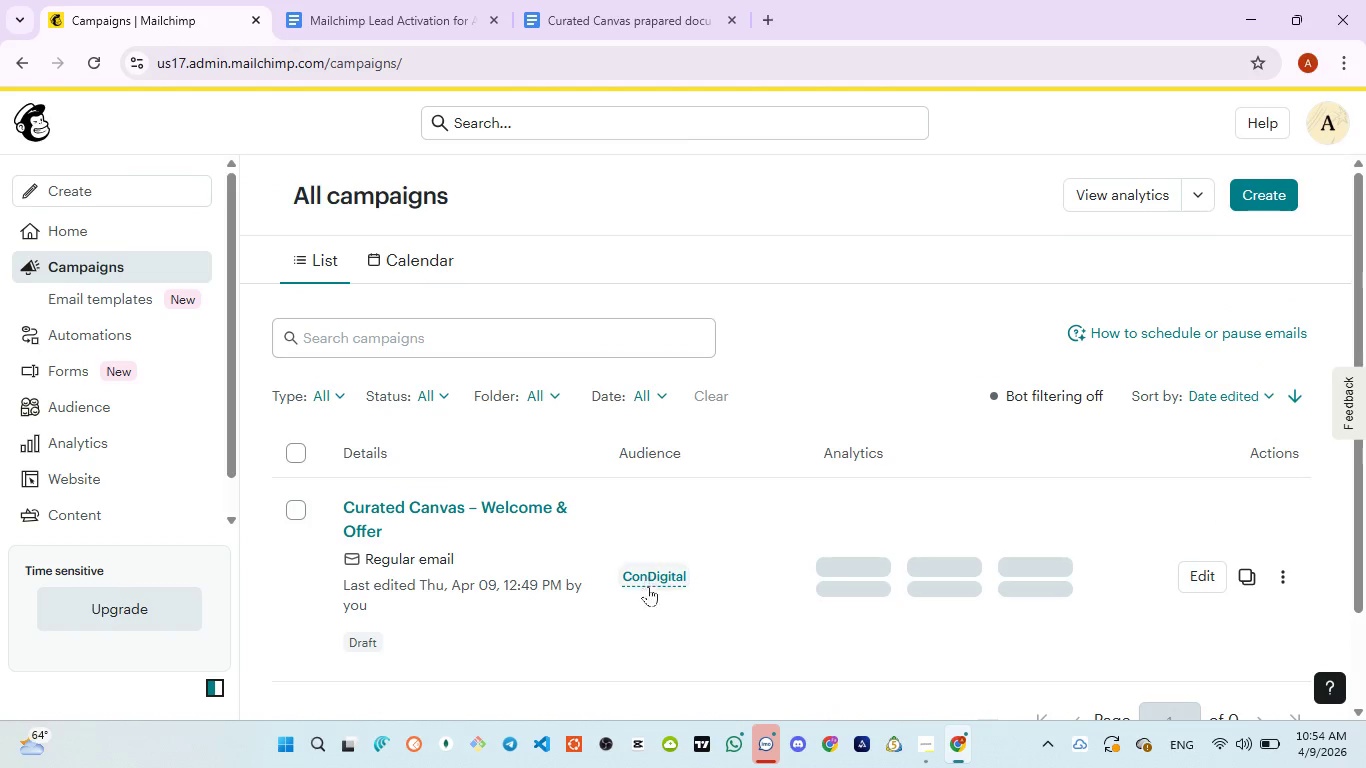 
scroll: coordinate [800, 574], scroll_direction: down, amount: 1.0
 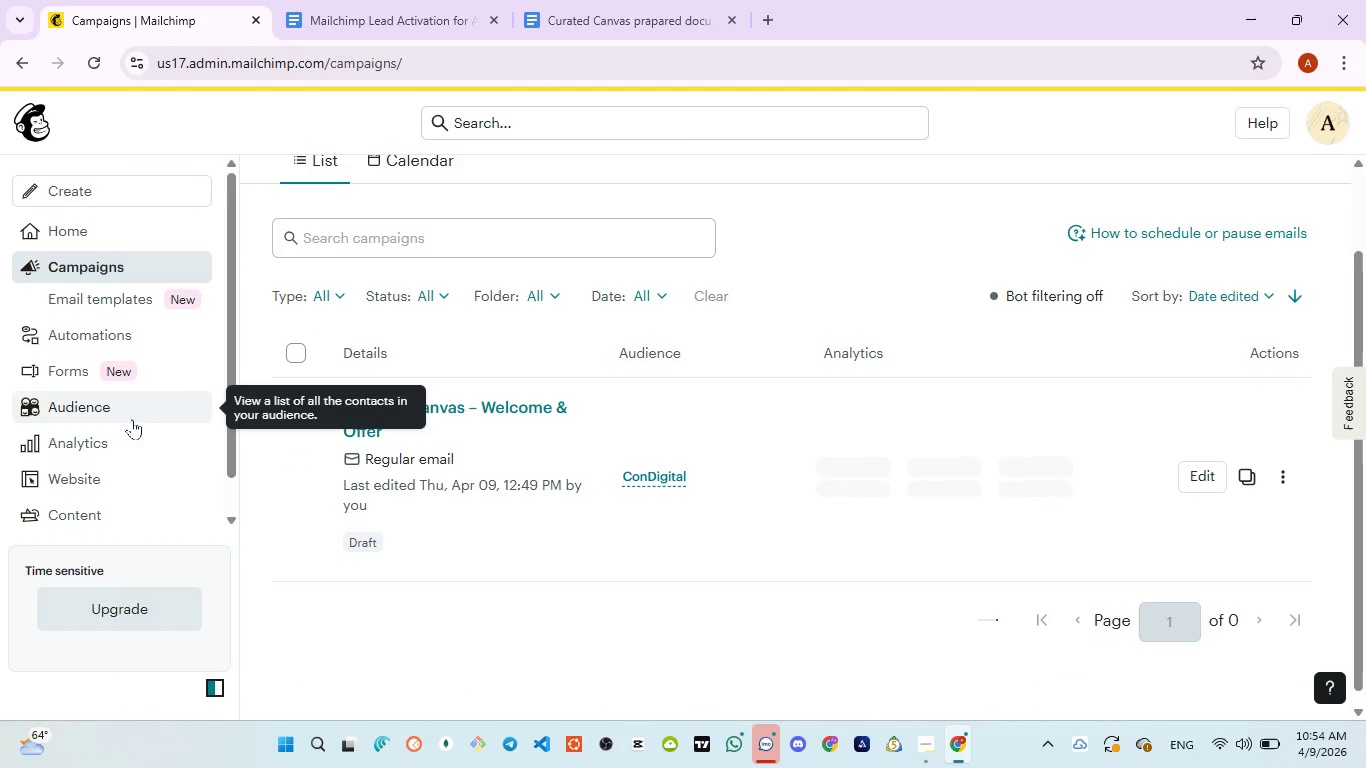 
left_click([112, 401])
 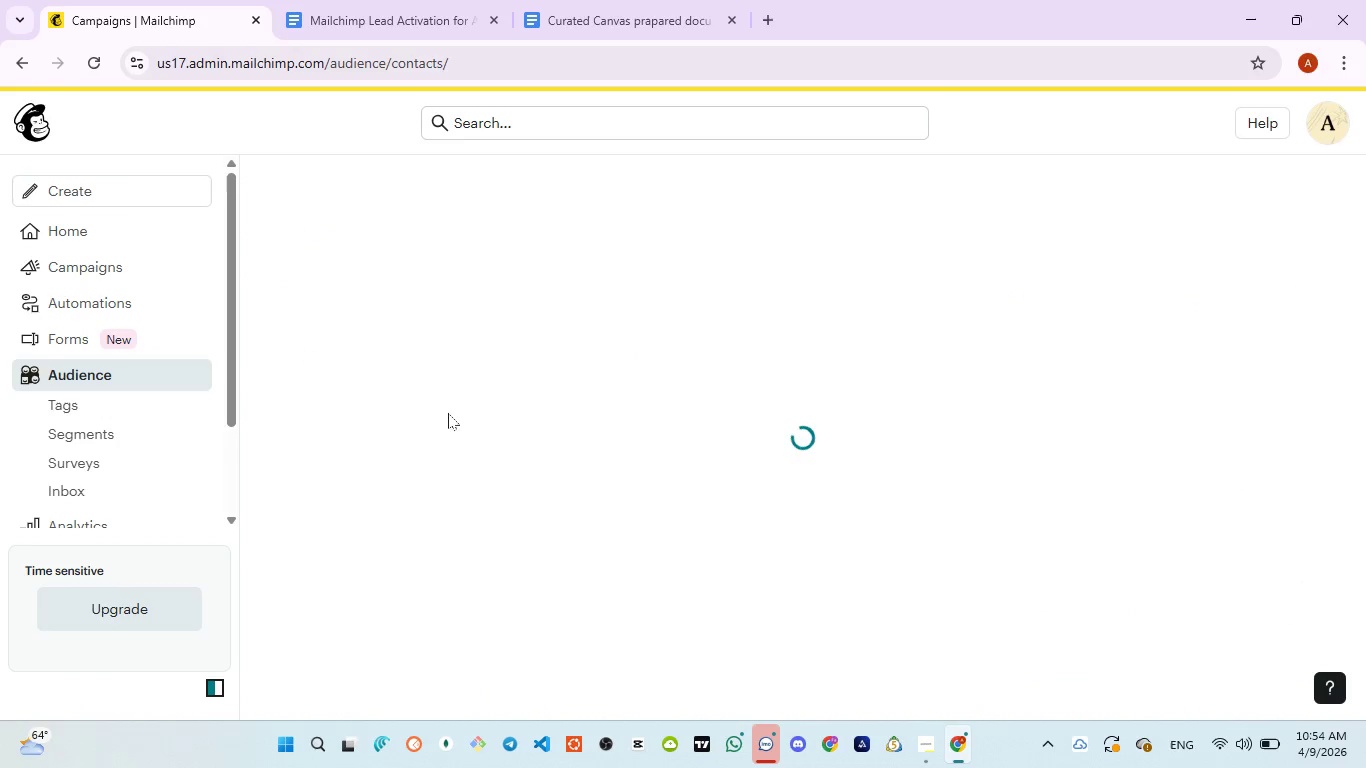 
left_click([354, 3])
 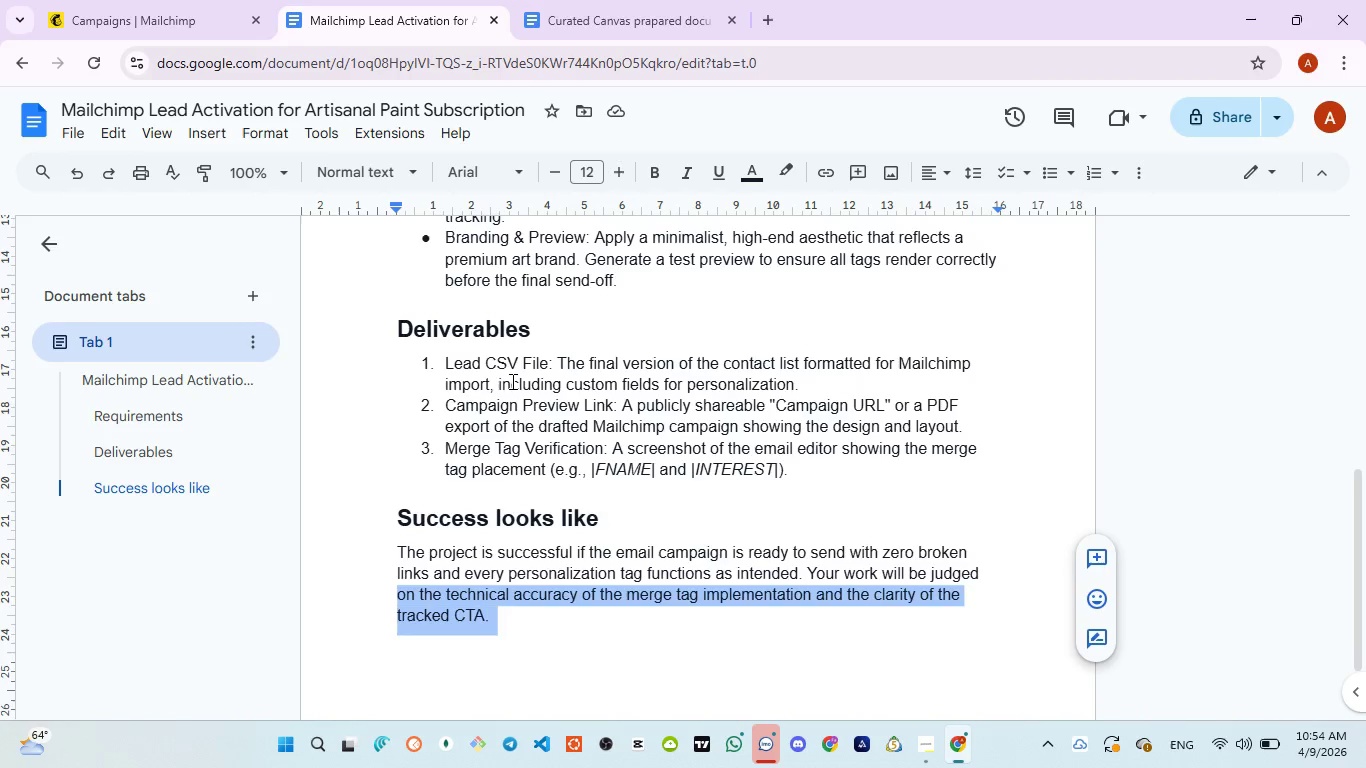 
scroll: coordinate [511, 381], scroll_direction: up, amount: 3.0
 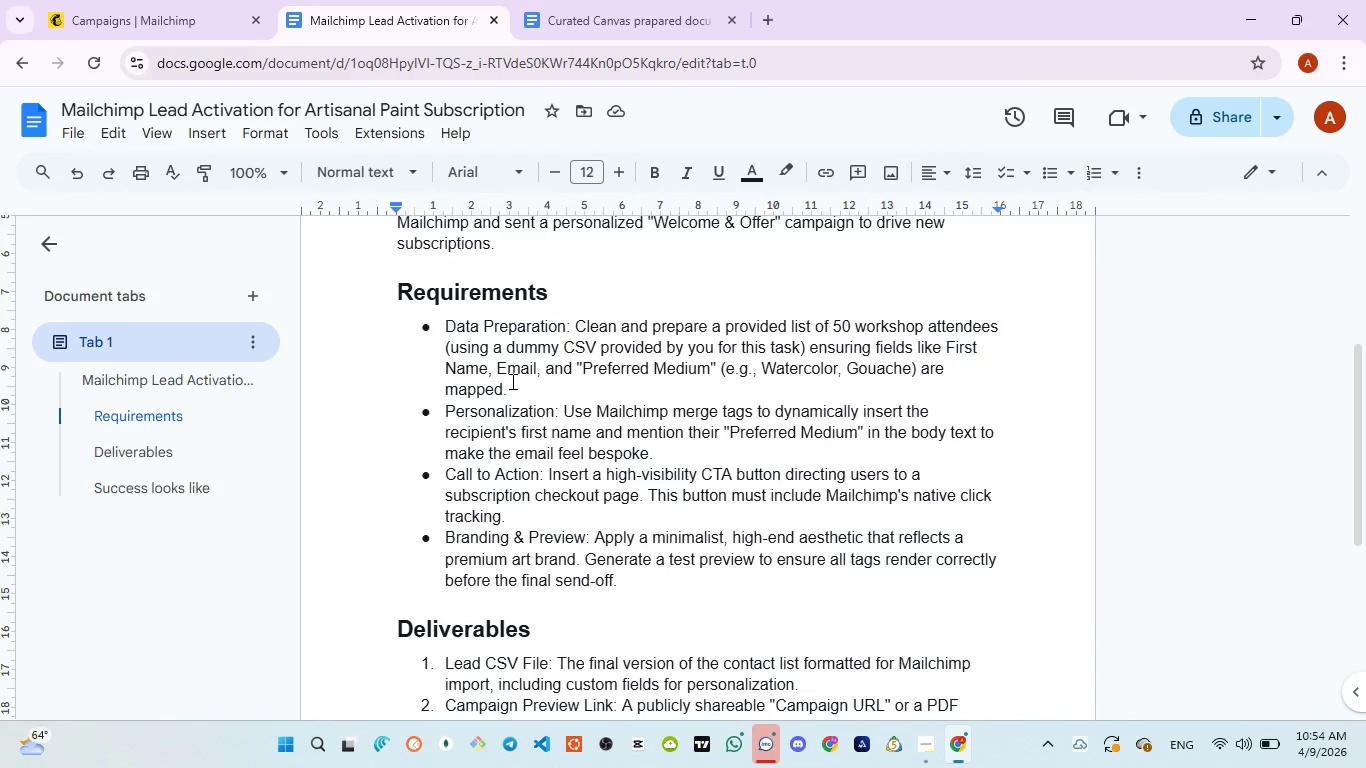 
scroll: coordinate [511, 386], scroll_direction: down, amount: 3.0
 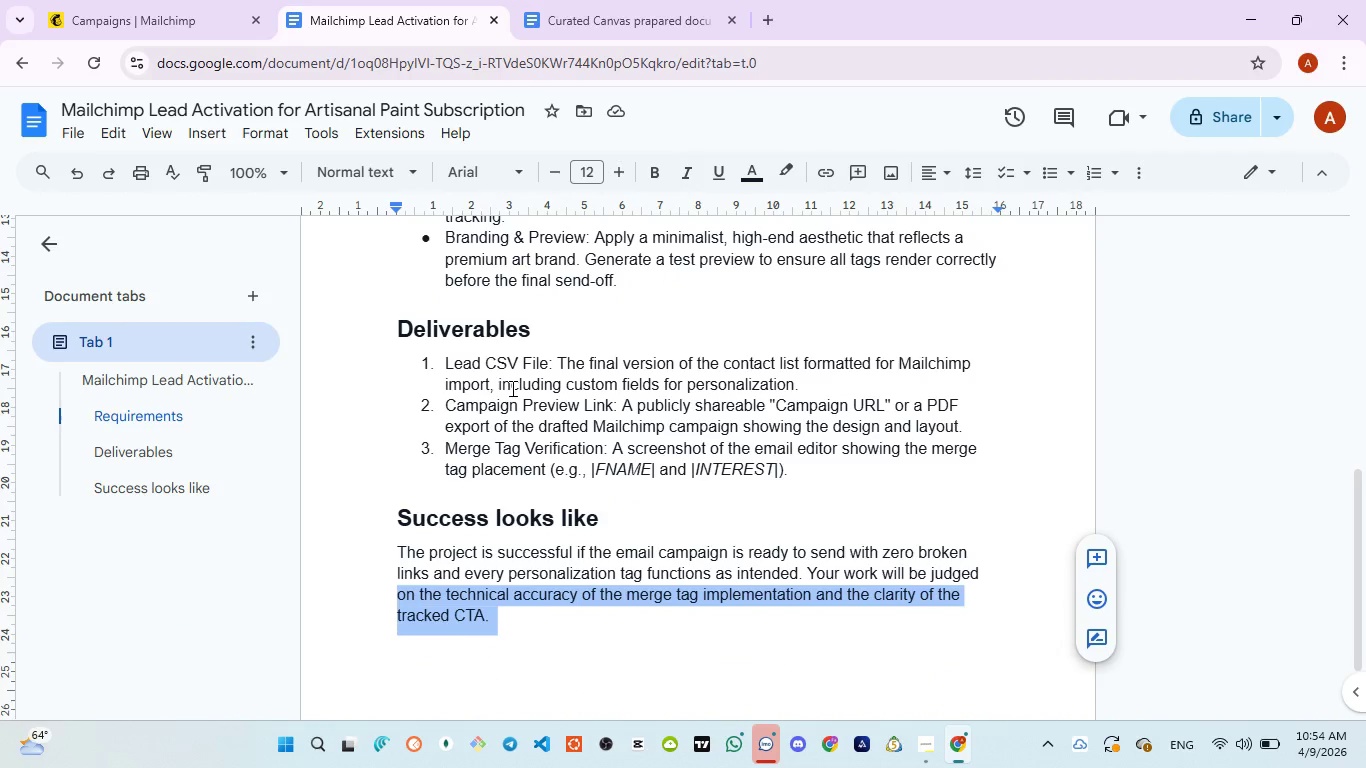 
scroll: coordinate [498, 393], scroll_direction: up, amount: 4.0
 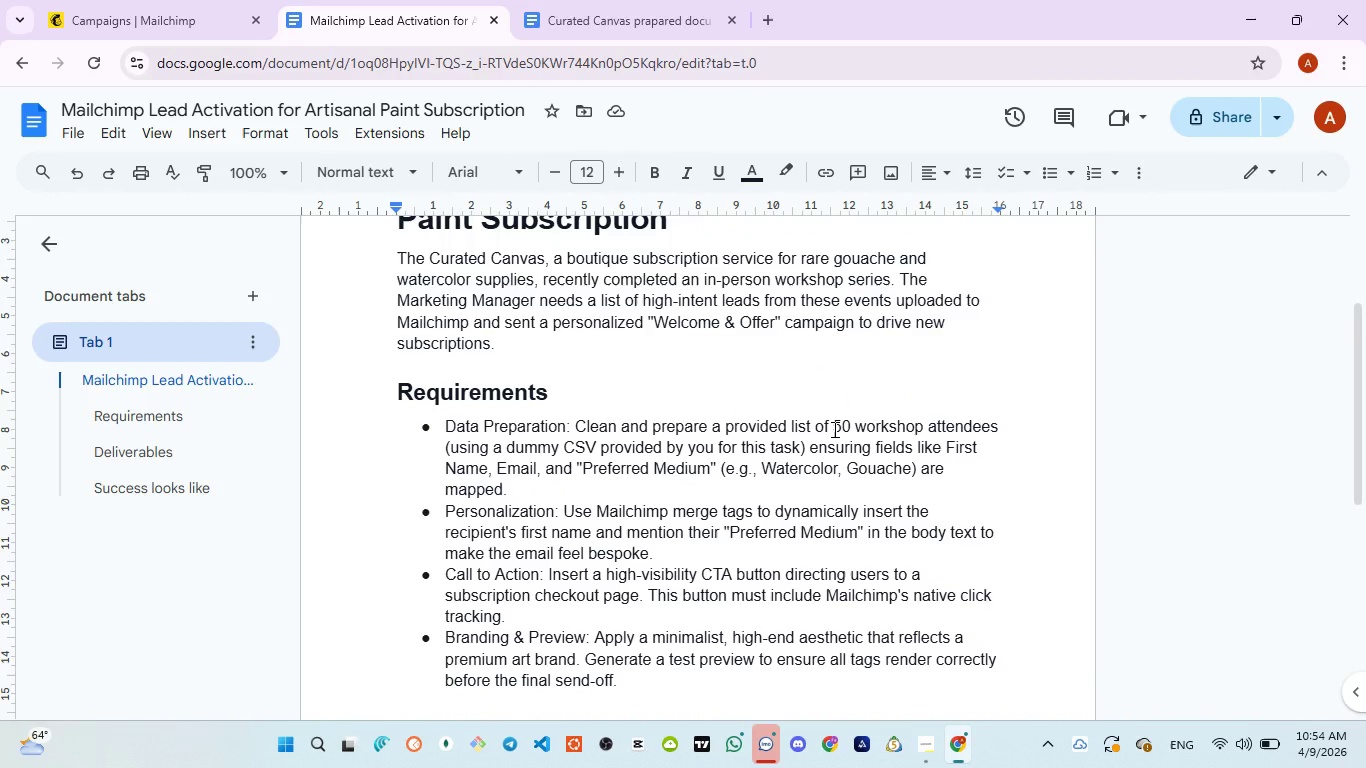 
left_click_drag(start_coordinate=[832, 429], to_coordinate=[1005, 427])
 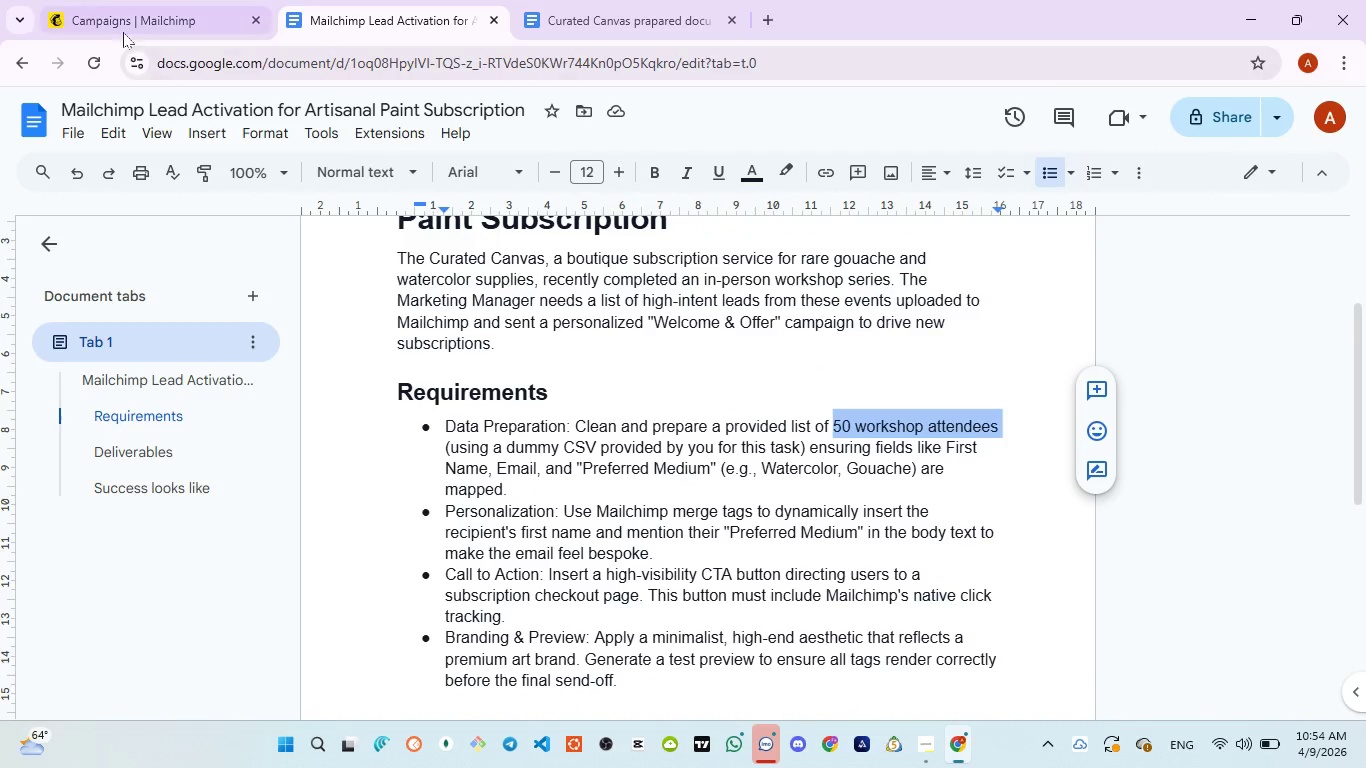 
left_click([121, 22])
 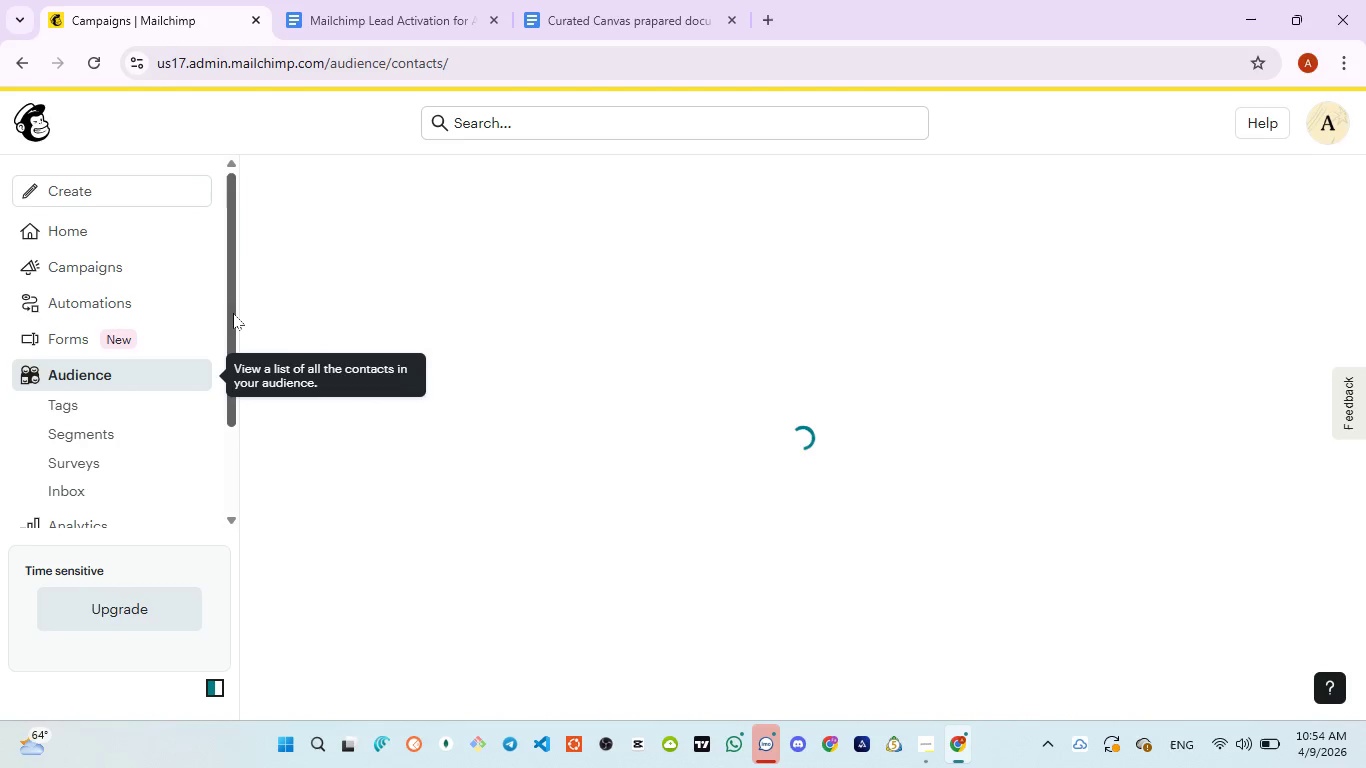 
left_click_drag(start_coordinate=[233, 313], to_coordinate=[245, 286])
 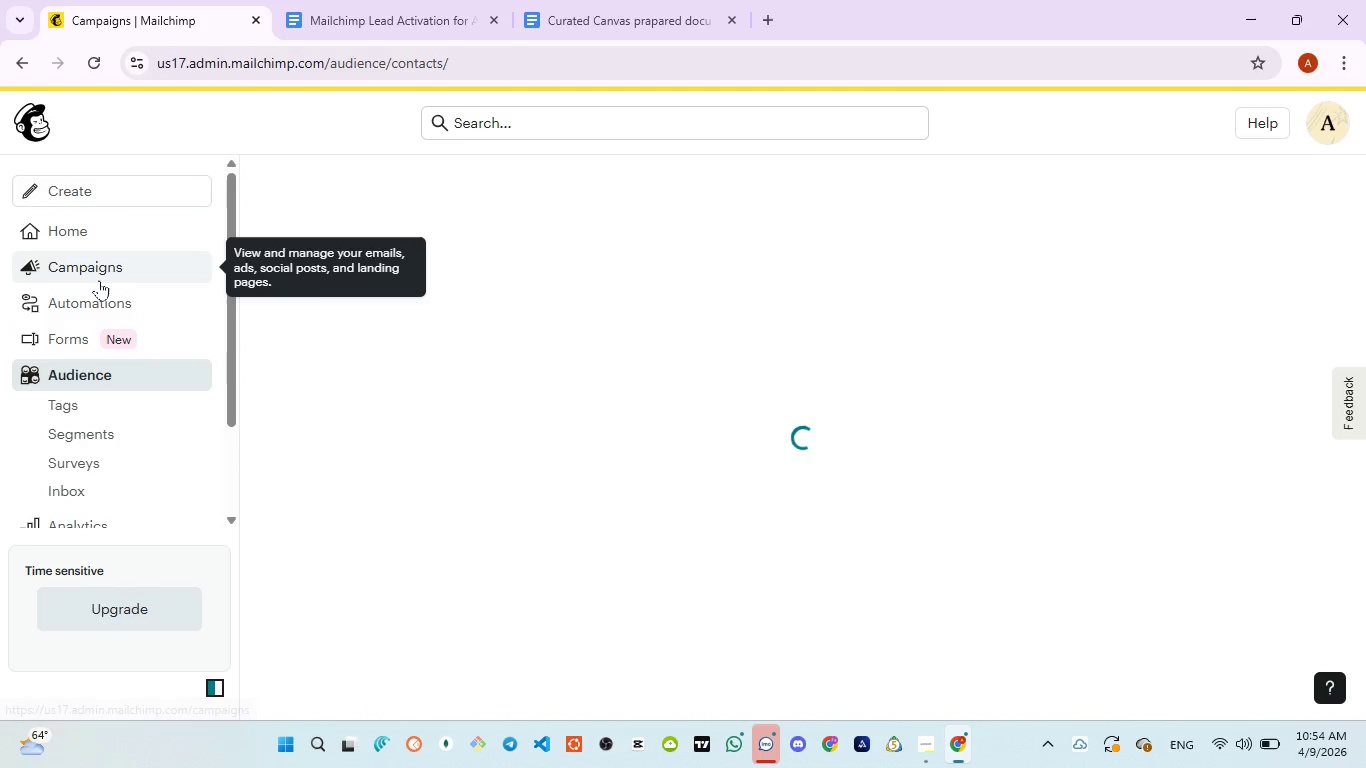 
left_click([99, 280])
 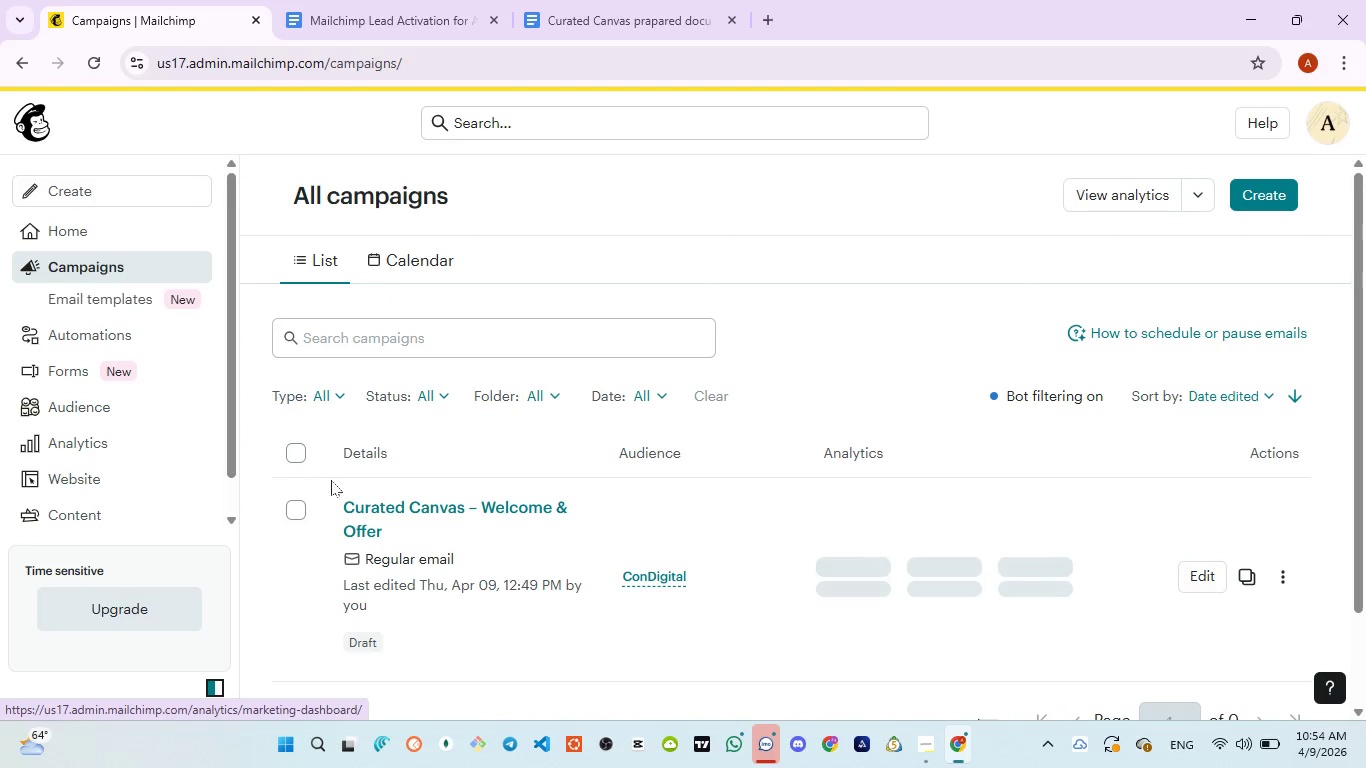 
left_click([121, 413])
 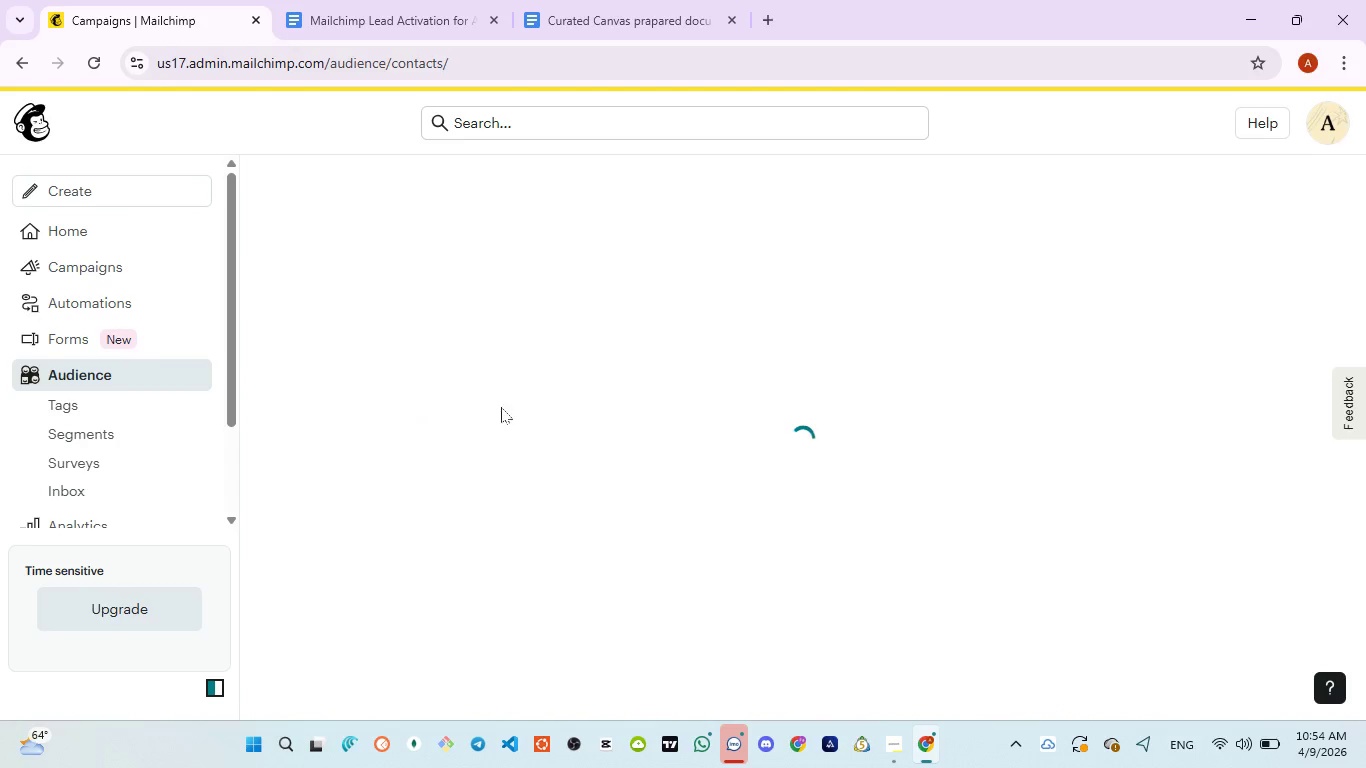 
wait(5.36)
 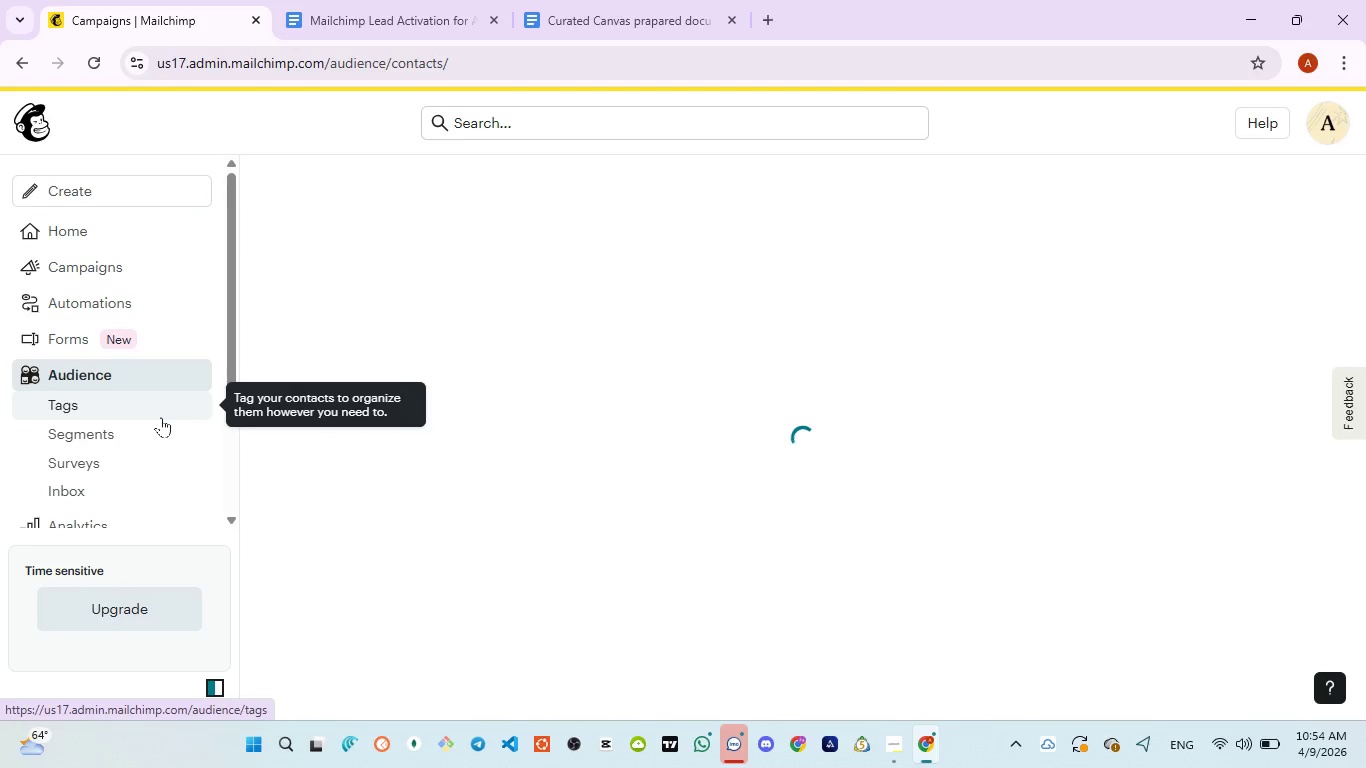 
left_click_drag(start_coordinate=[231, 358], to_coordinate=[242, 319])
 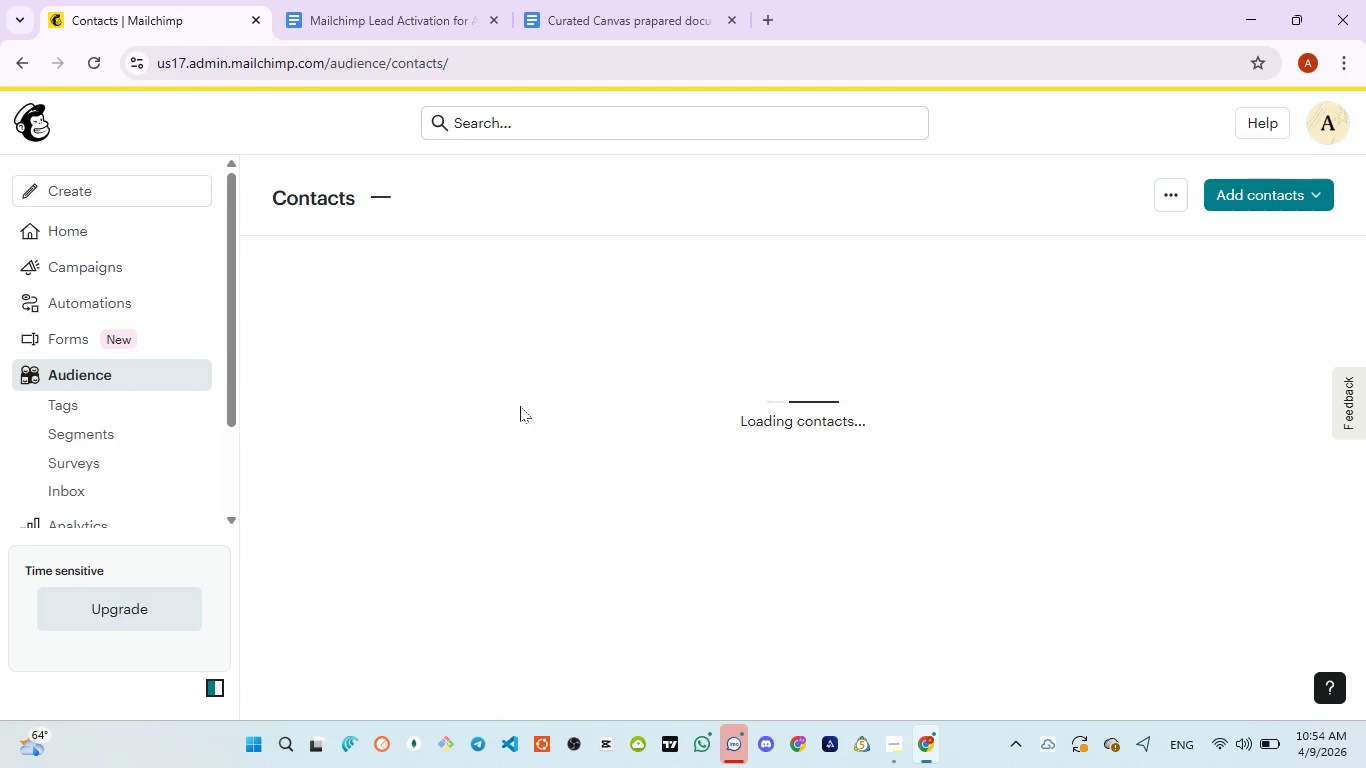 
wait(7.23)
 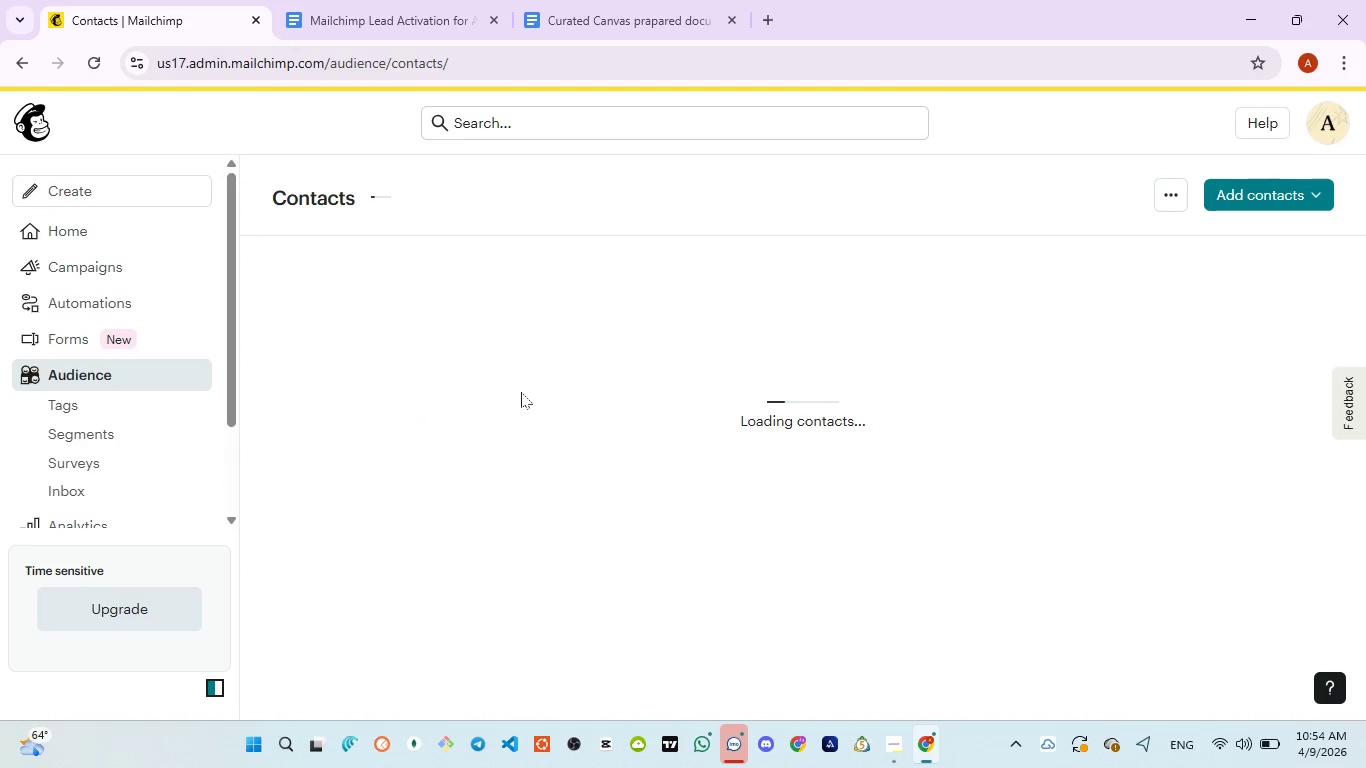 
left_click_drag(start_coordinate=[225, 318], to_coordinate=[240, 287])
 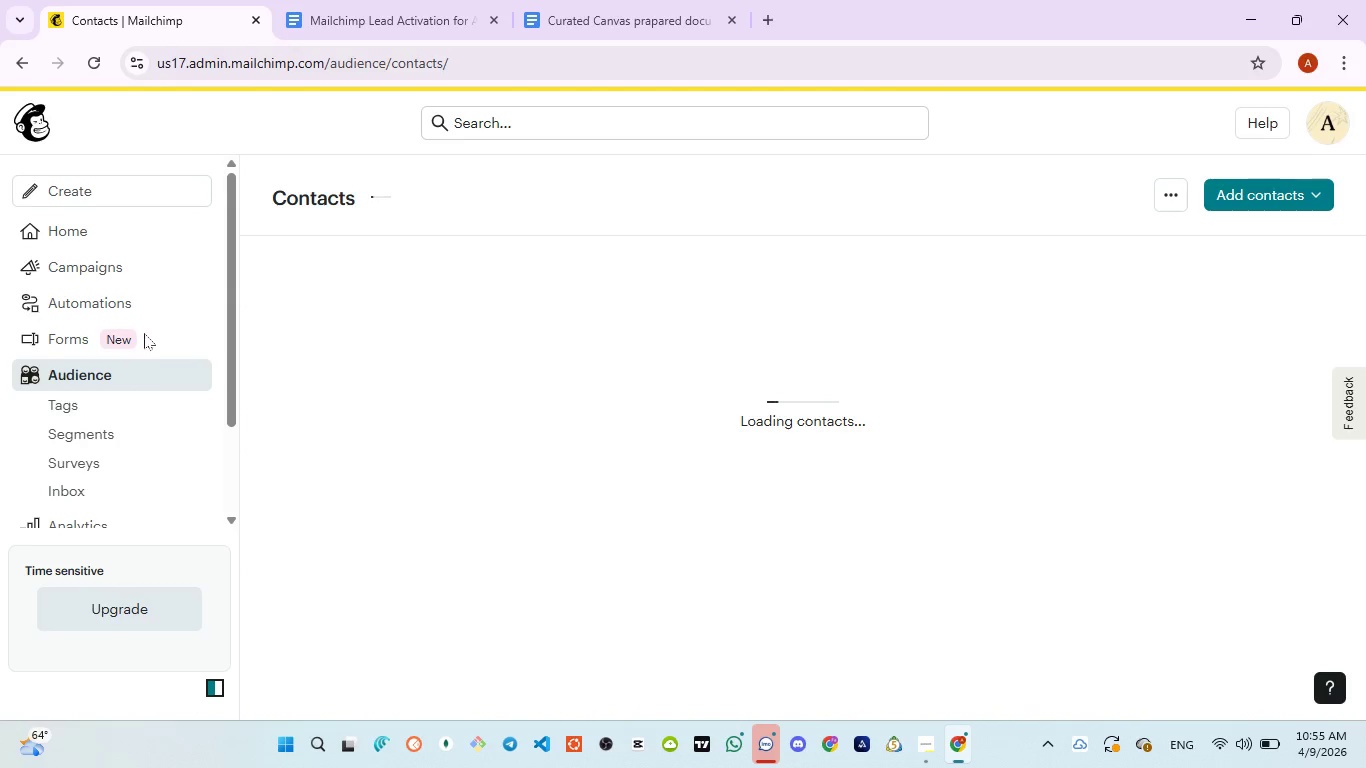 
wait(6.42)
 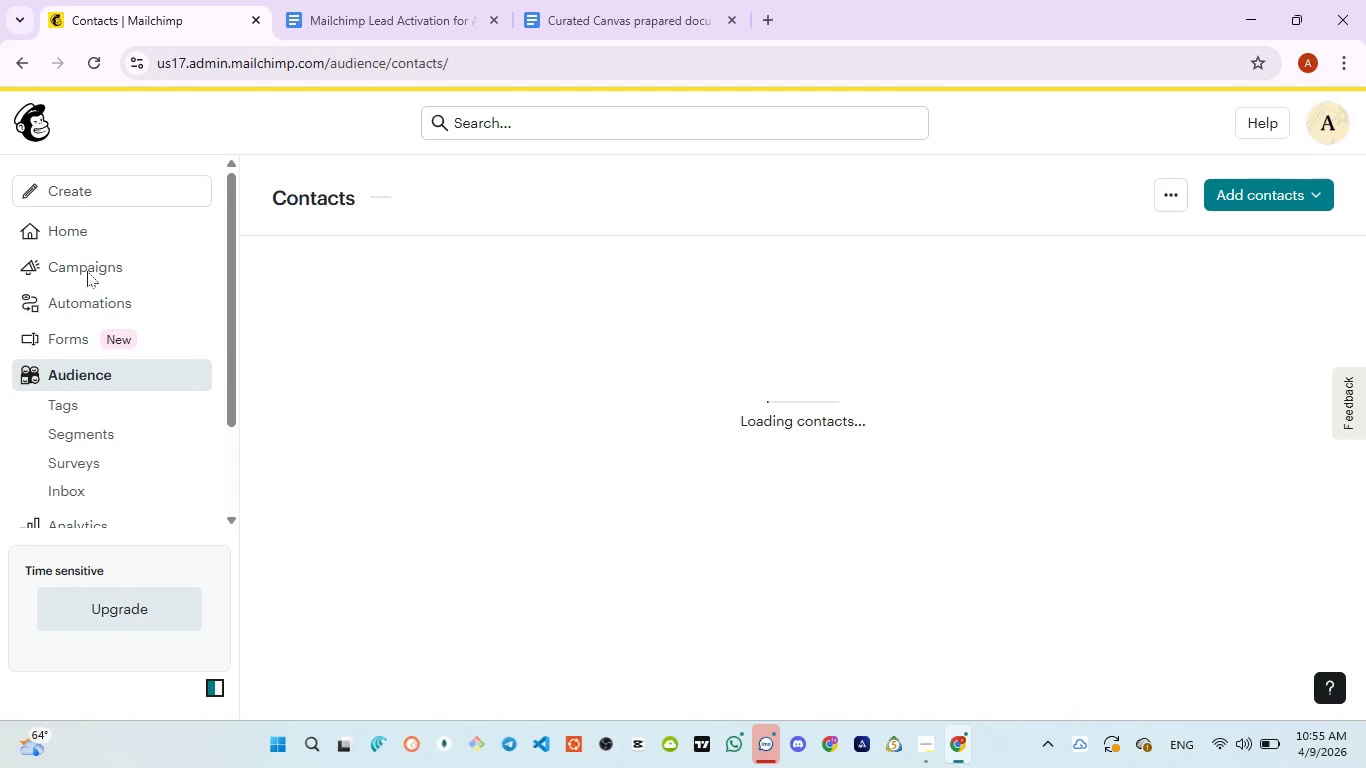 
left_click([92, 271])
 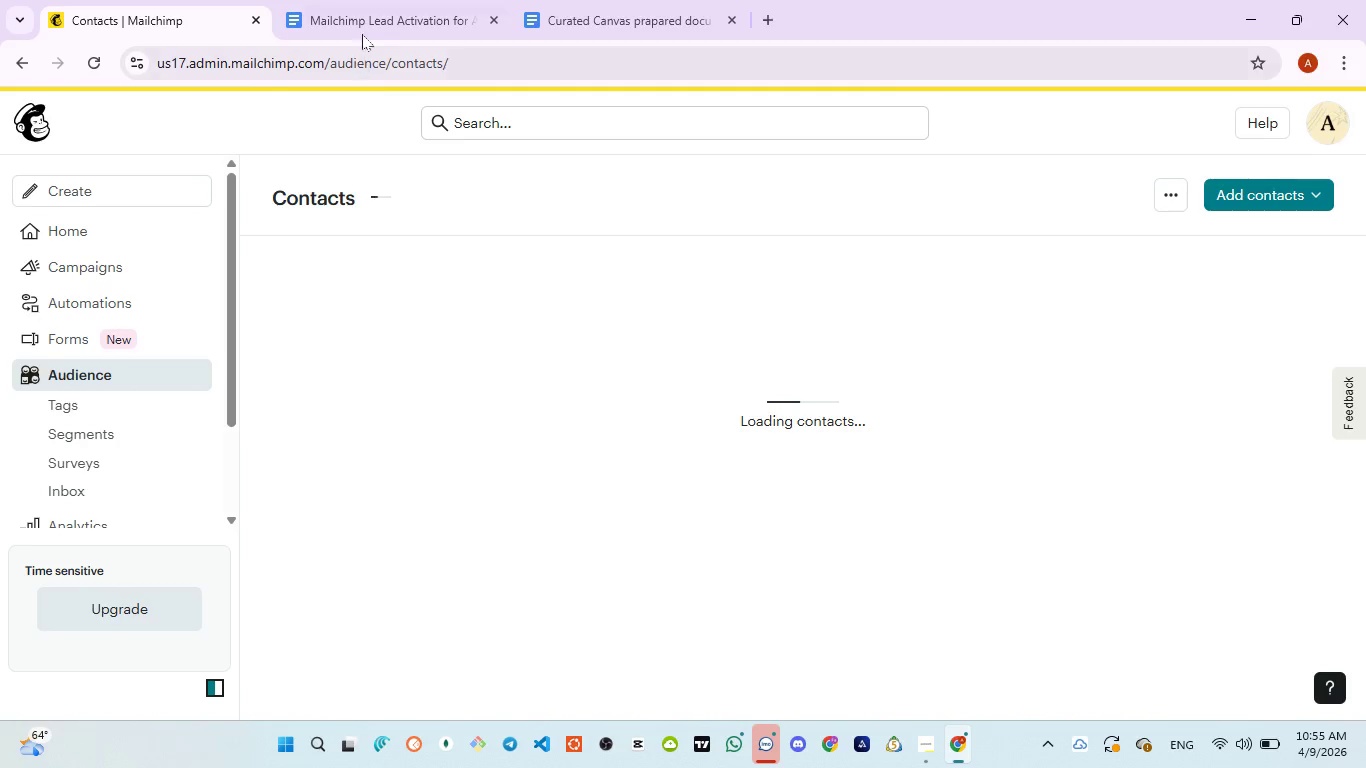 
left_click([362, 31])
 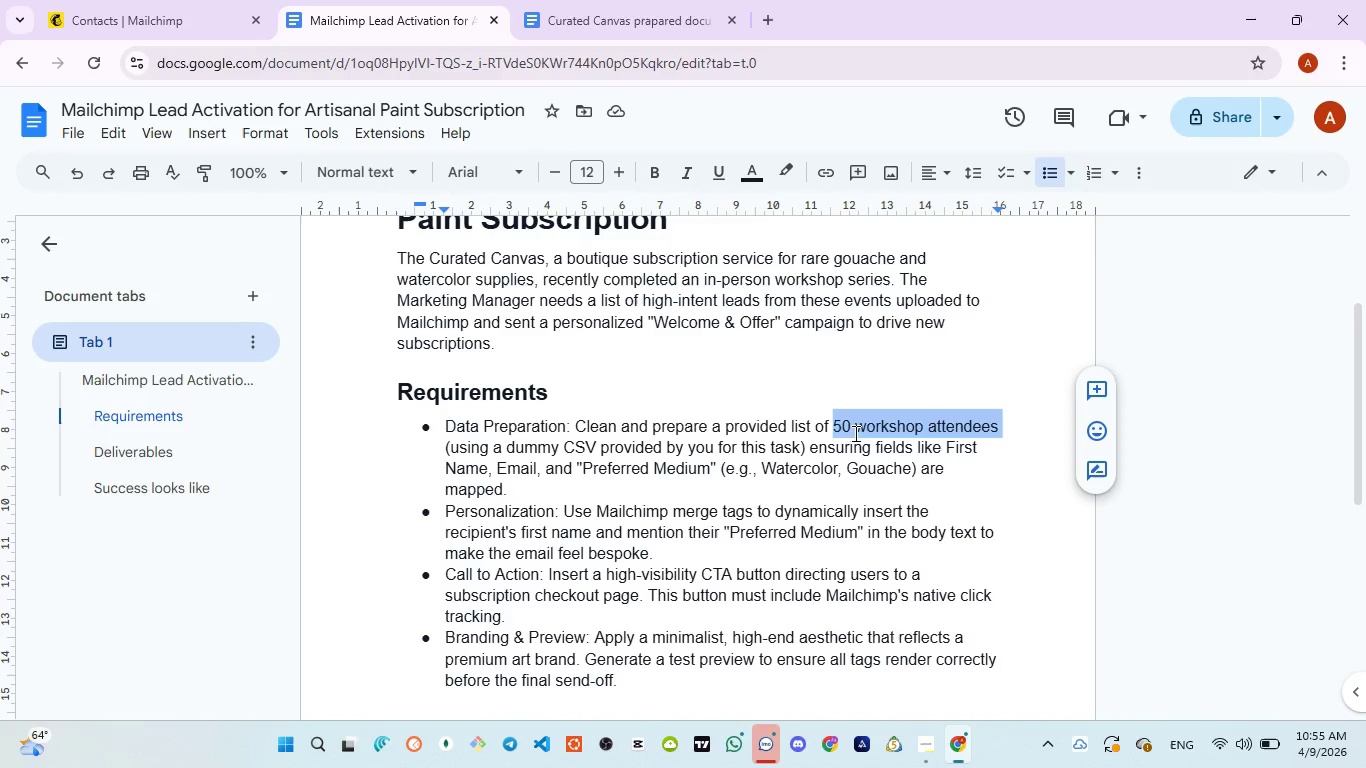 
left_click([839, 424])
 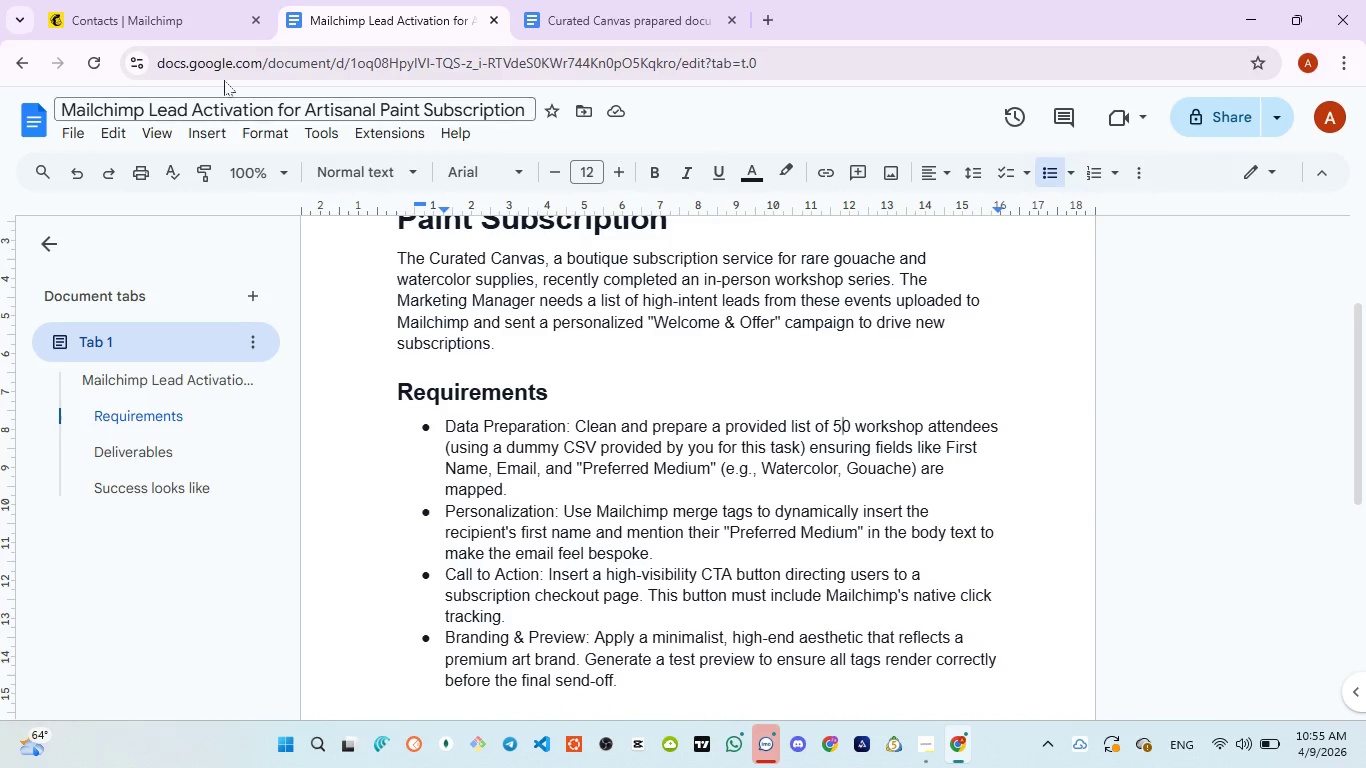 
left_click([169, 14])
 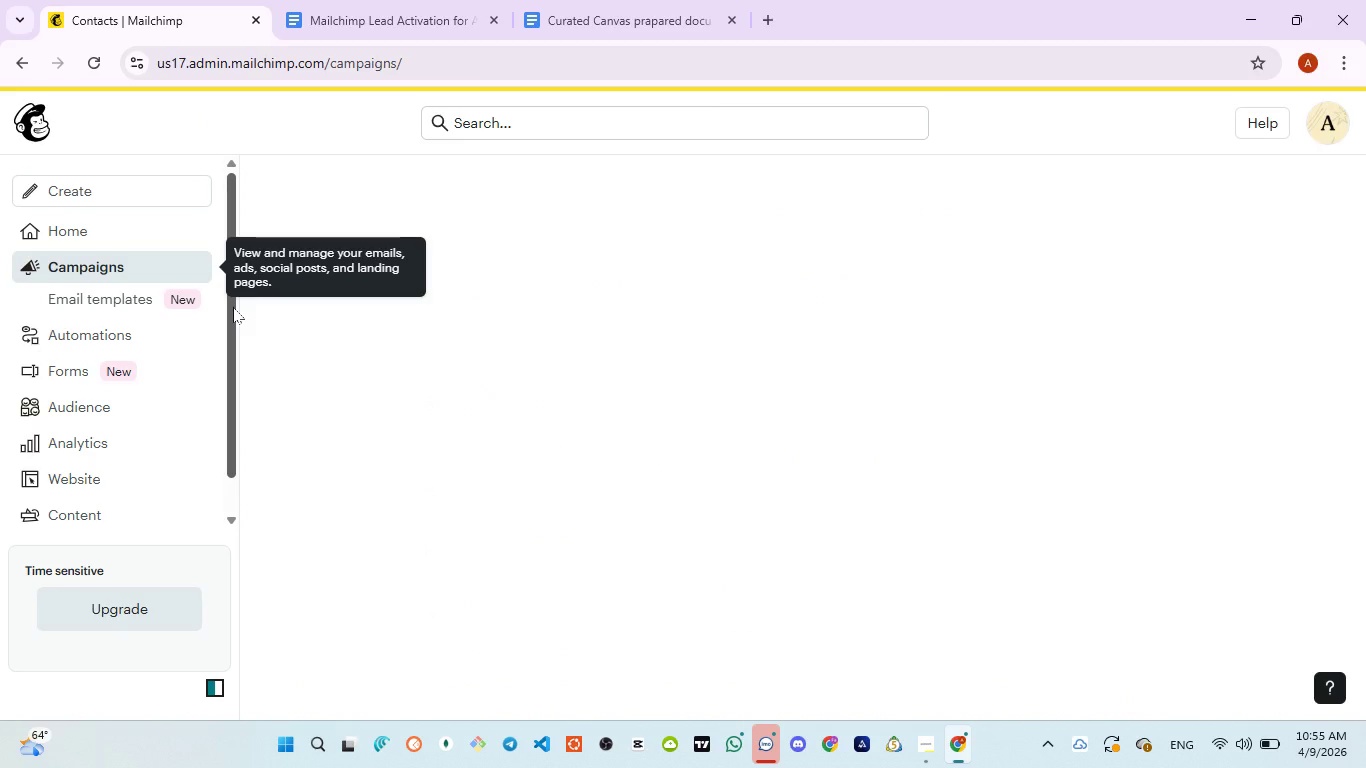 
left_click_drag(start_coordinate=[228, 314], to_coordinate=[223, 369])
 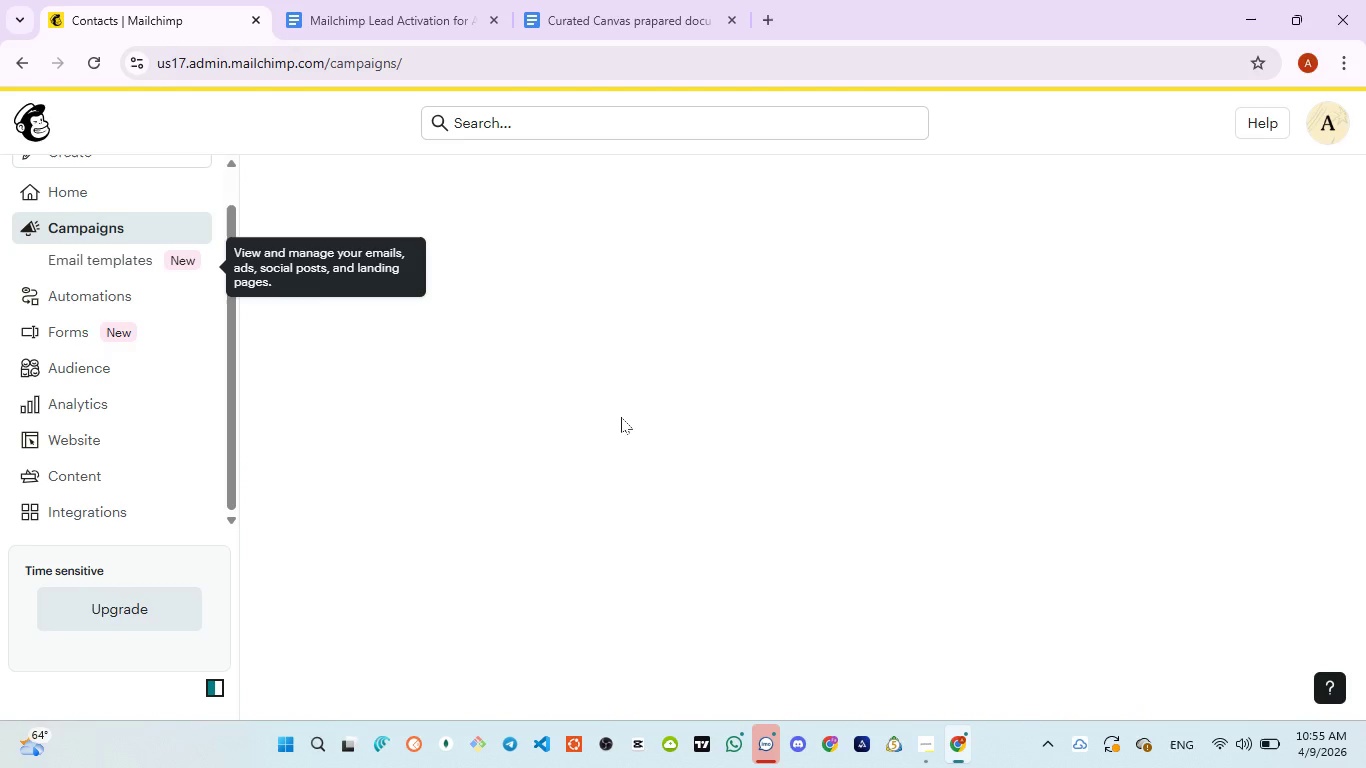 
wait(9.2)
 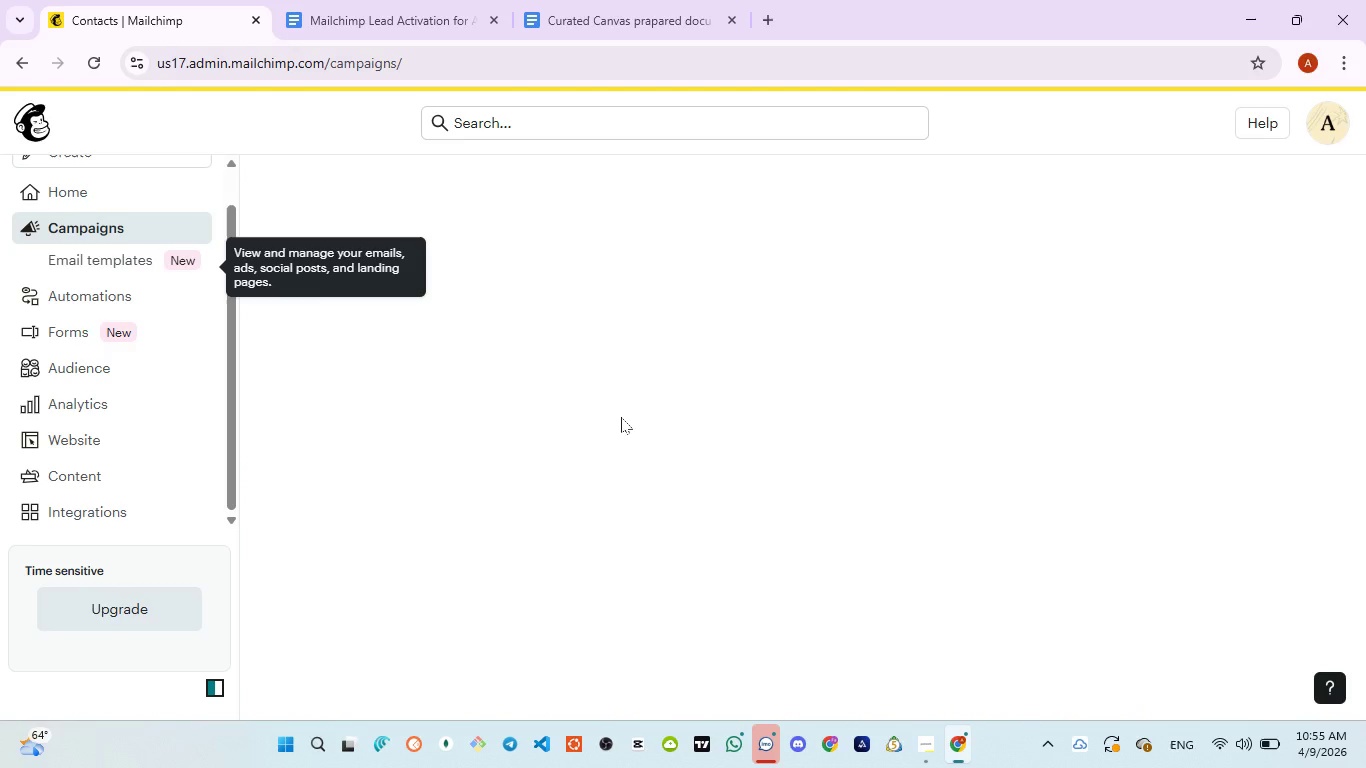 
left_click([367, 21])
 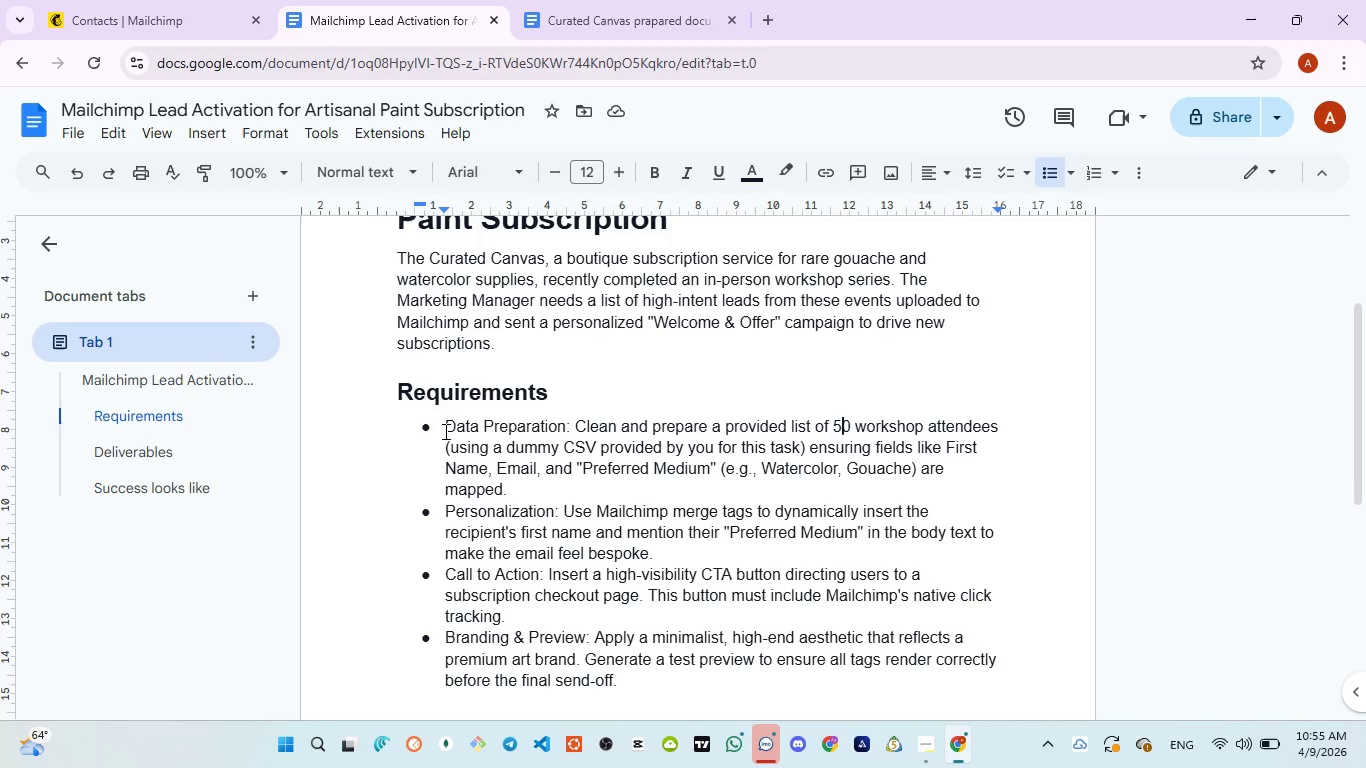 
left_click_drag(start_coordinate=[438, 430], to_coordinate=[511, 488])
 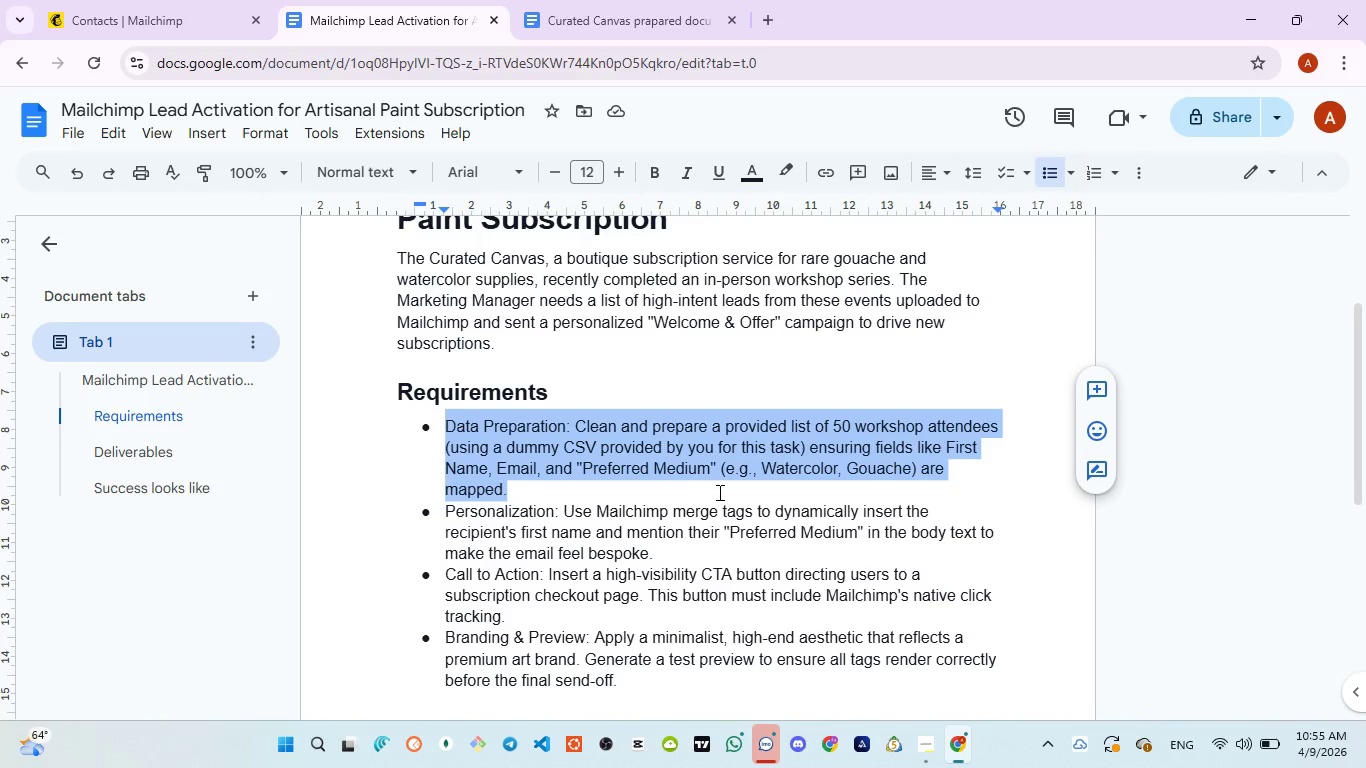 
scroll: coordinate [715, 501], scroll_direction: down, amount: 2.0
 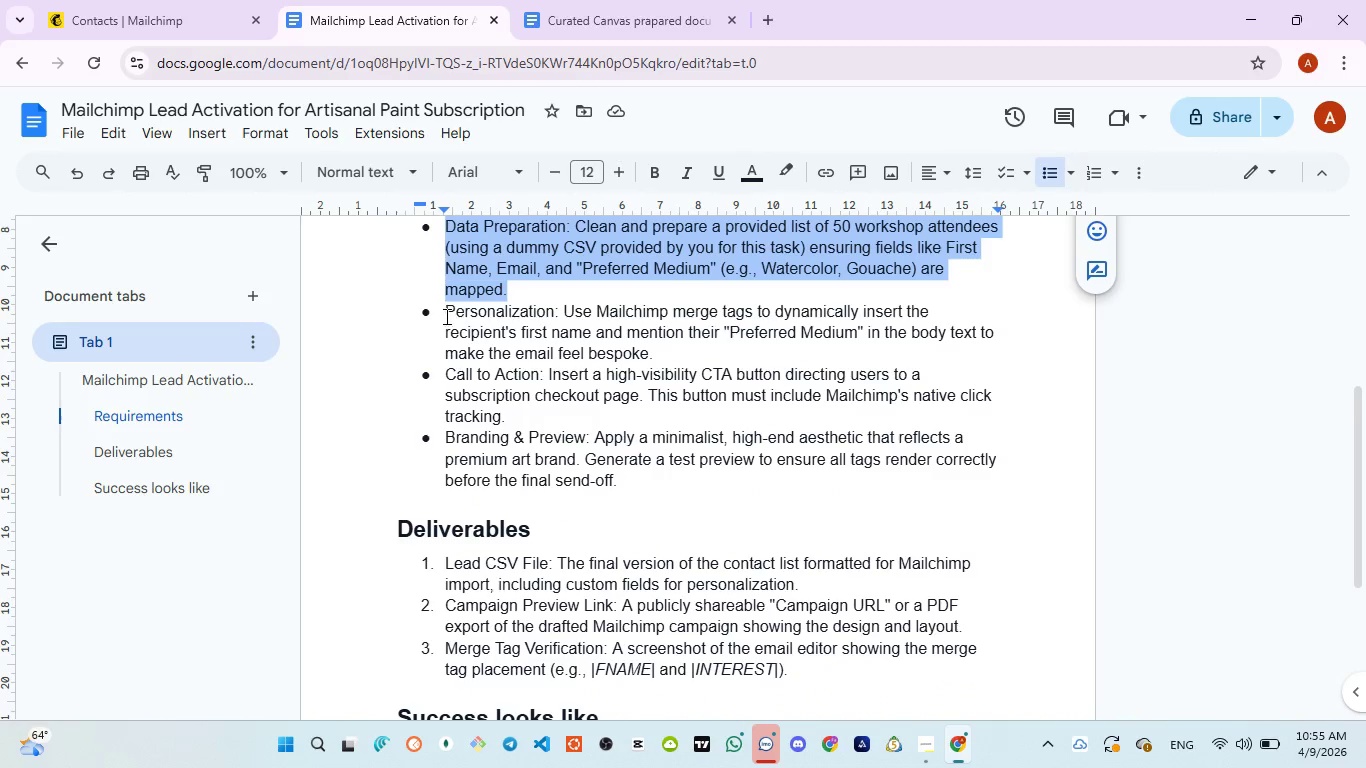 
left_click_drag(start_coordinate=[445, 315], to_coordinate=[654, 352])
 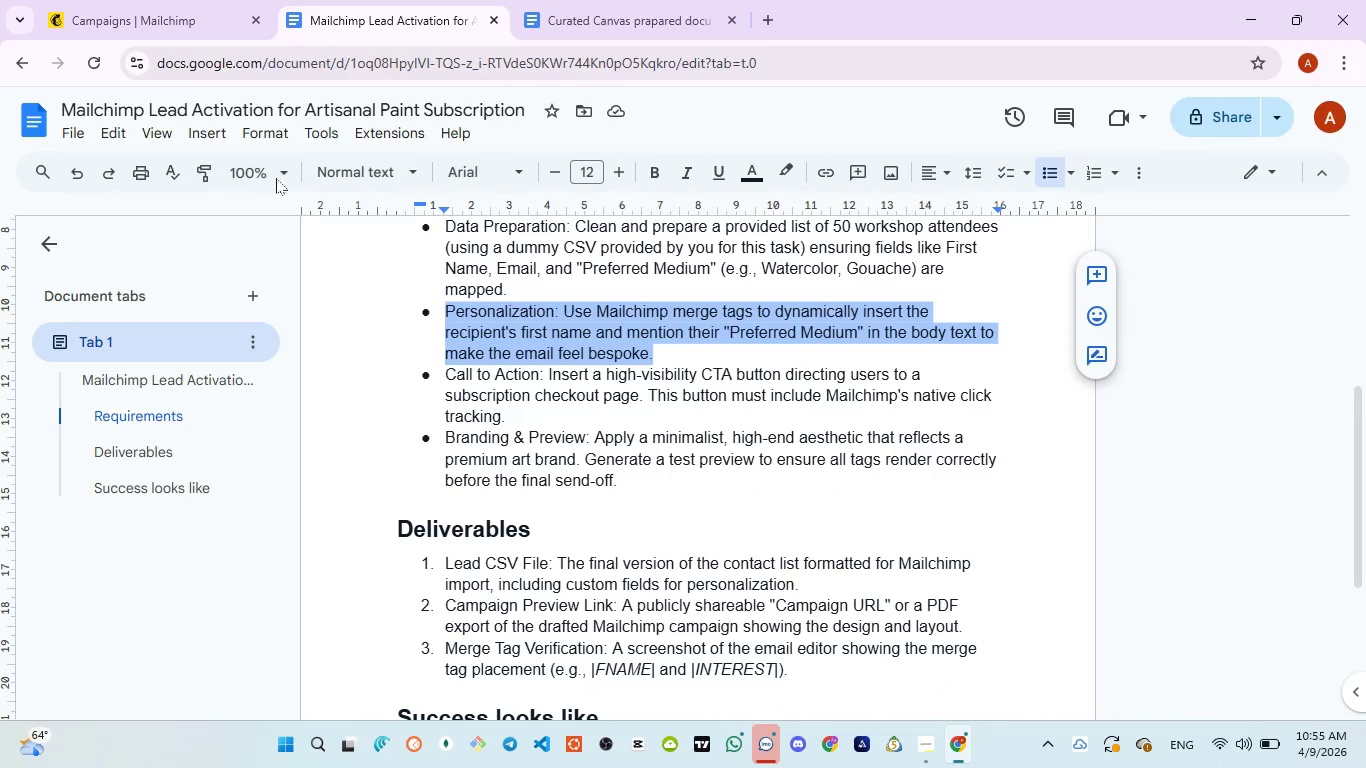 
left_click([131, 21])
 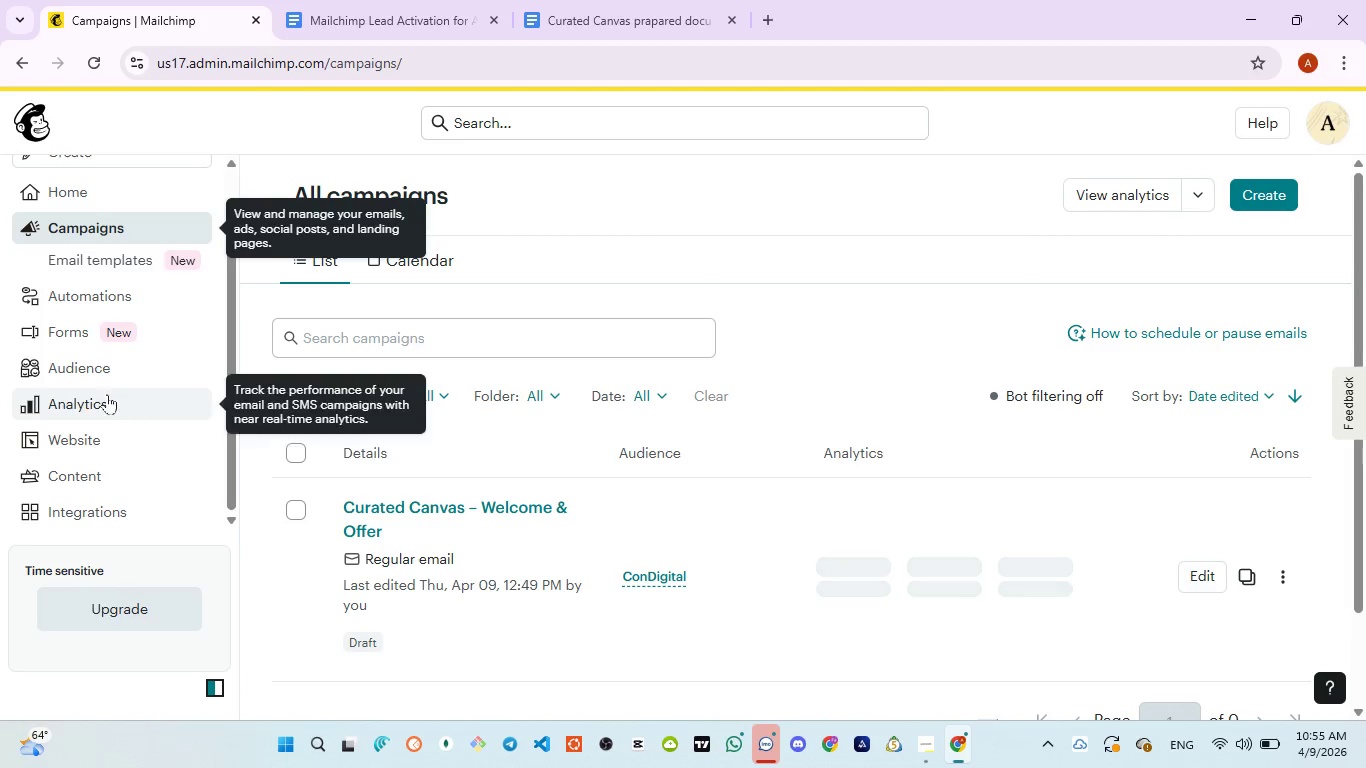 
left_click([94, 367])
 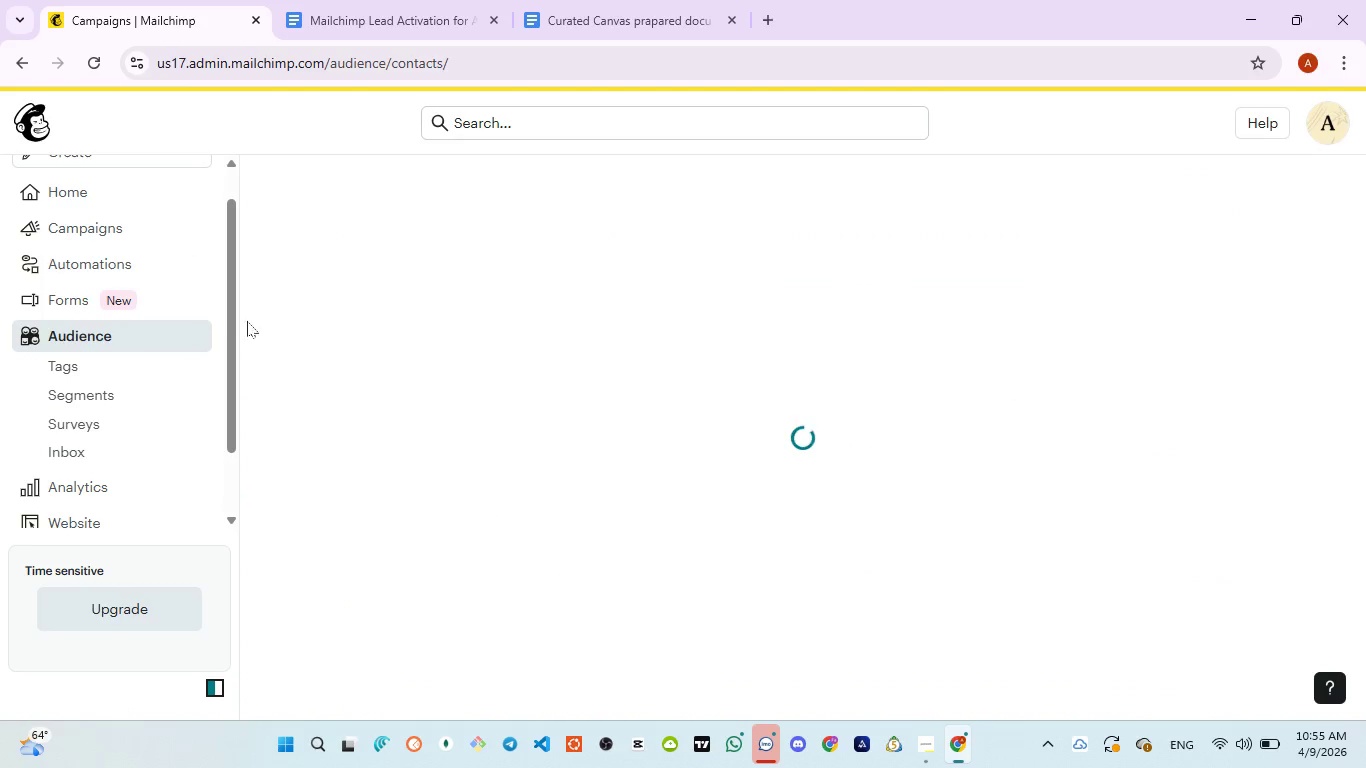 
left_click_drag(start_coordinate=[233, 325], to_coordinate=[251, 276])
 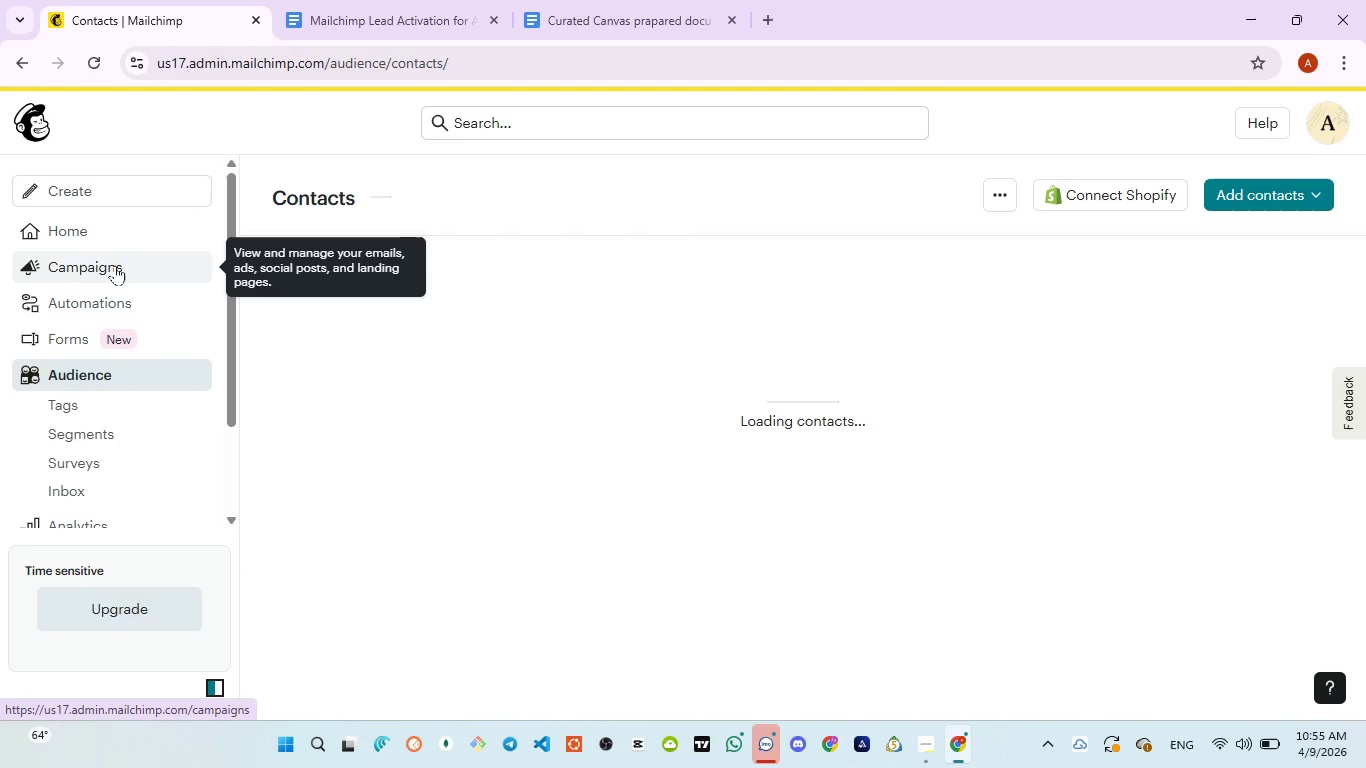 
wait(12.59)
 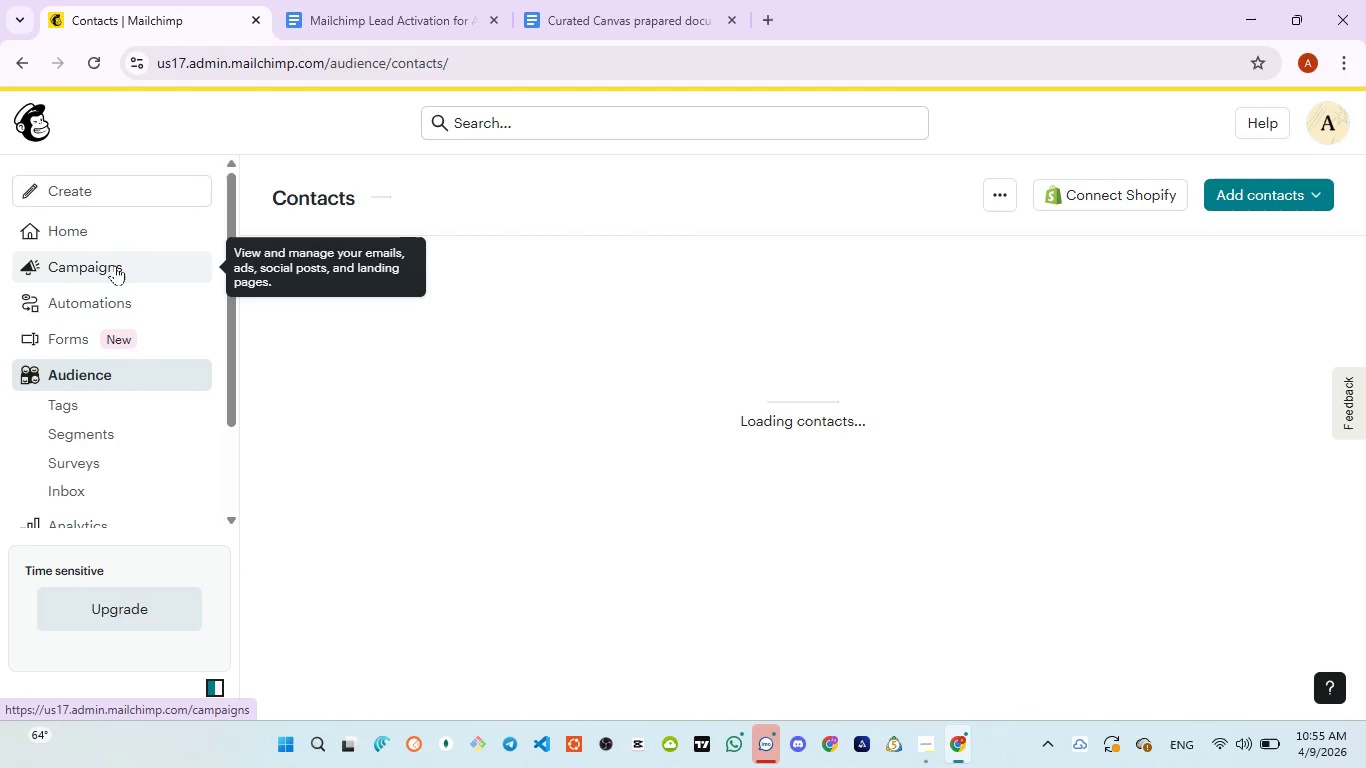 
left_click([350, 26])
 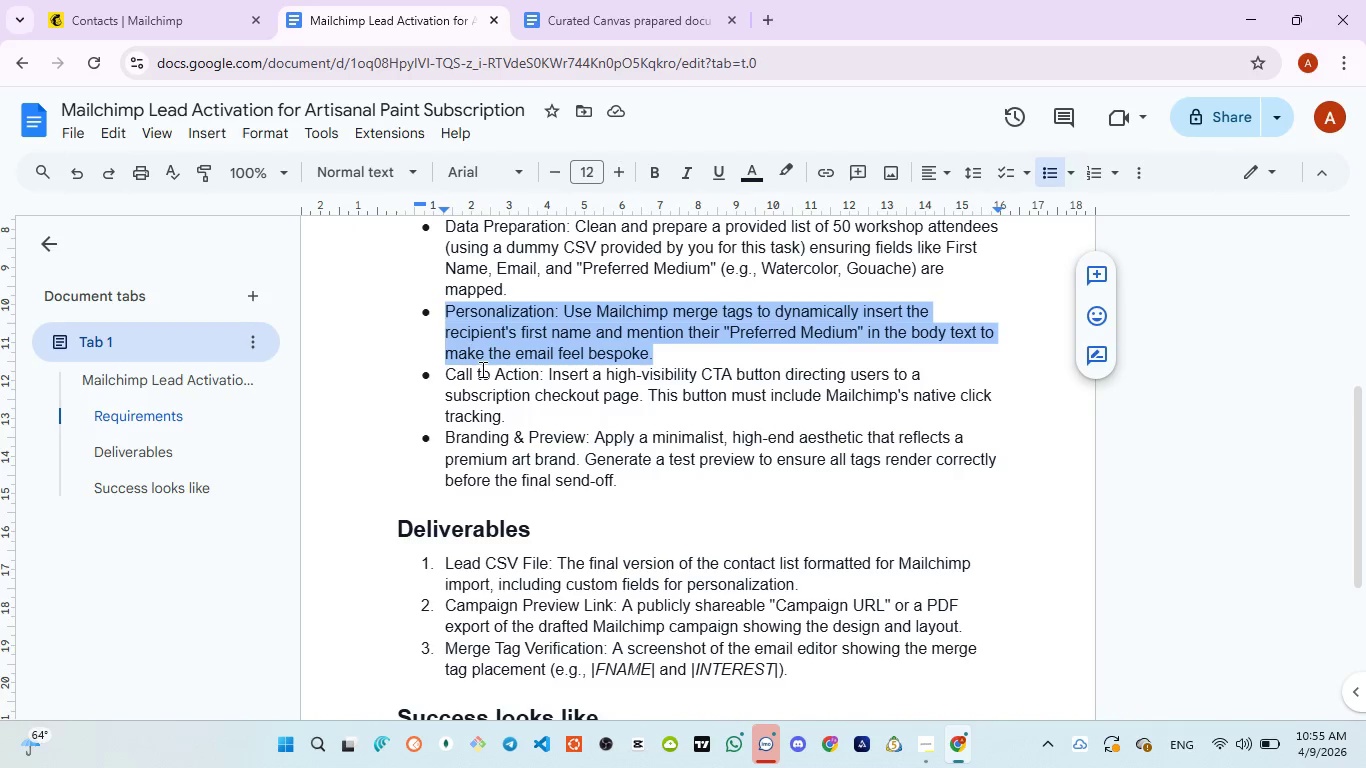 
scroll: coordinate [481, 369], scroll_direction: up, amount: 1.0
 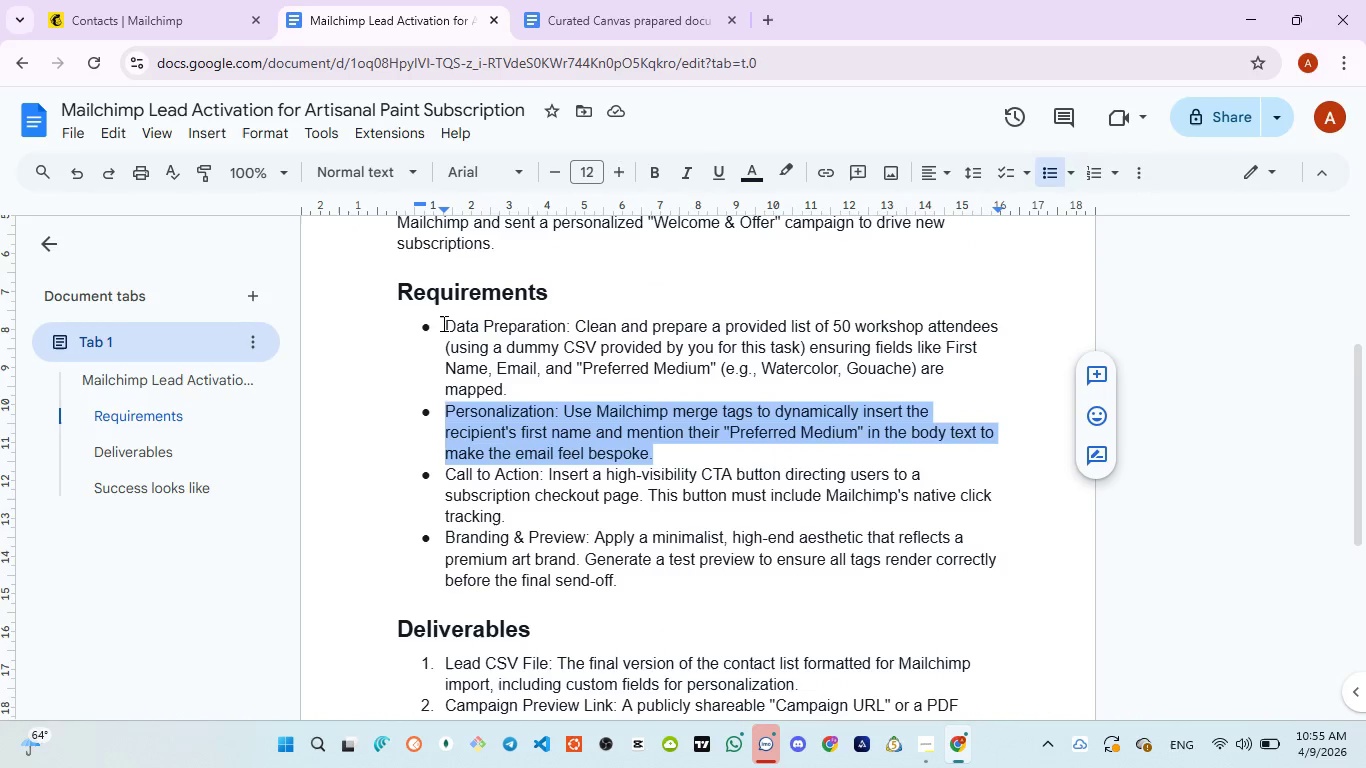 
left_click_drag(start_coordinate=[443, 323], to_coordinate=[507, 391])
 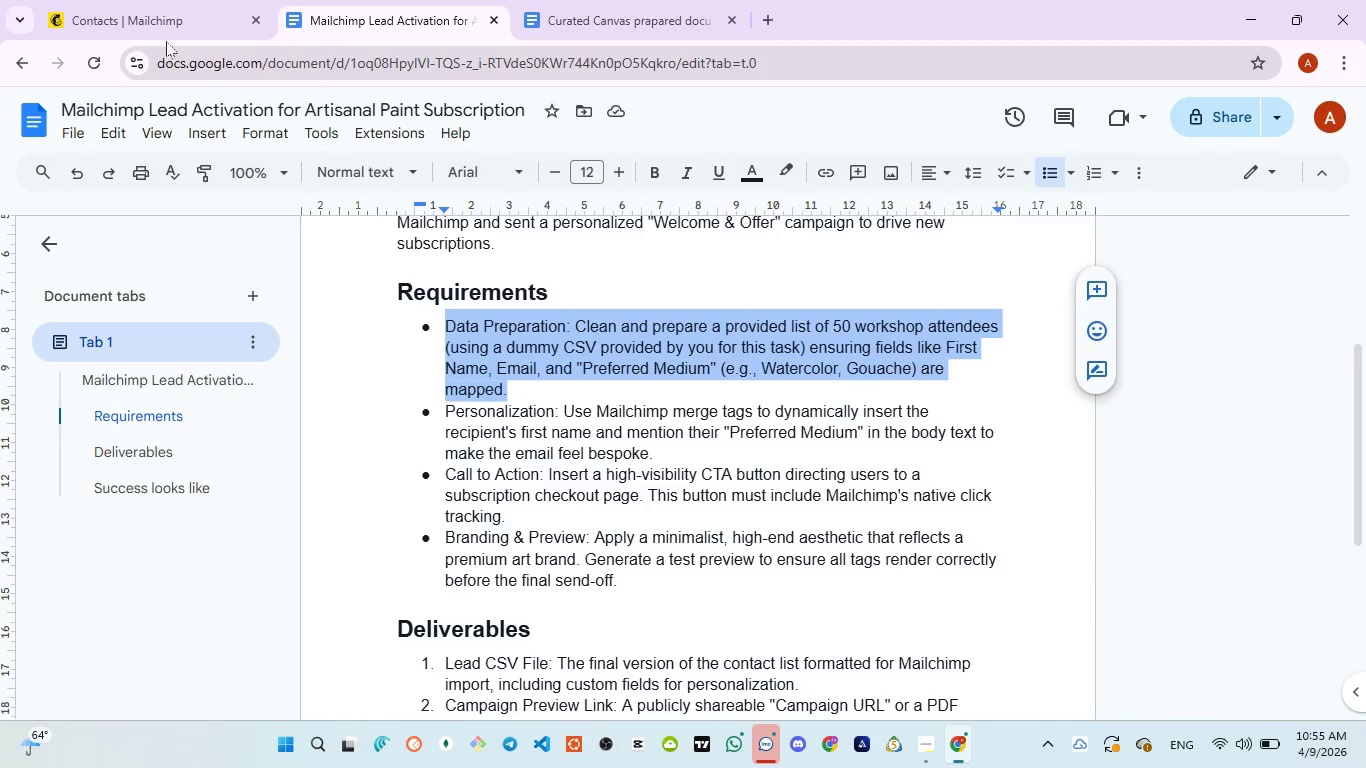 
left_click([159, 30])
 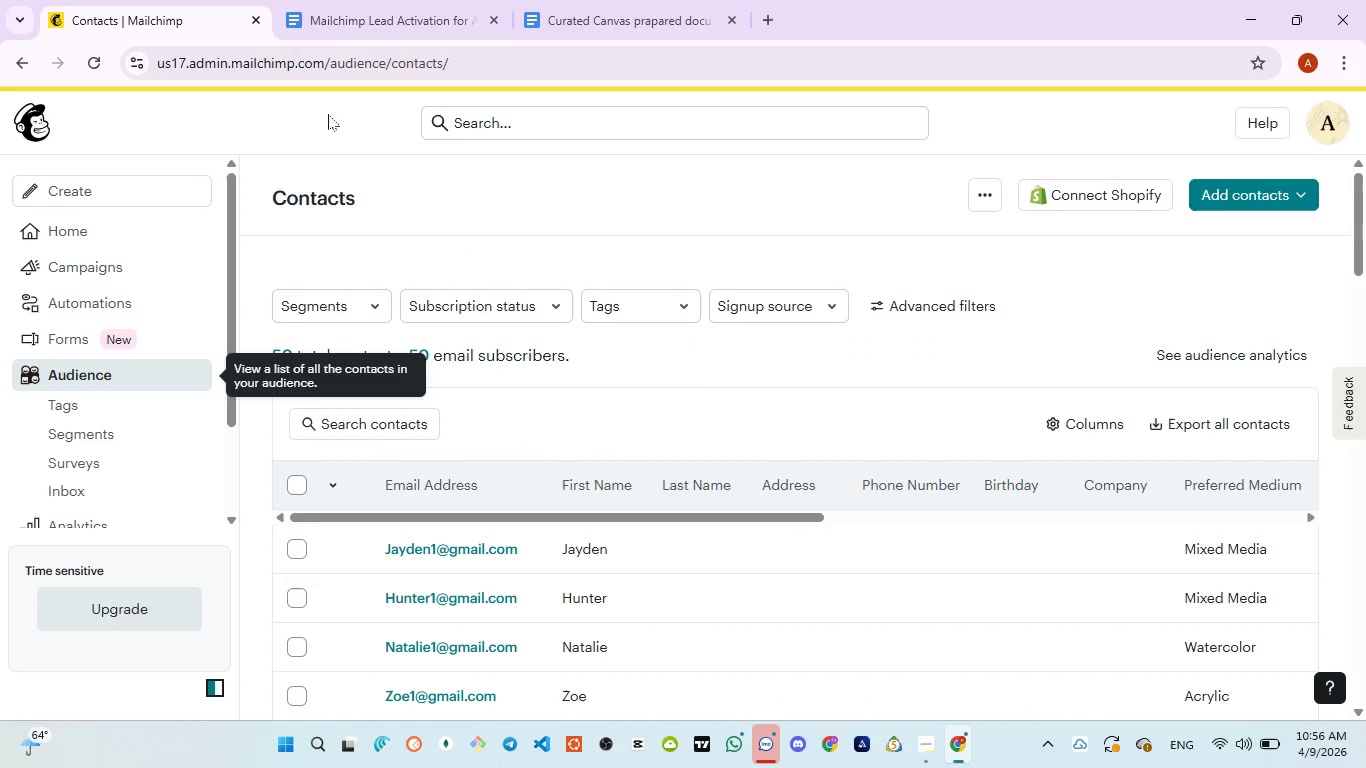 
left_click([343, 18])
 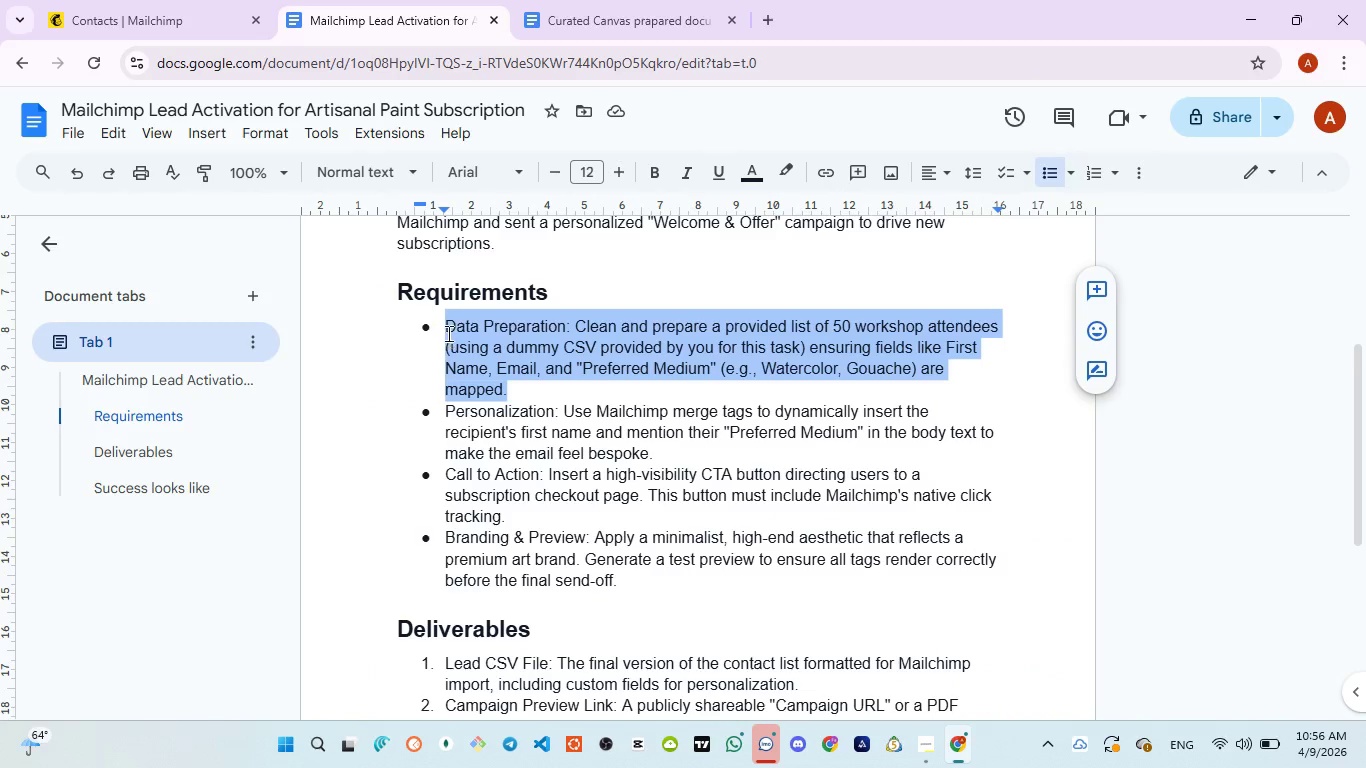 
left_click([442, 324])
 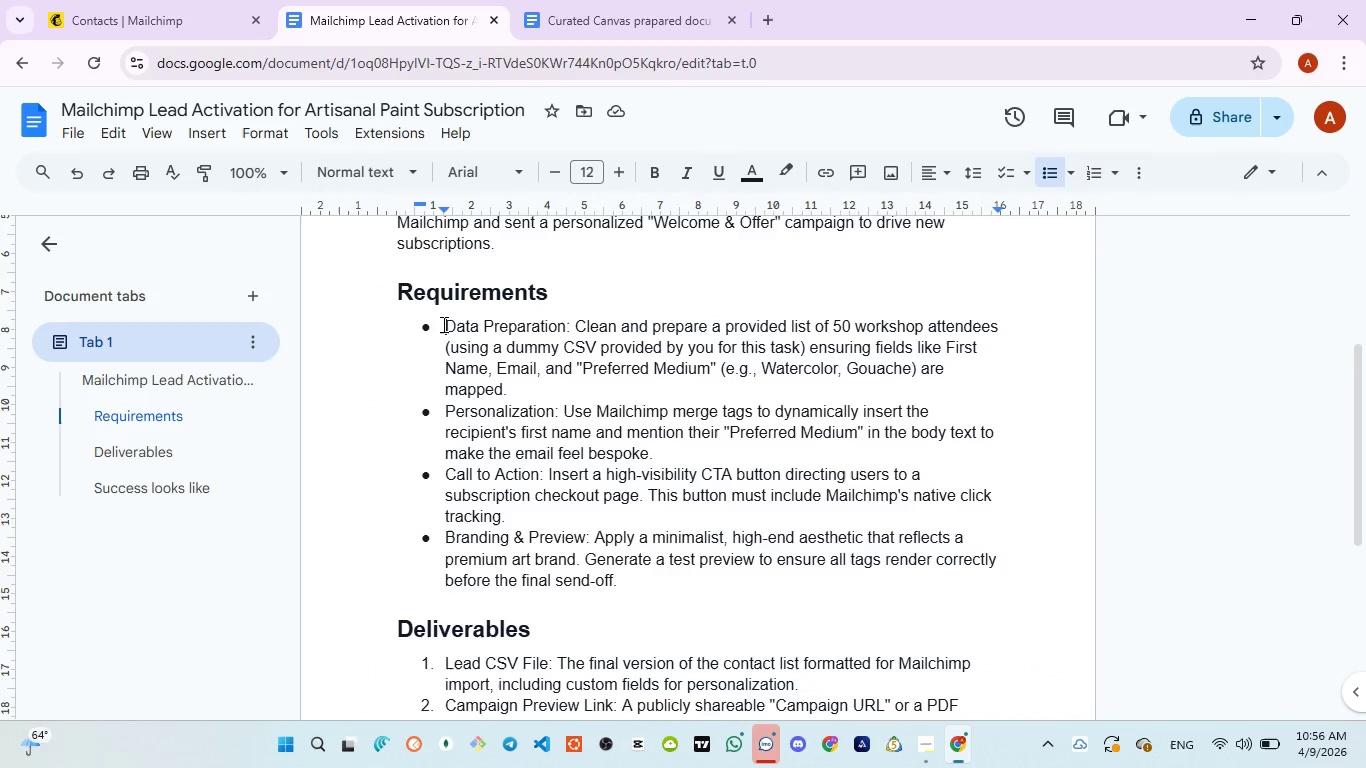 
left_click_drag(start_coordinate=[442, 324], to_coordinate=[517, 385])
 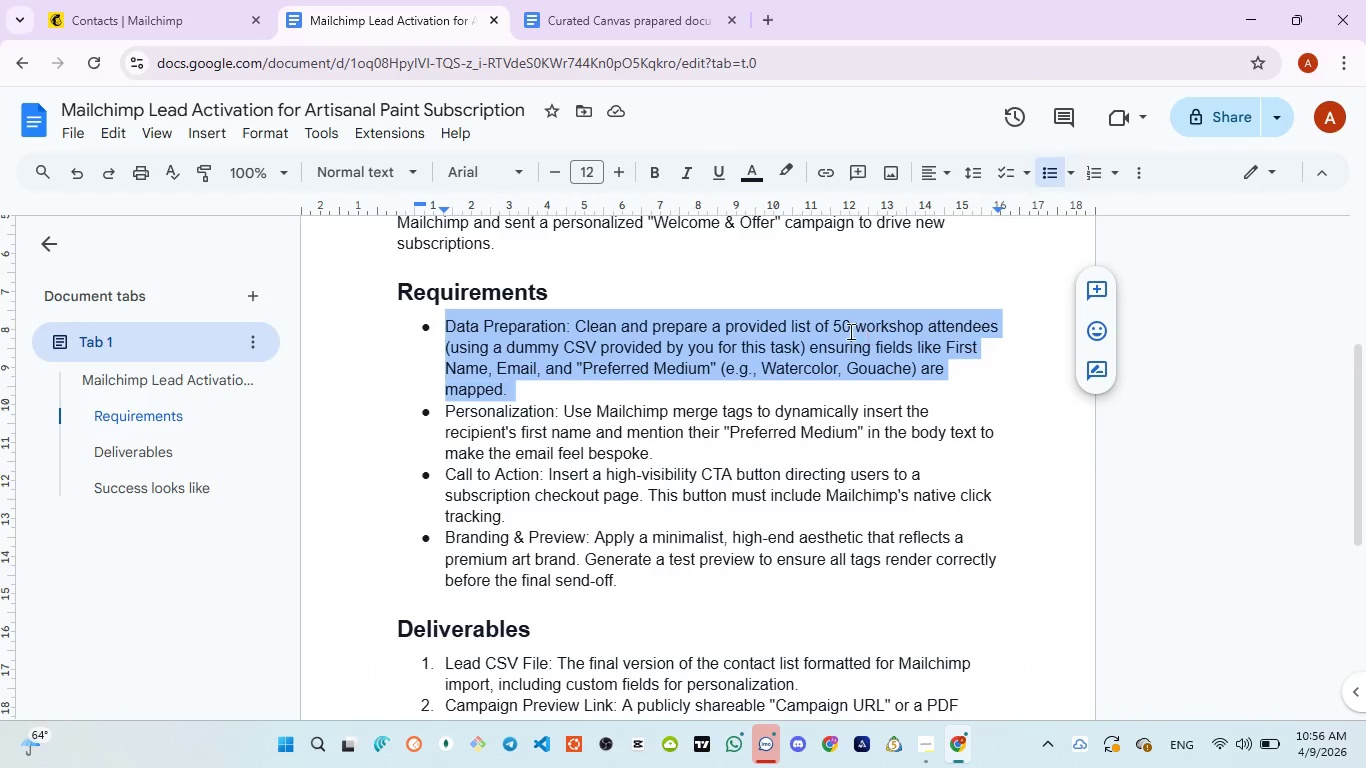 
left_click([838, 329])
 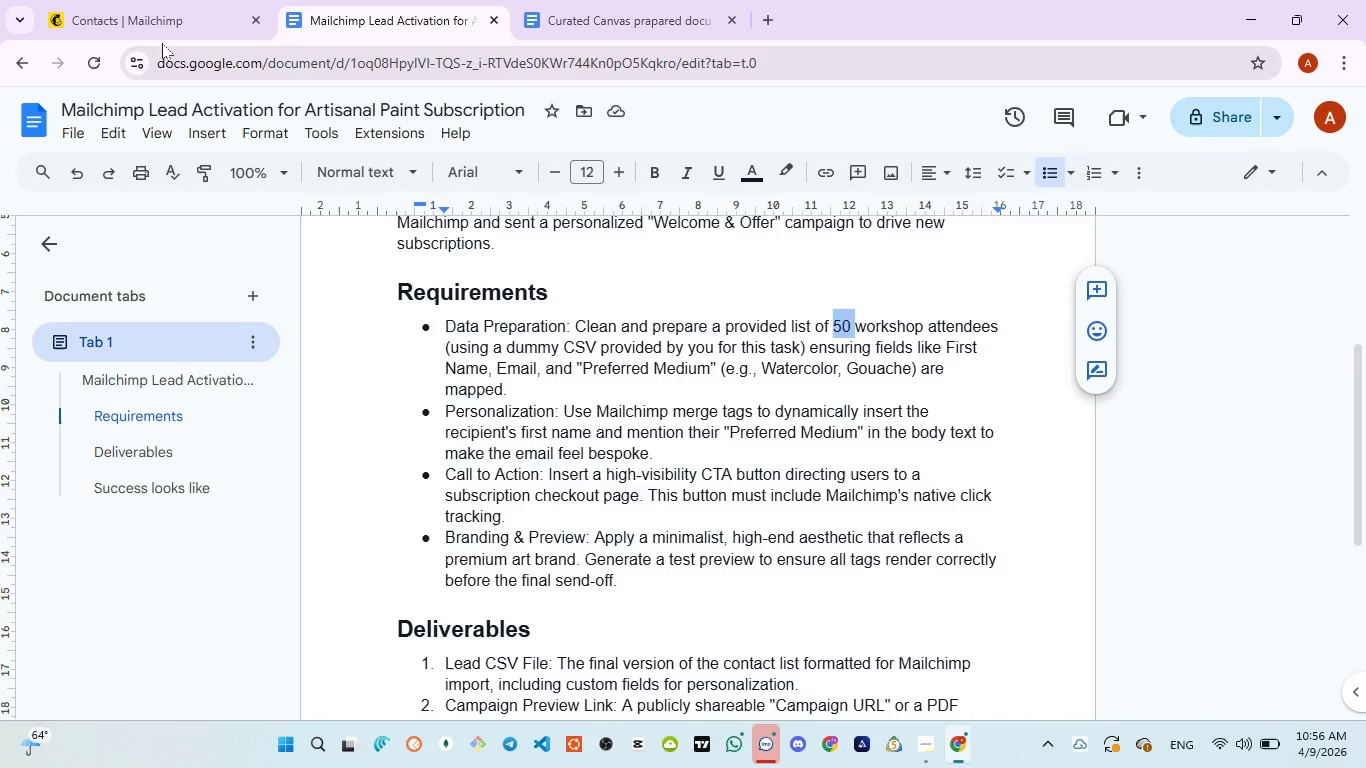 
left_click([151, 33])
 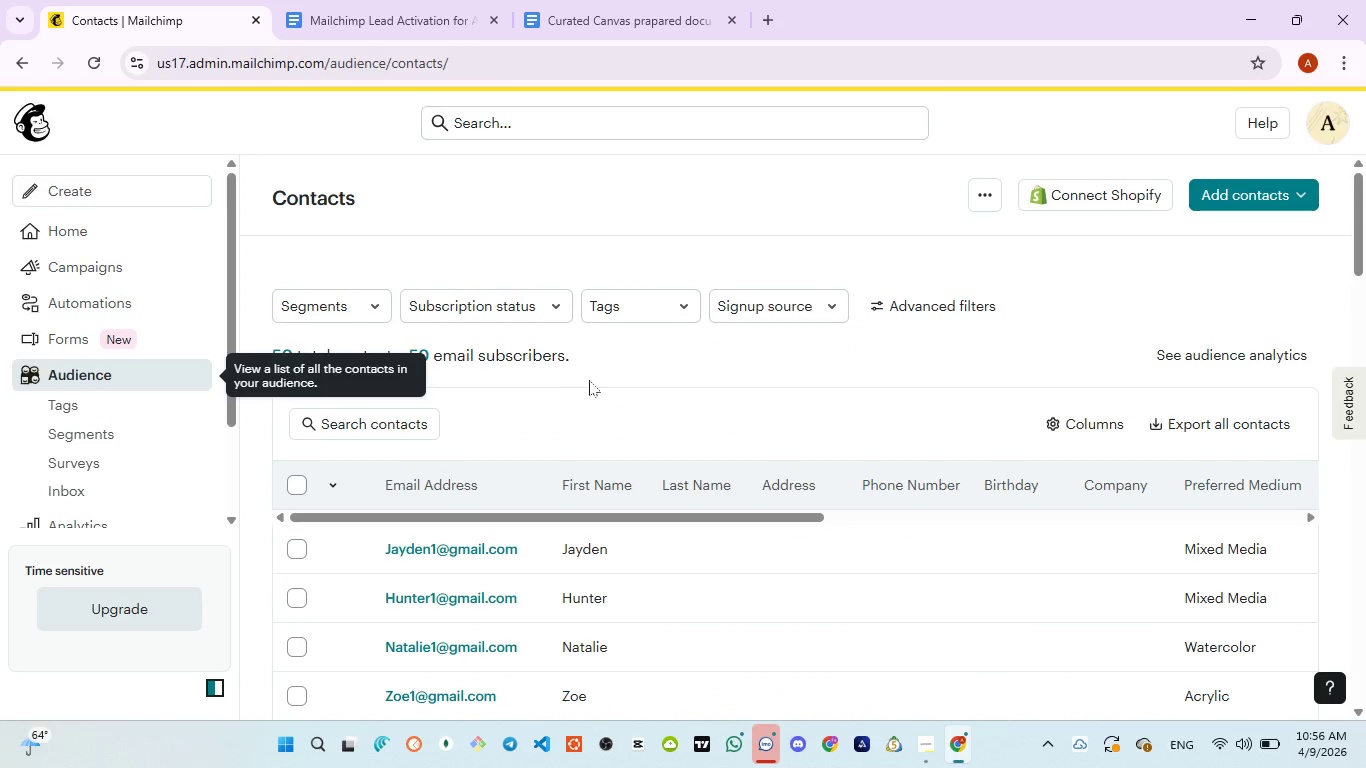 
left_click([610, 368])
 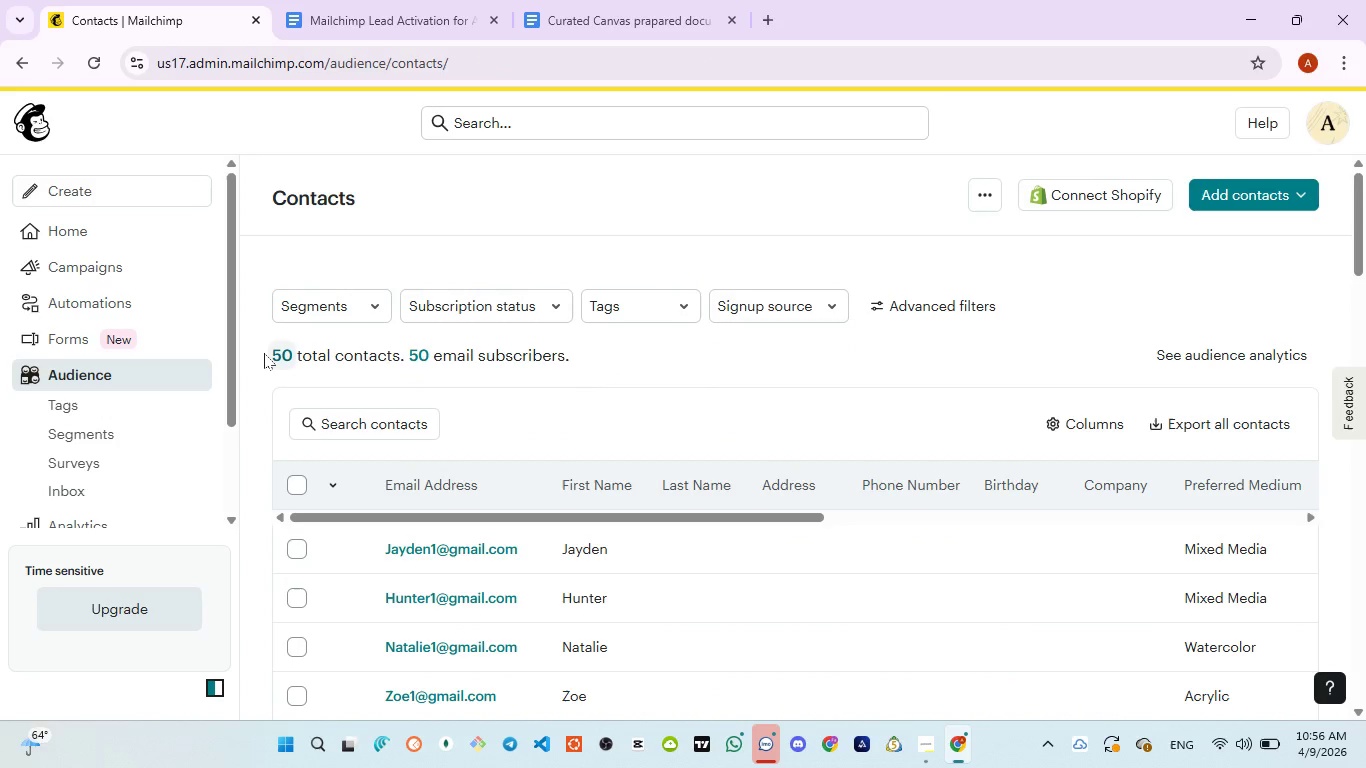 
left_click_drag(start_coordinate=[260, 346], to_coordinate=[597, 384])
 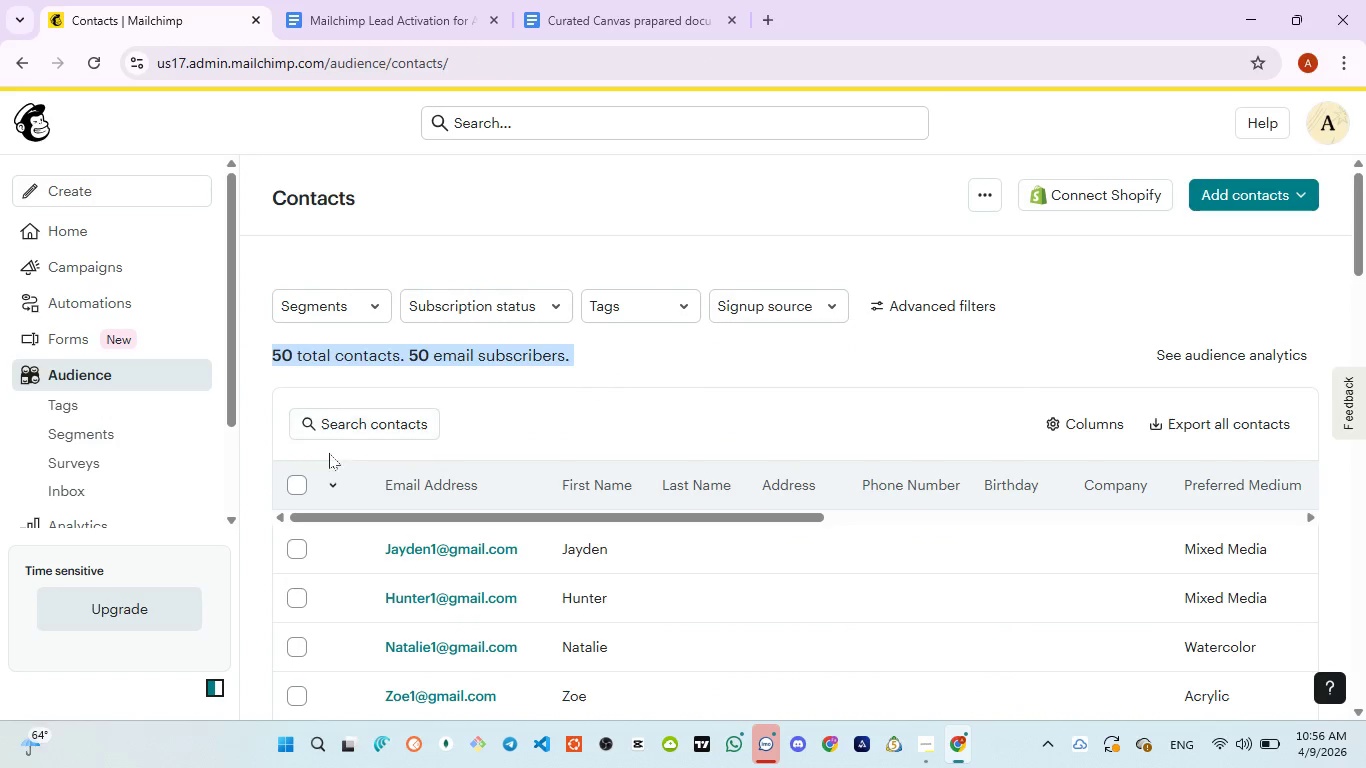 
mouse_move([298, 443])
 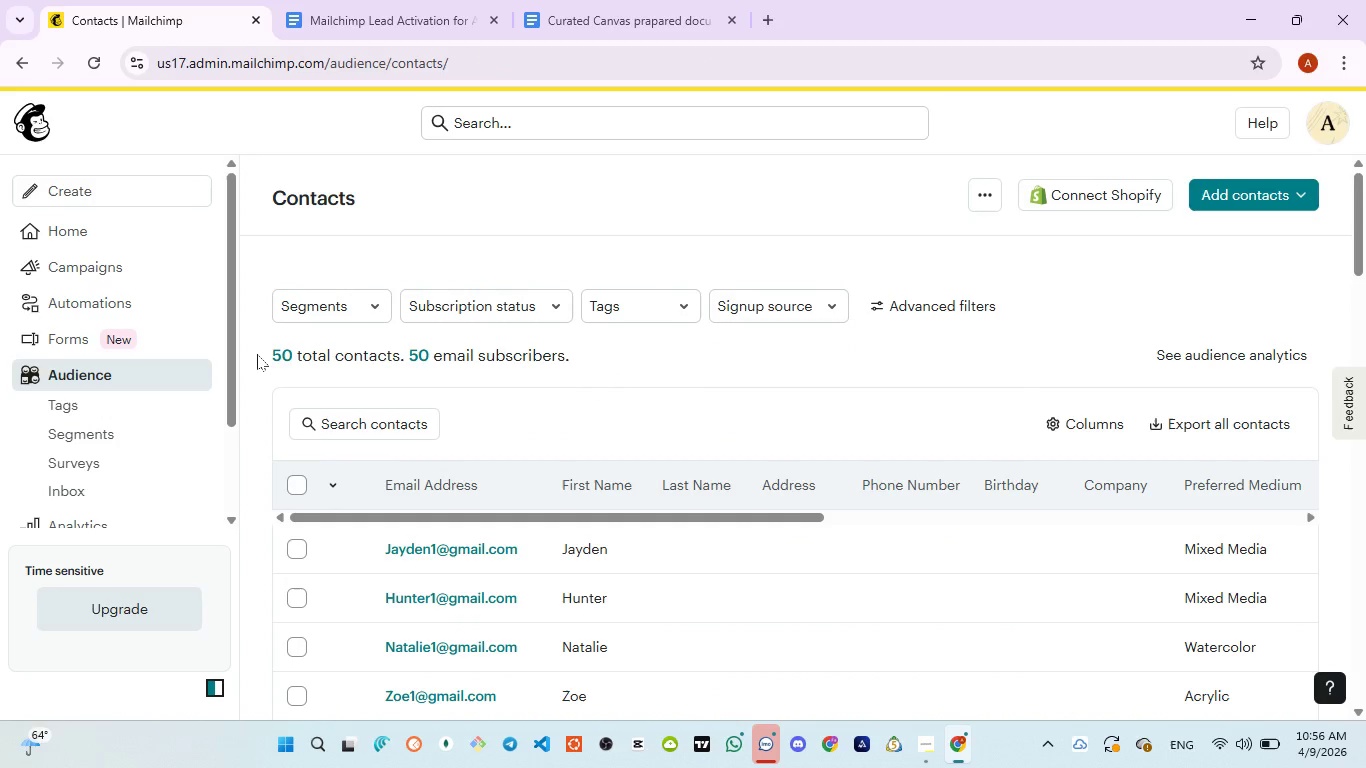 
left_click([257, 354])
 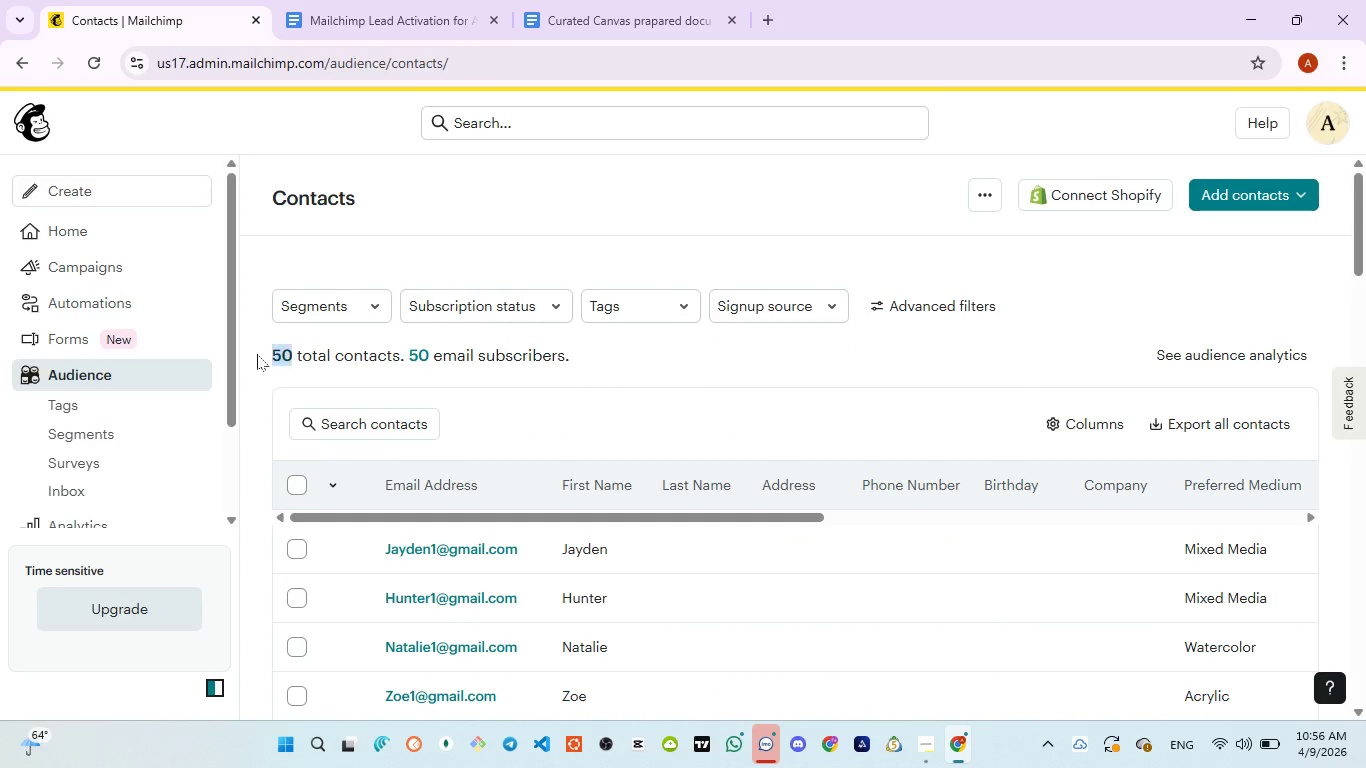 
left_click_drag(start_coordinate=[257, 354], to_coordinate=[632, 384])
 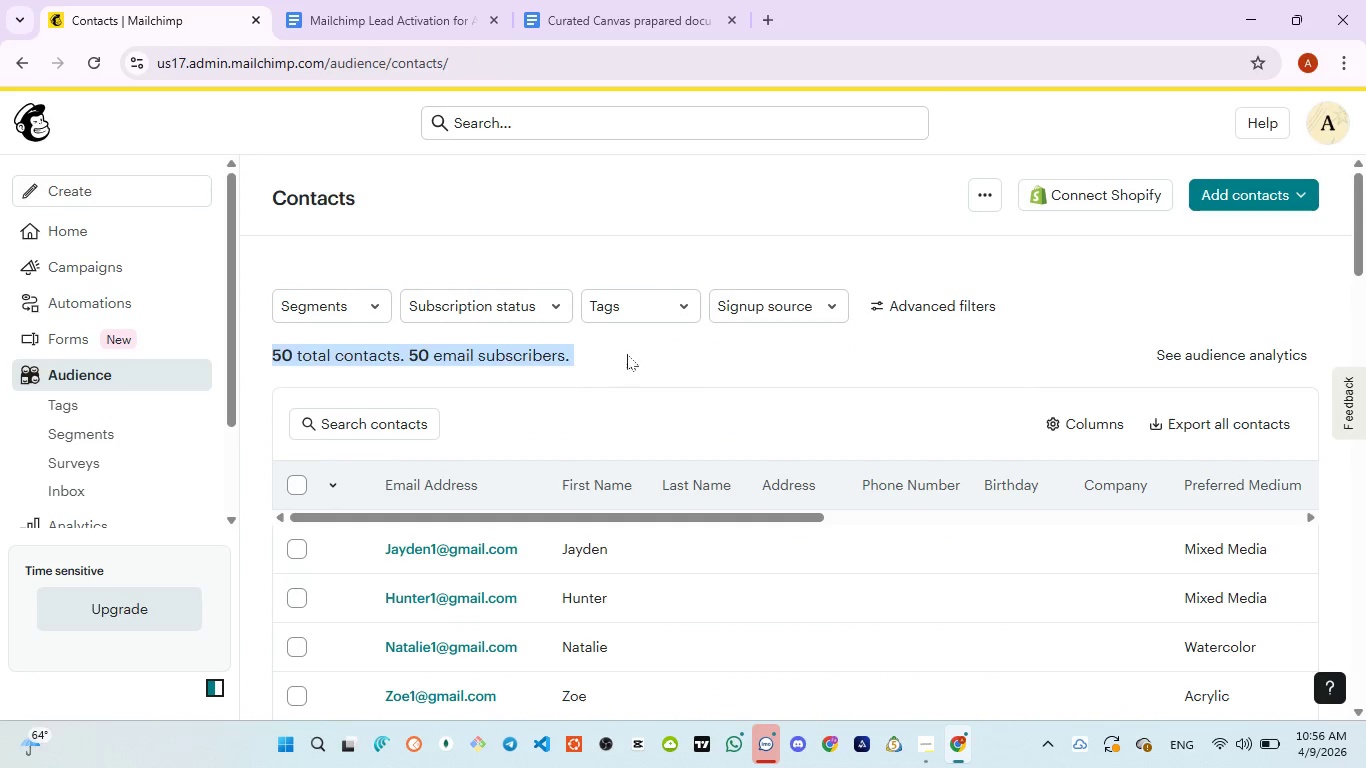 
left_click([629, 353])
 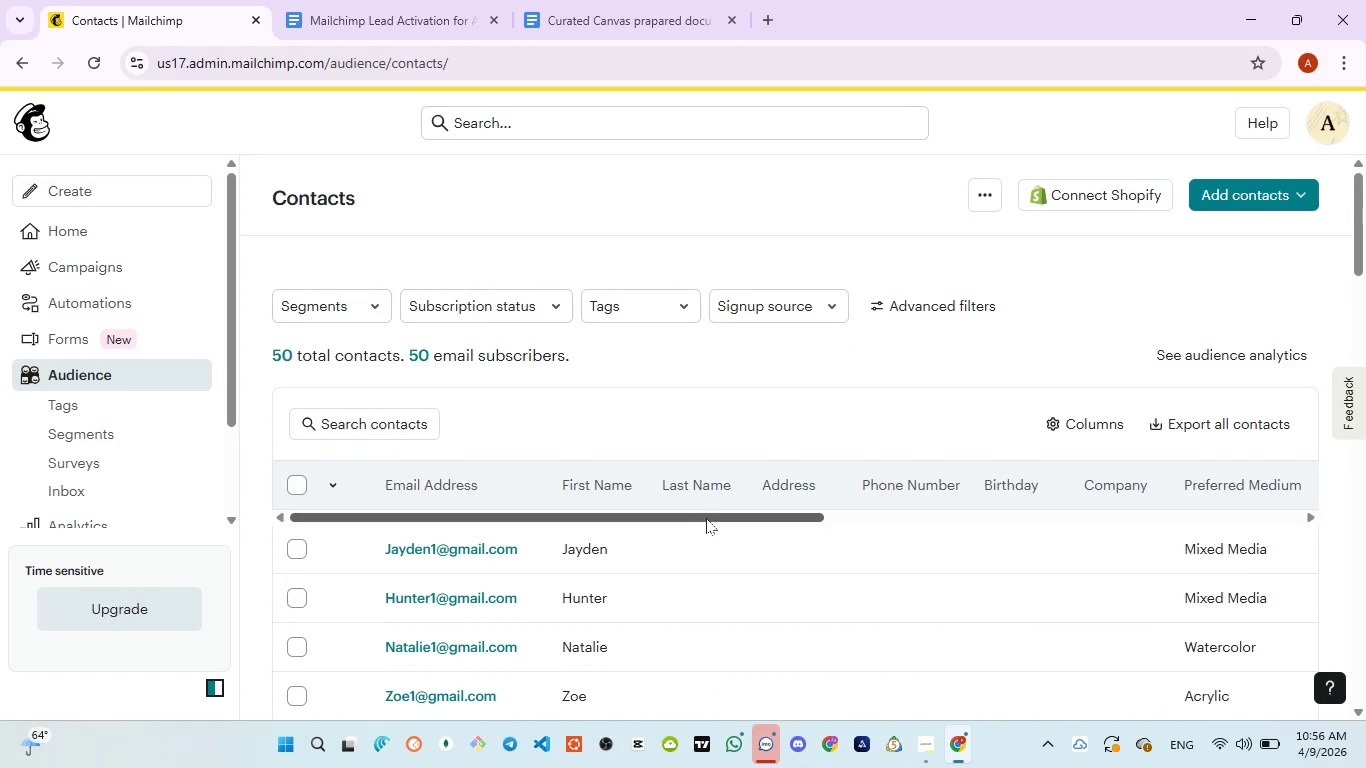 
scroll: coordinate [701, 550], scroll_direction: down, amount: 27.0
 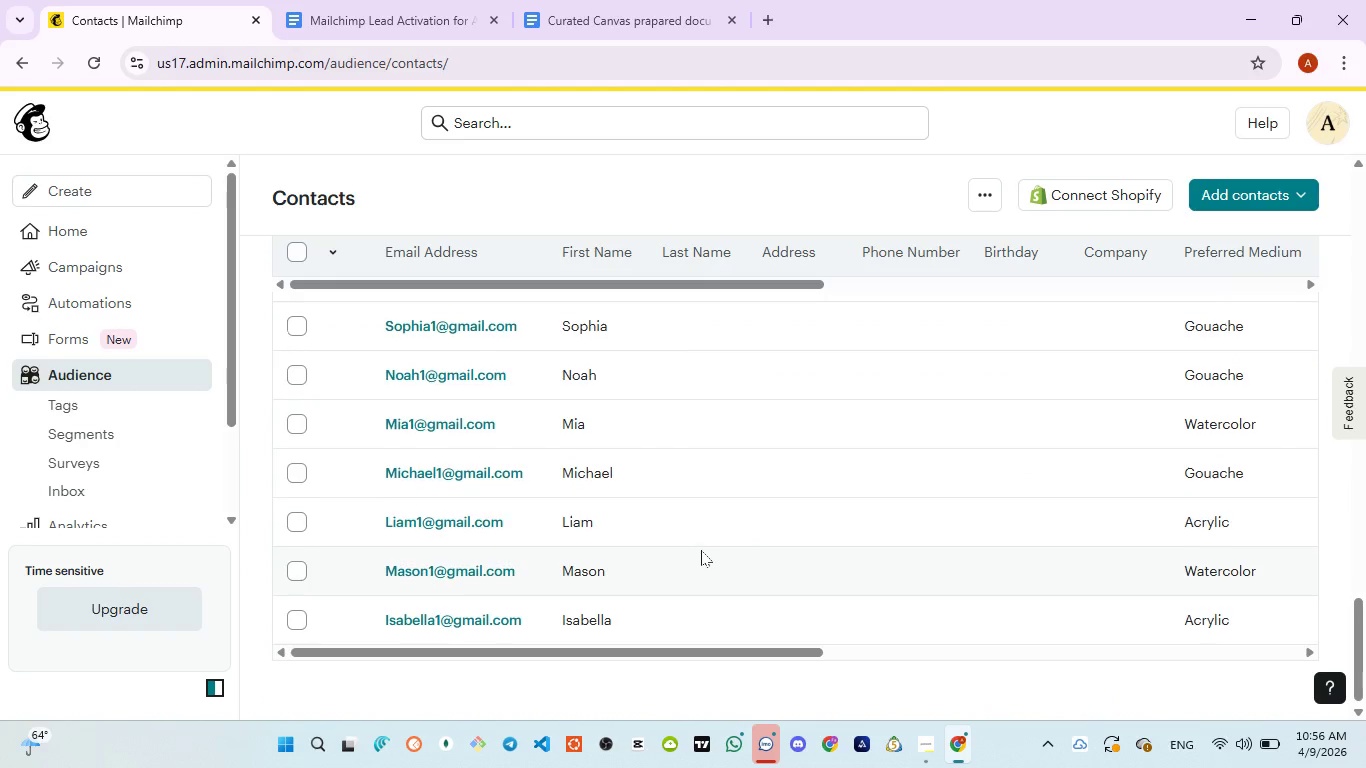 
scroll: coordinate [484, 286], scroll_direction: up, amount: 22.0
 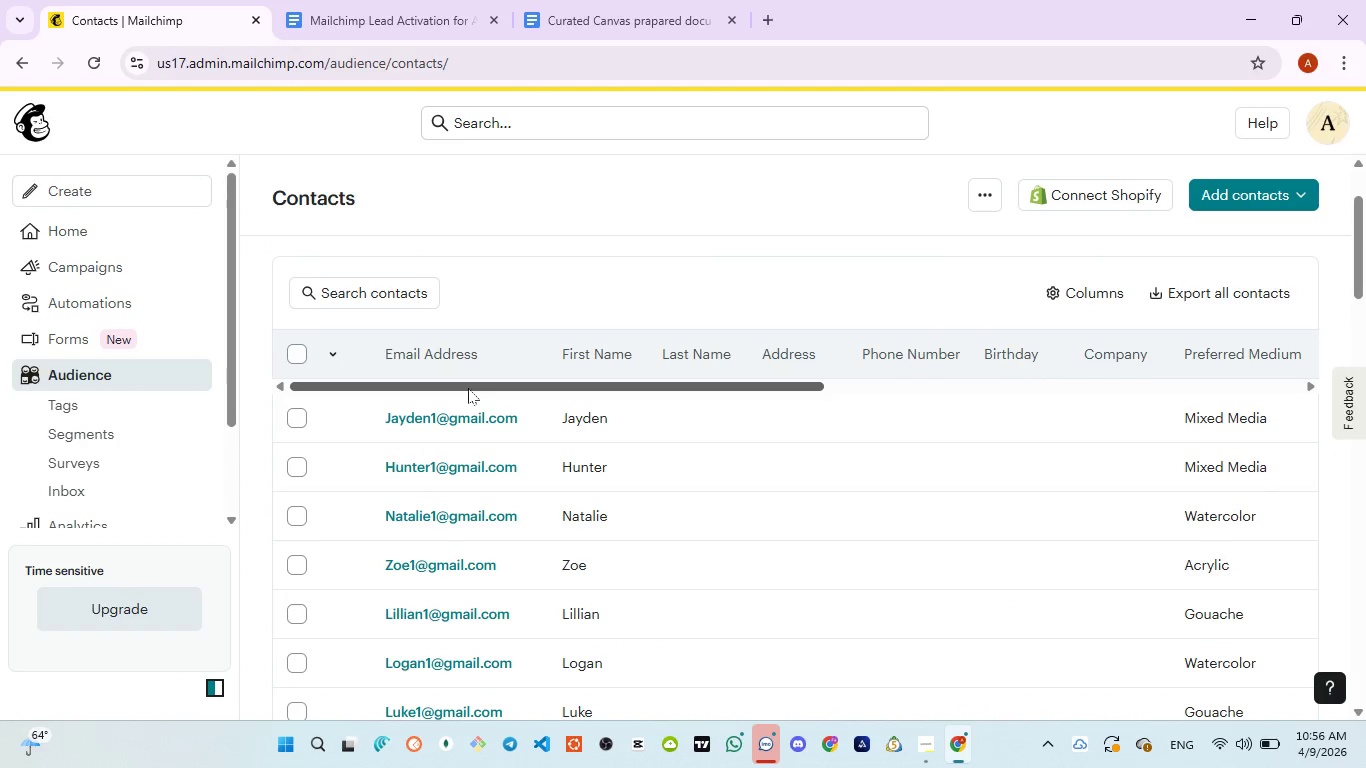 
left_click_drag(start_coordinate=[468, 388], to_coordinate=[413, 368])
 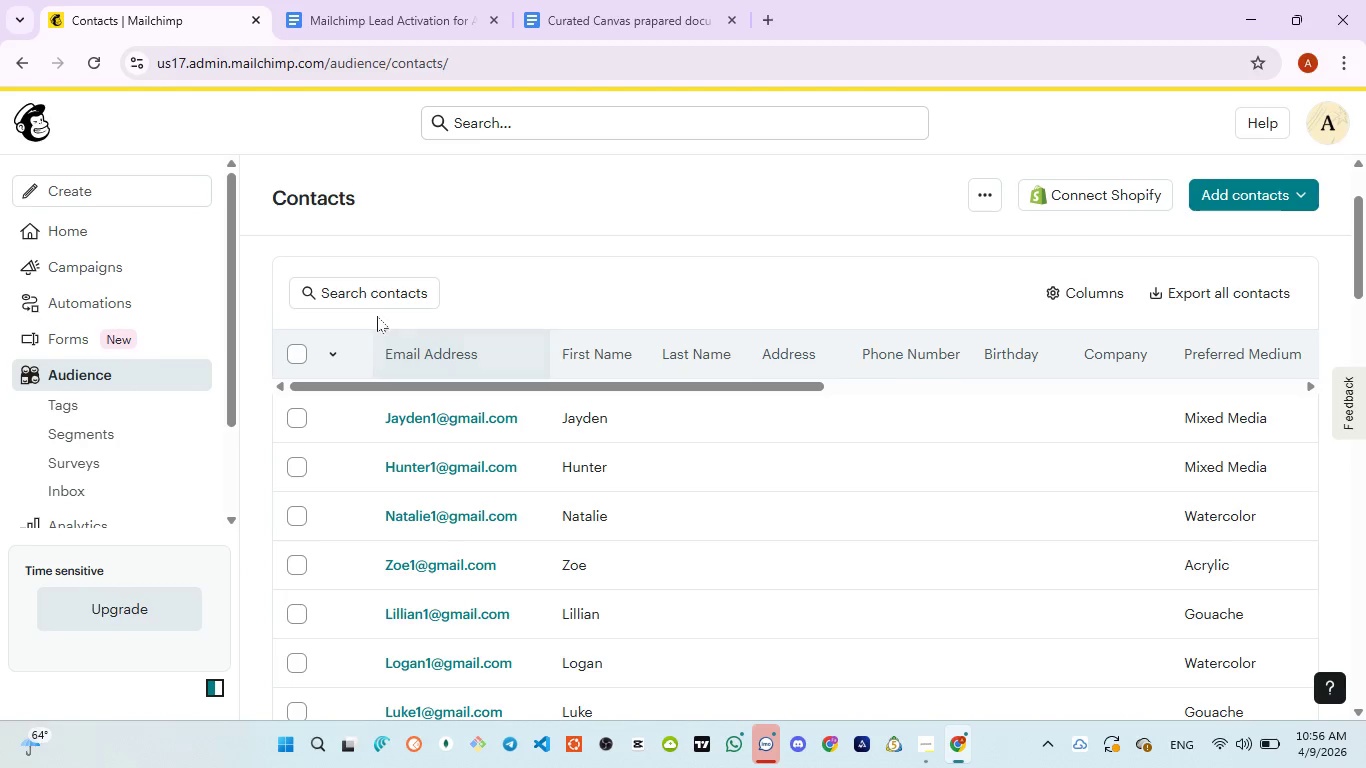 
left_click_drag(start_coordinate=[376, 314], to_coordinate=[654, 378])
 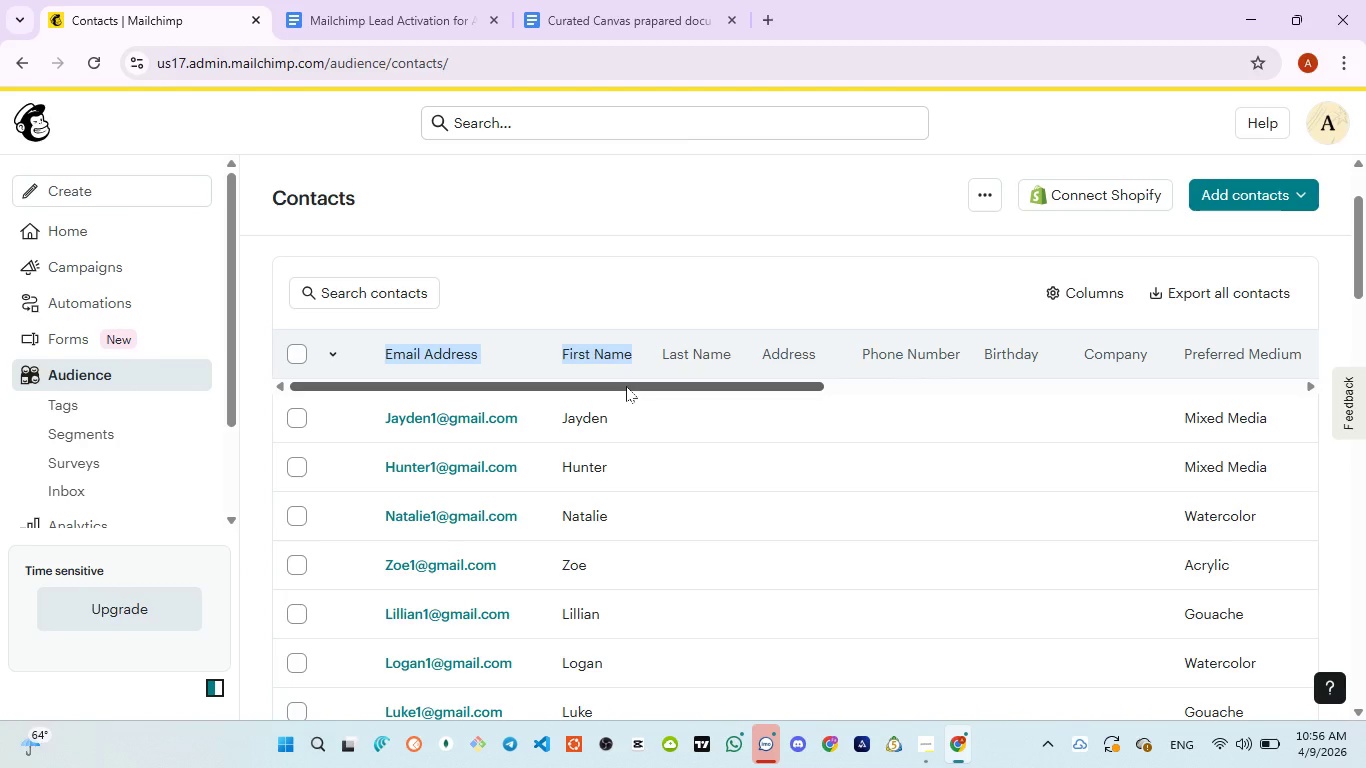 
left_click_drag(start_coordinate=[626, 386], to_coordinate=[828, 386])
 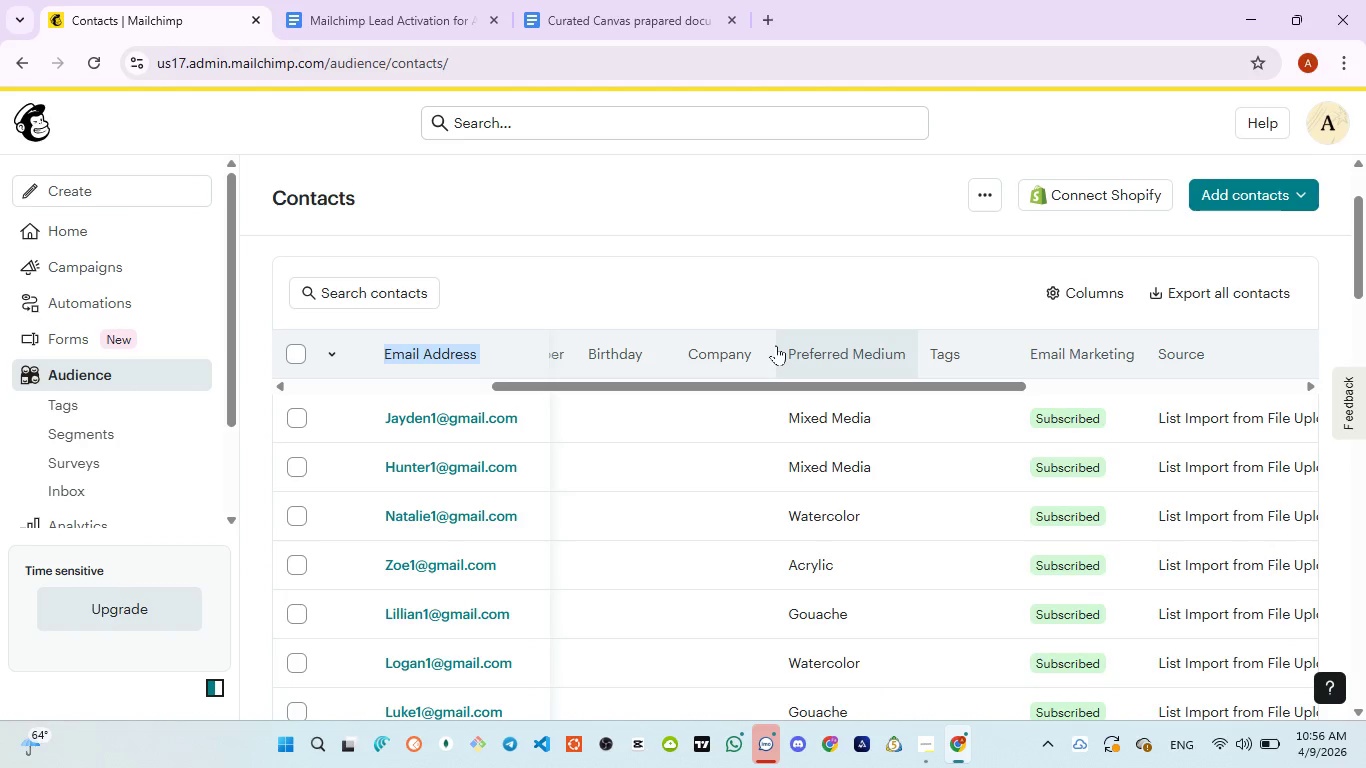 
left_click_drag(start_coordinate=[776, 344], to_coordinate=[918, 357])
 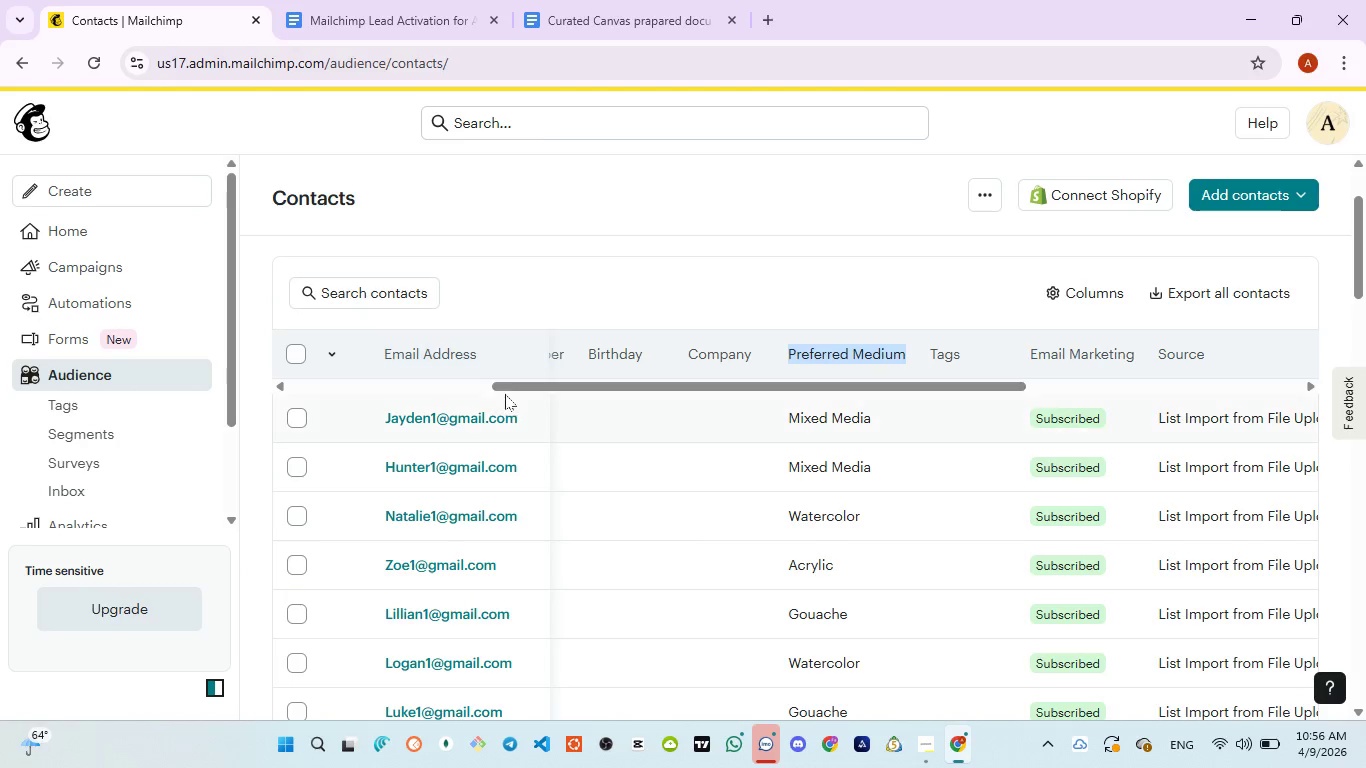 
left_click_drag(start_coordinate=[506, 387], to_coordinate=[293, 392])
 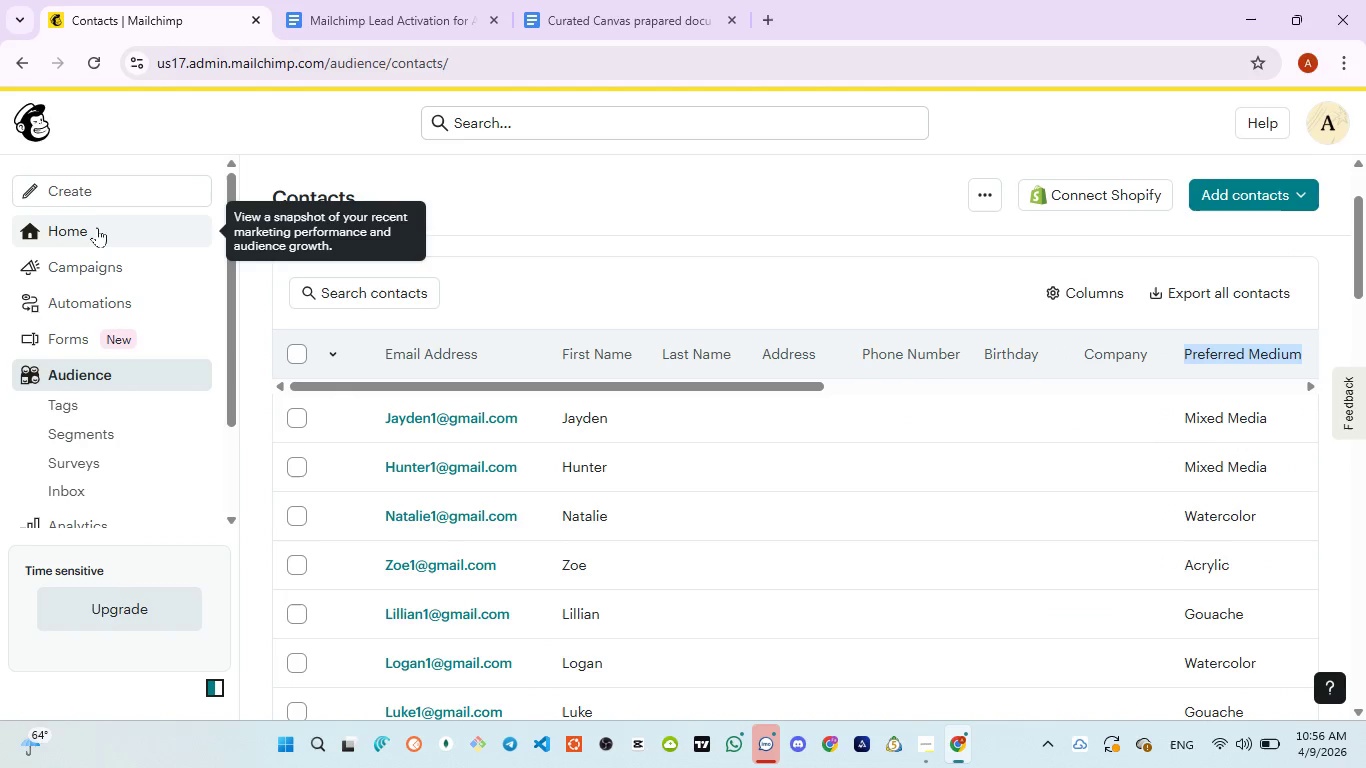 
mouse_move([104, 300])
 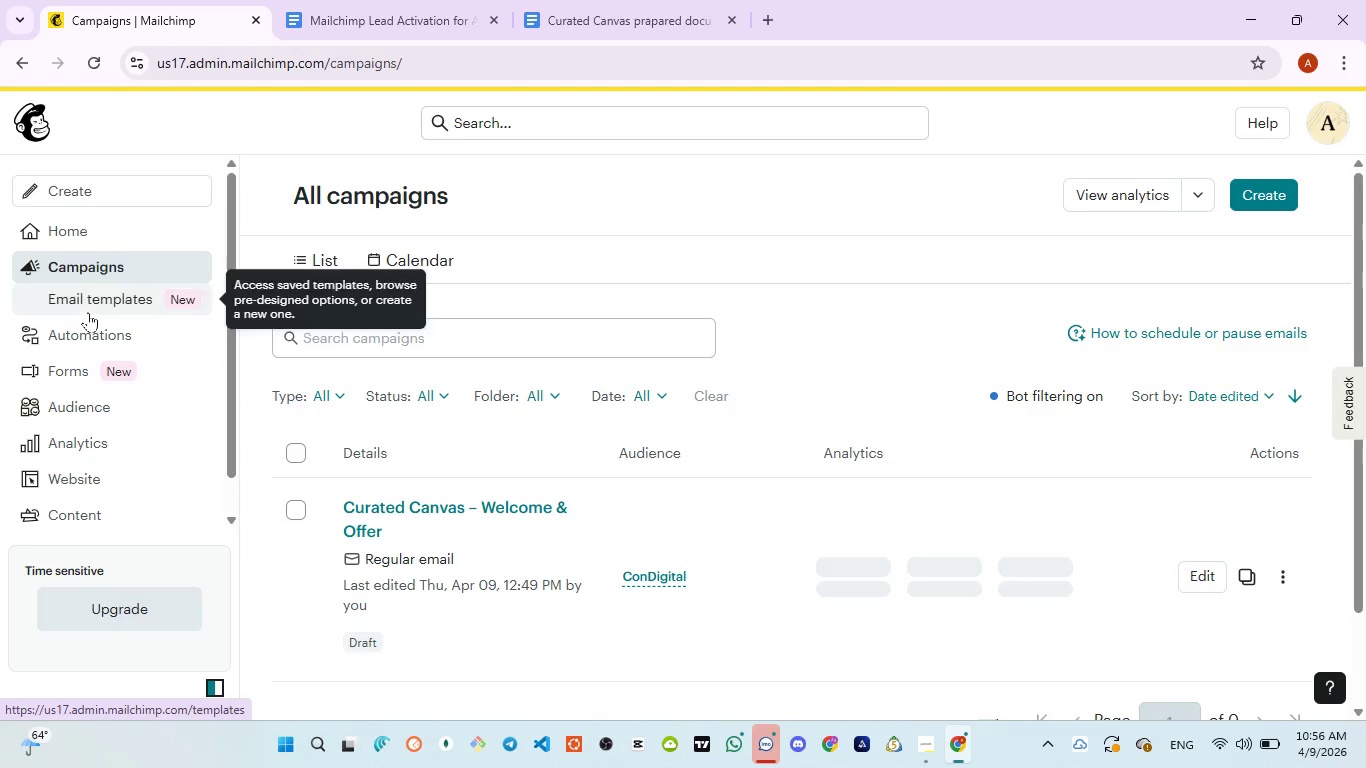 
left_click([91, 404])
 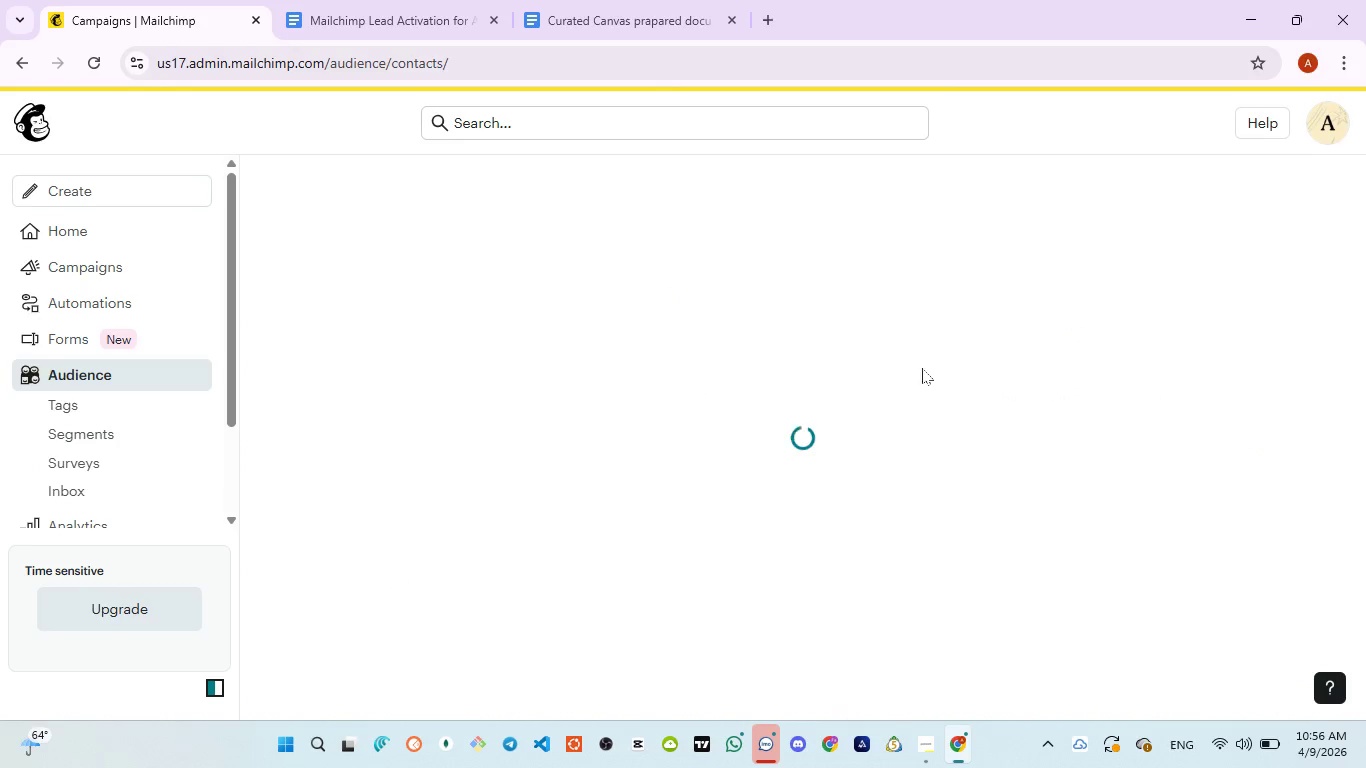 
left_click([395, 12])
 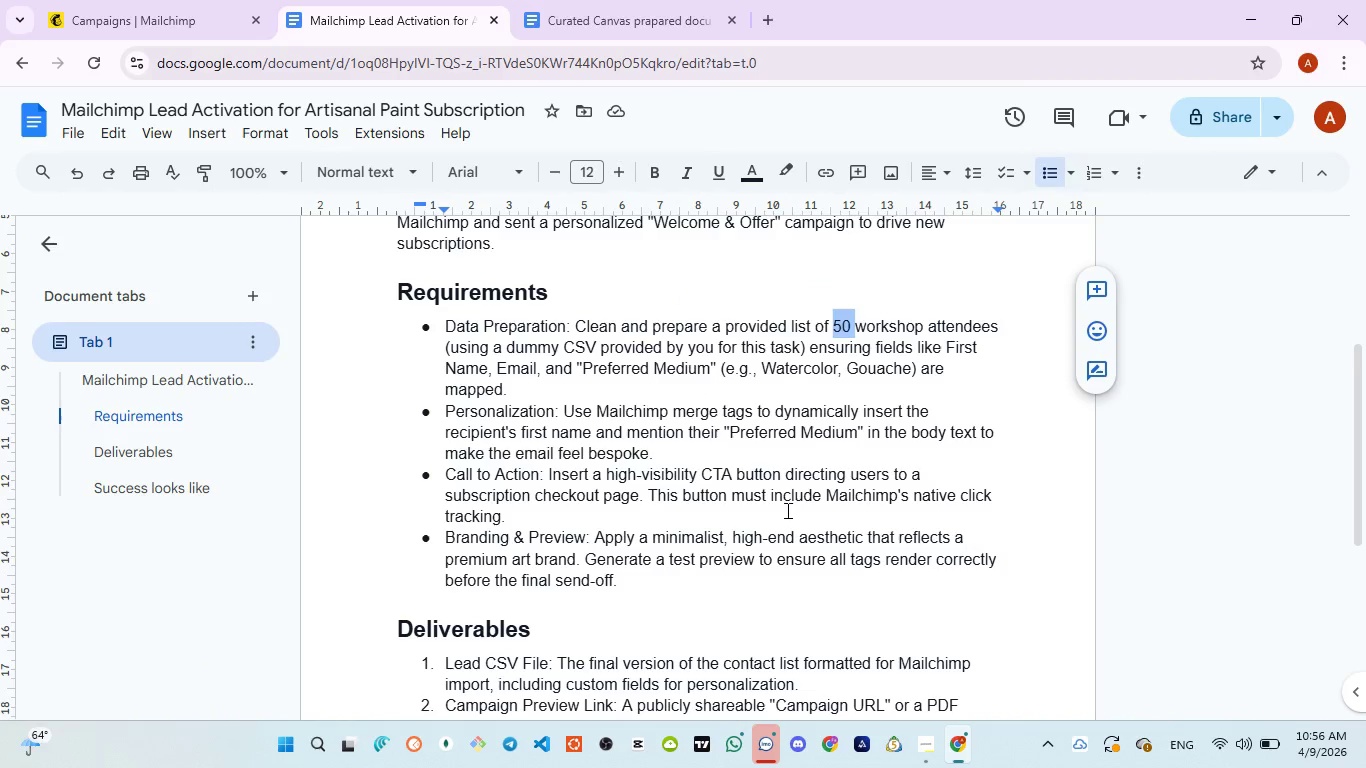 
scroll: coordinate [785, 512], scroll_direction: down, amount: 4.0
 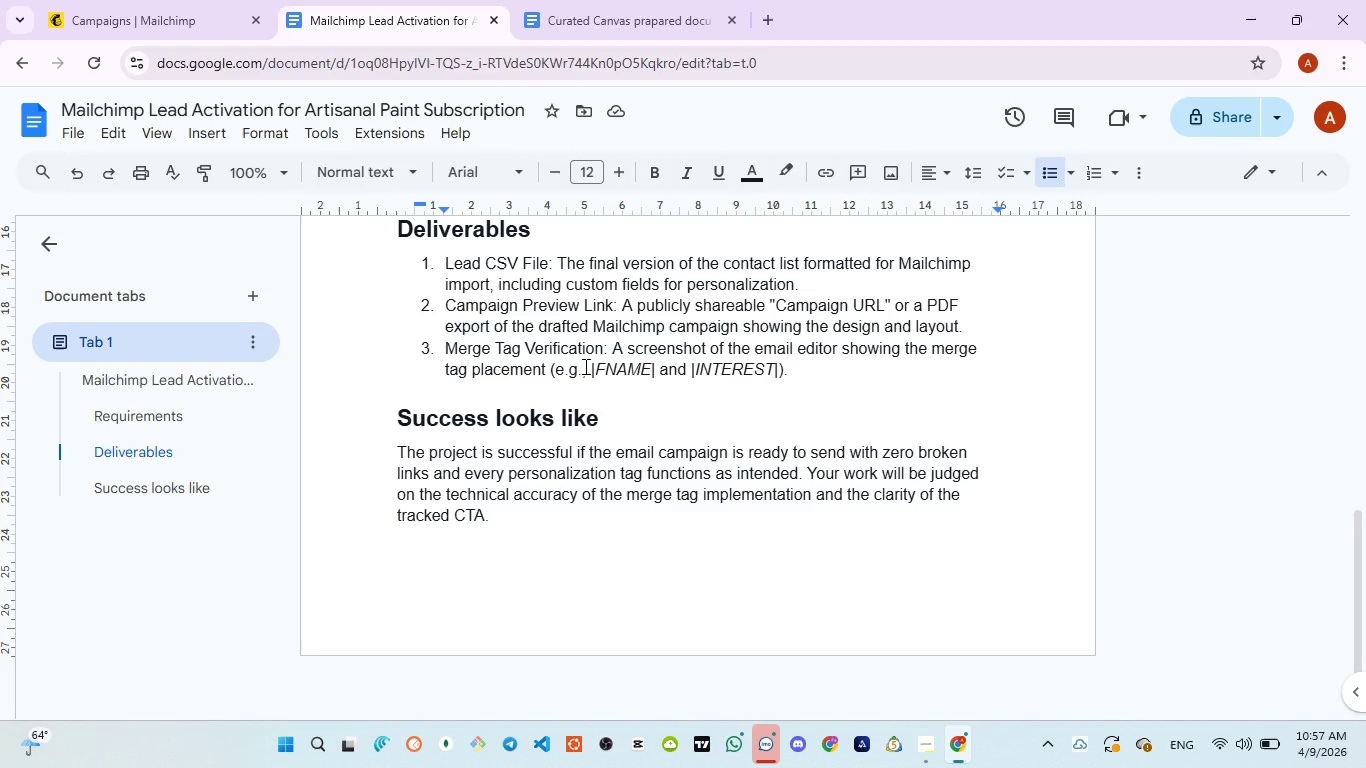 
left_click_drag(start_coordinate=[589, 365], to_coordinate=[784, 364])
 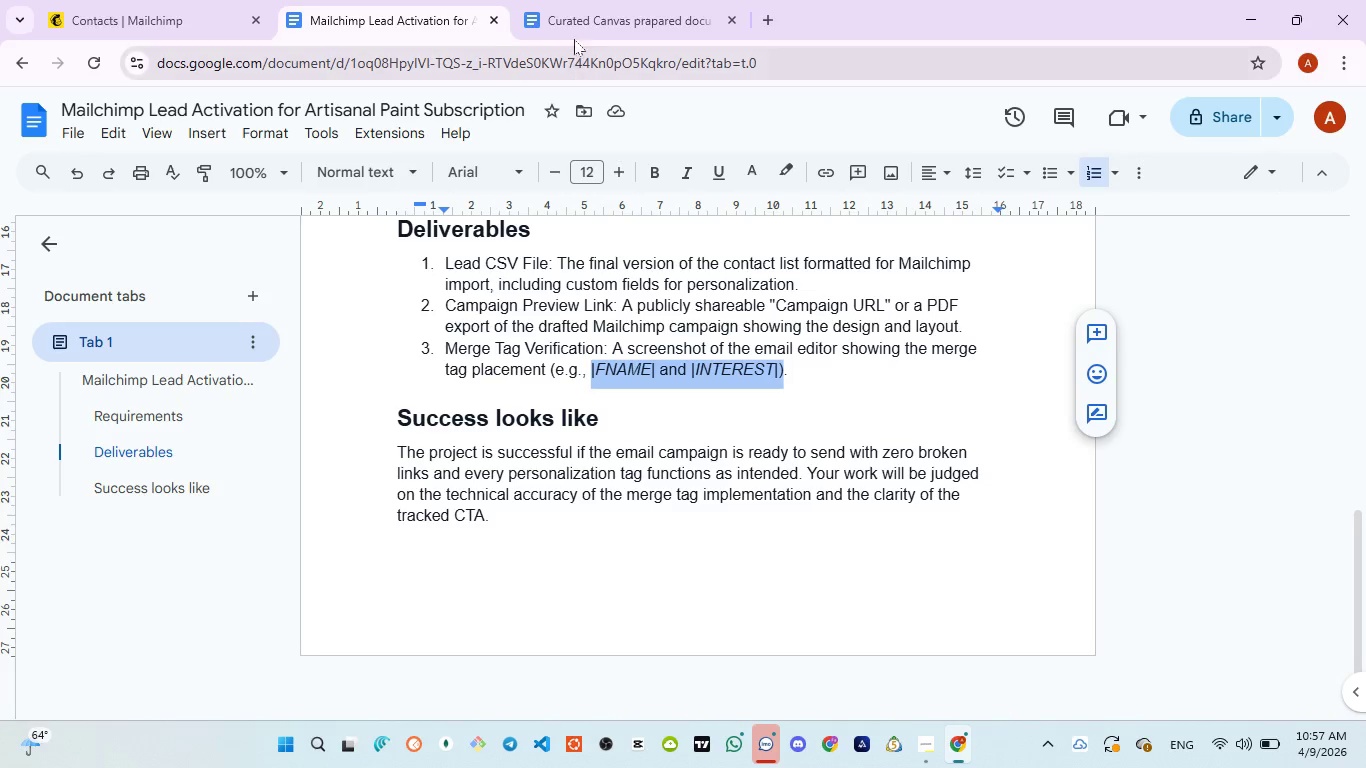 
left_click([573, 19])
 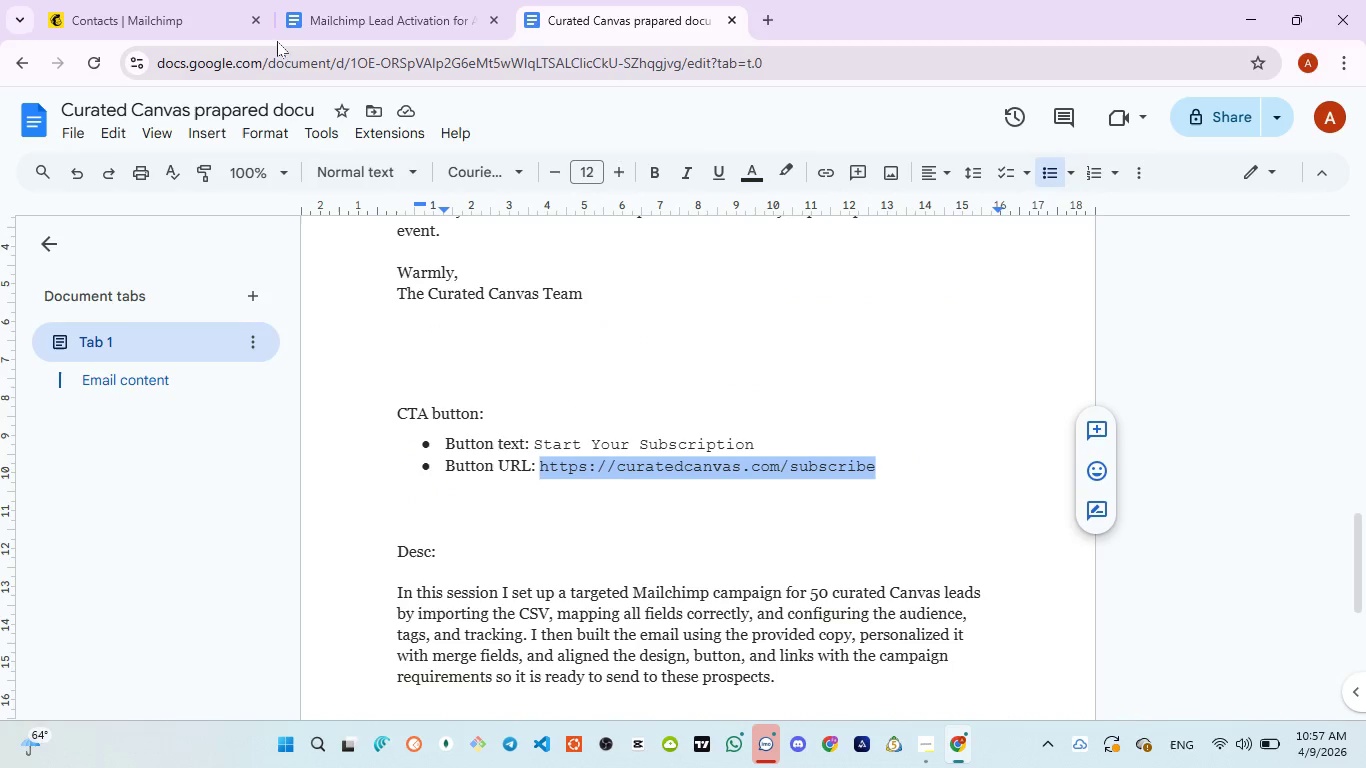 
left_click([329, 16])
 